 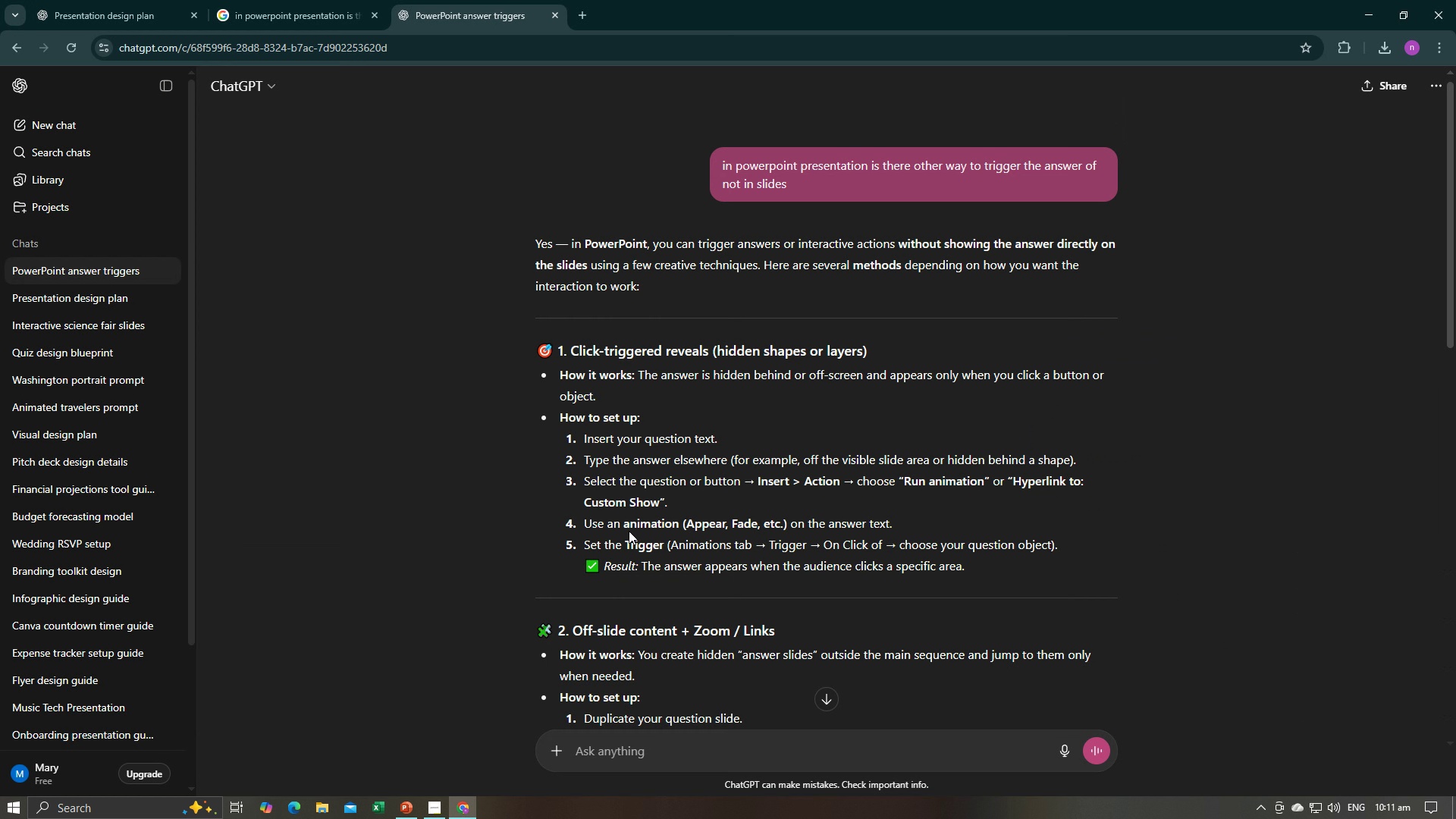 
left_click_drag(start_coordinate=[601, 567], to_coordinate=[582, 569])
 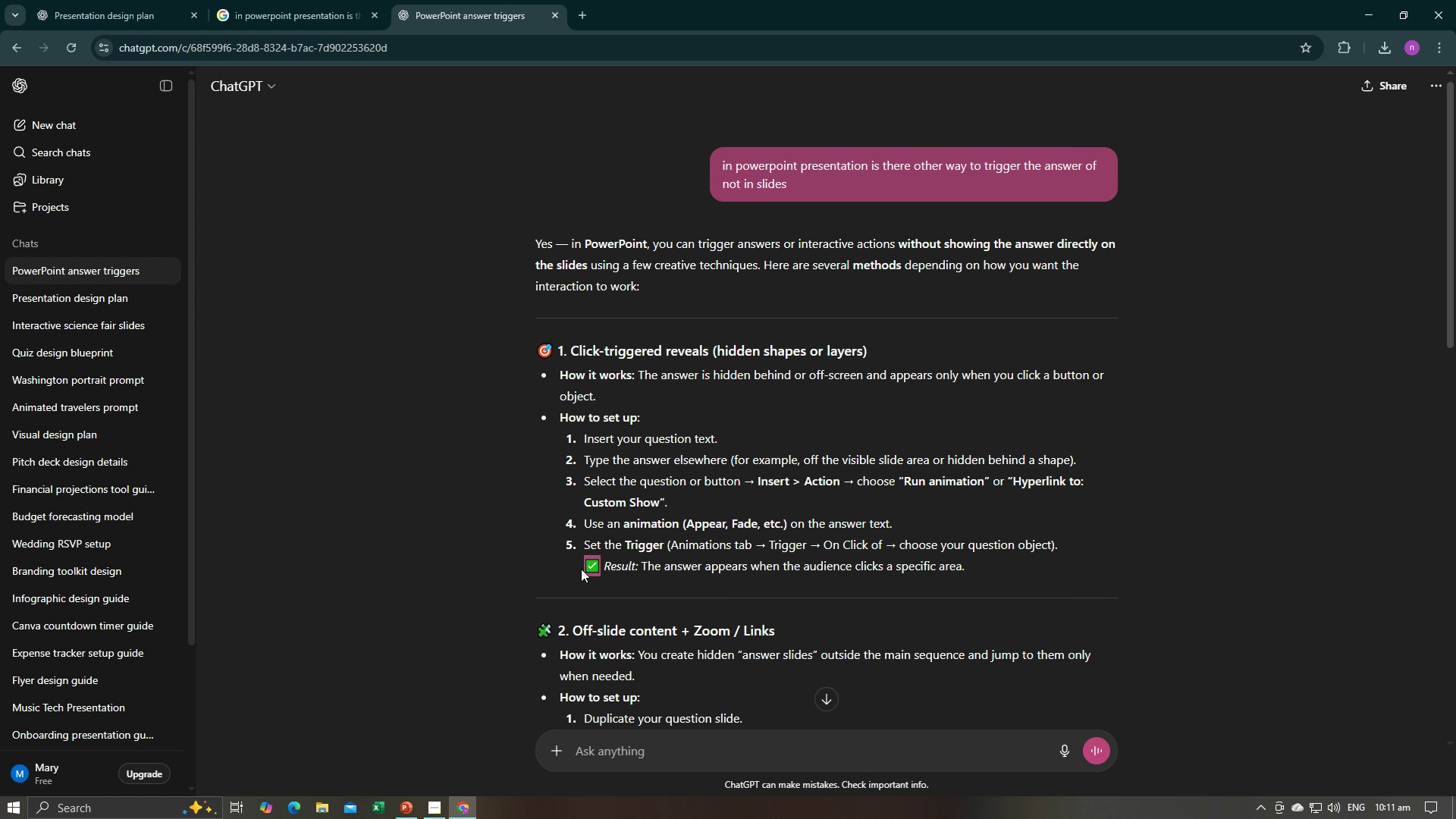 
key(Control+C)
 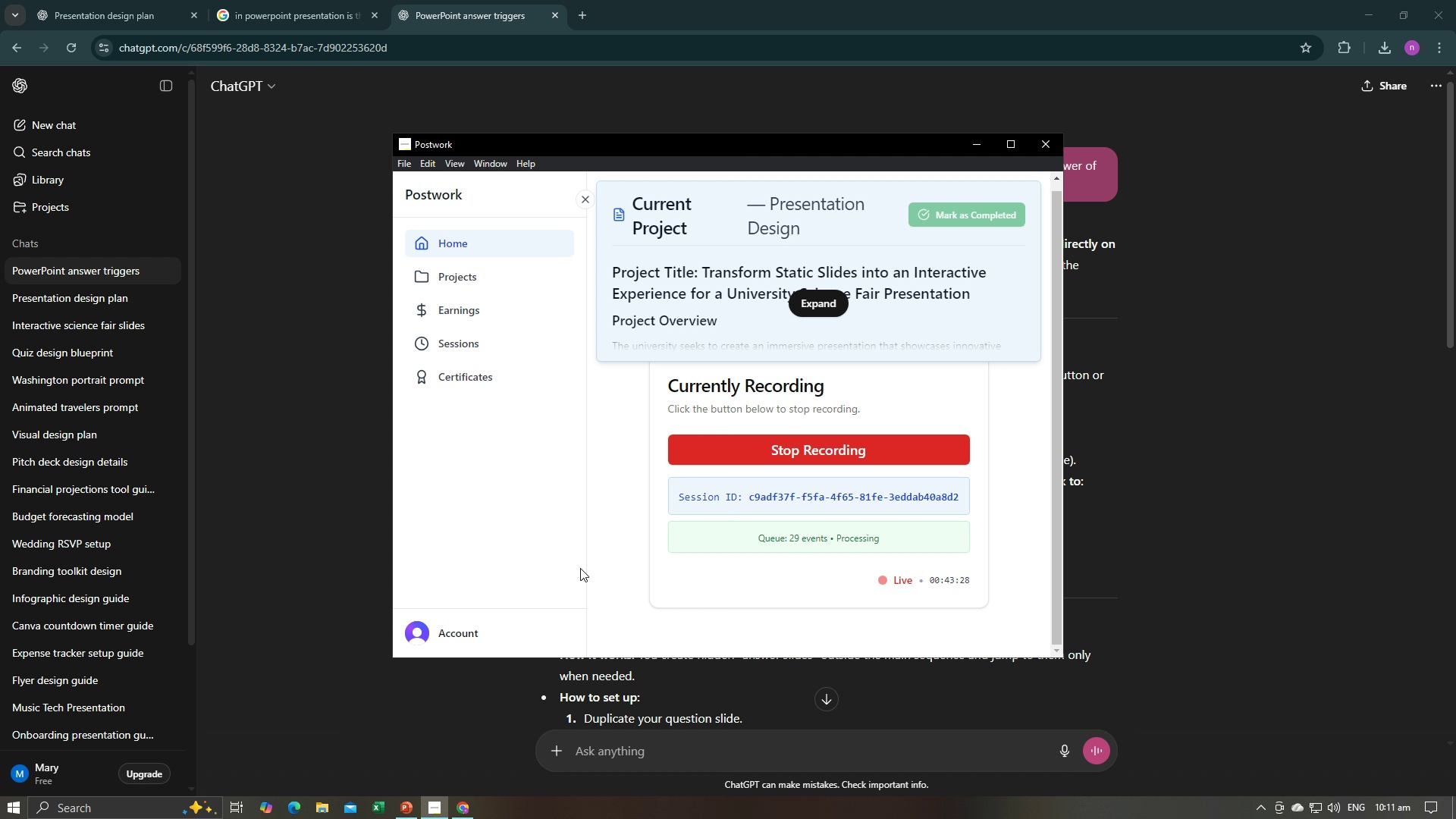 
key(Alt+AltLeft)
 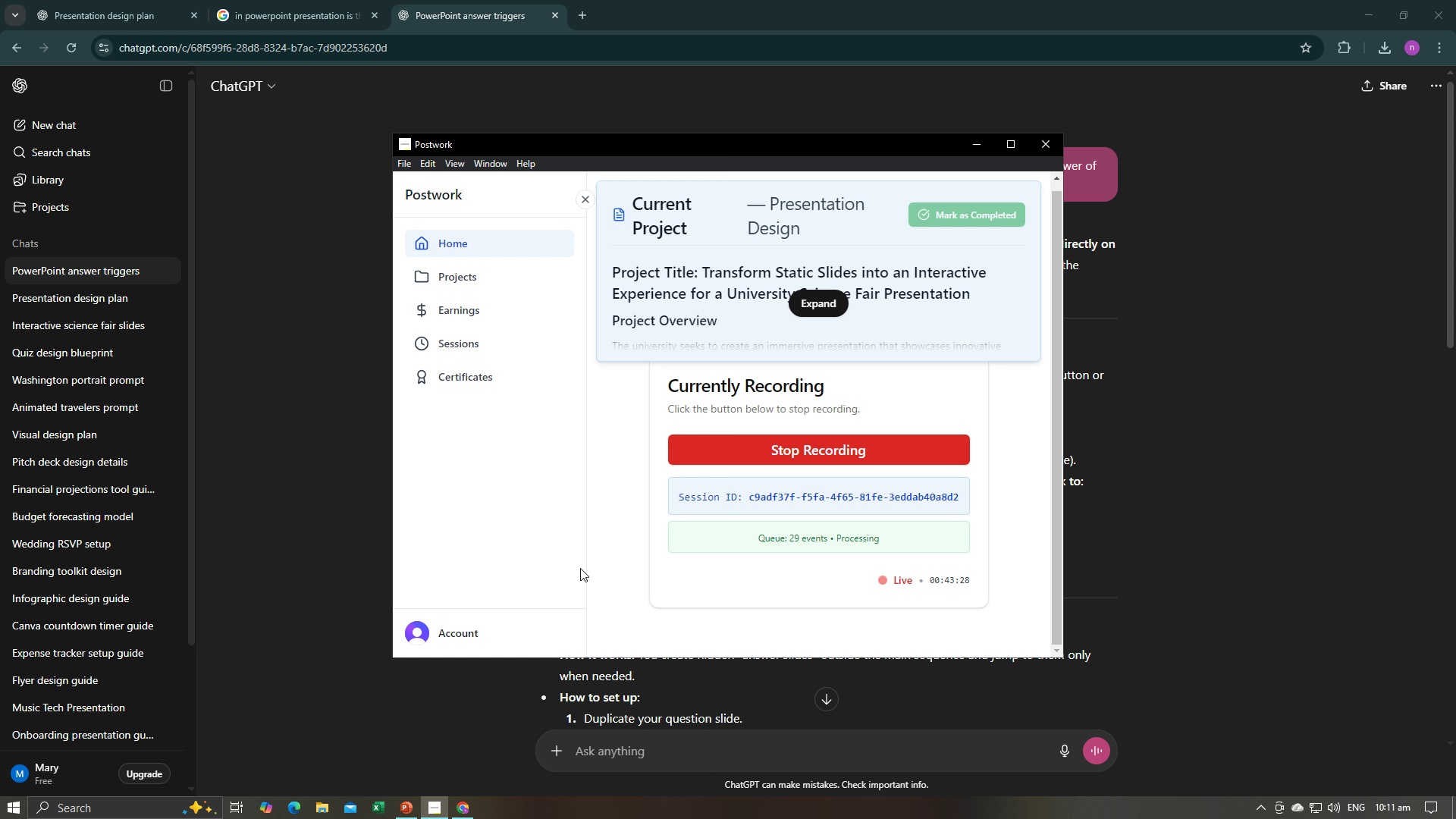 
key(Alt+Tab)
 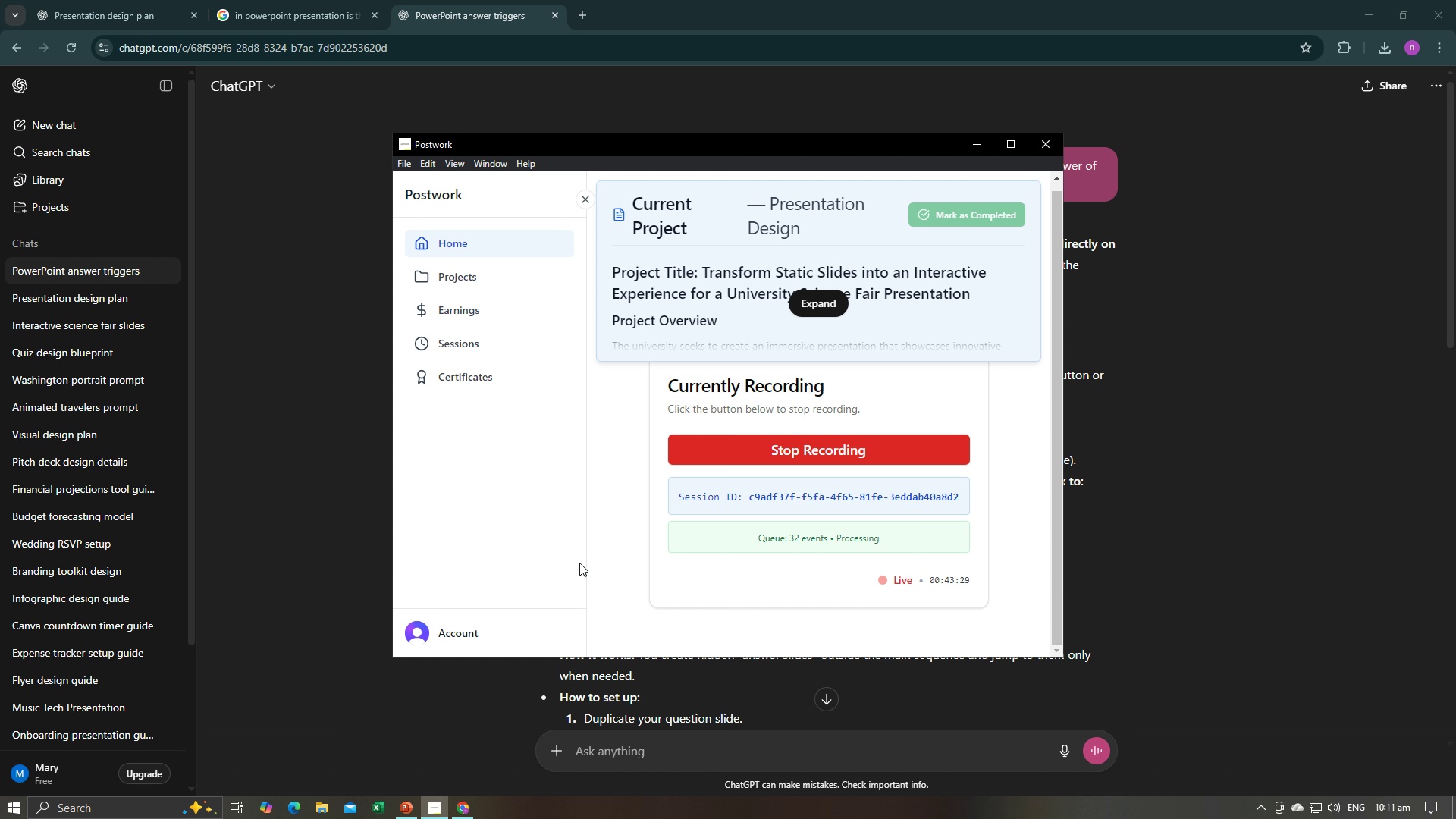 
key(Alt+Tab)
 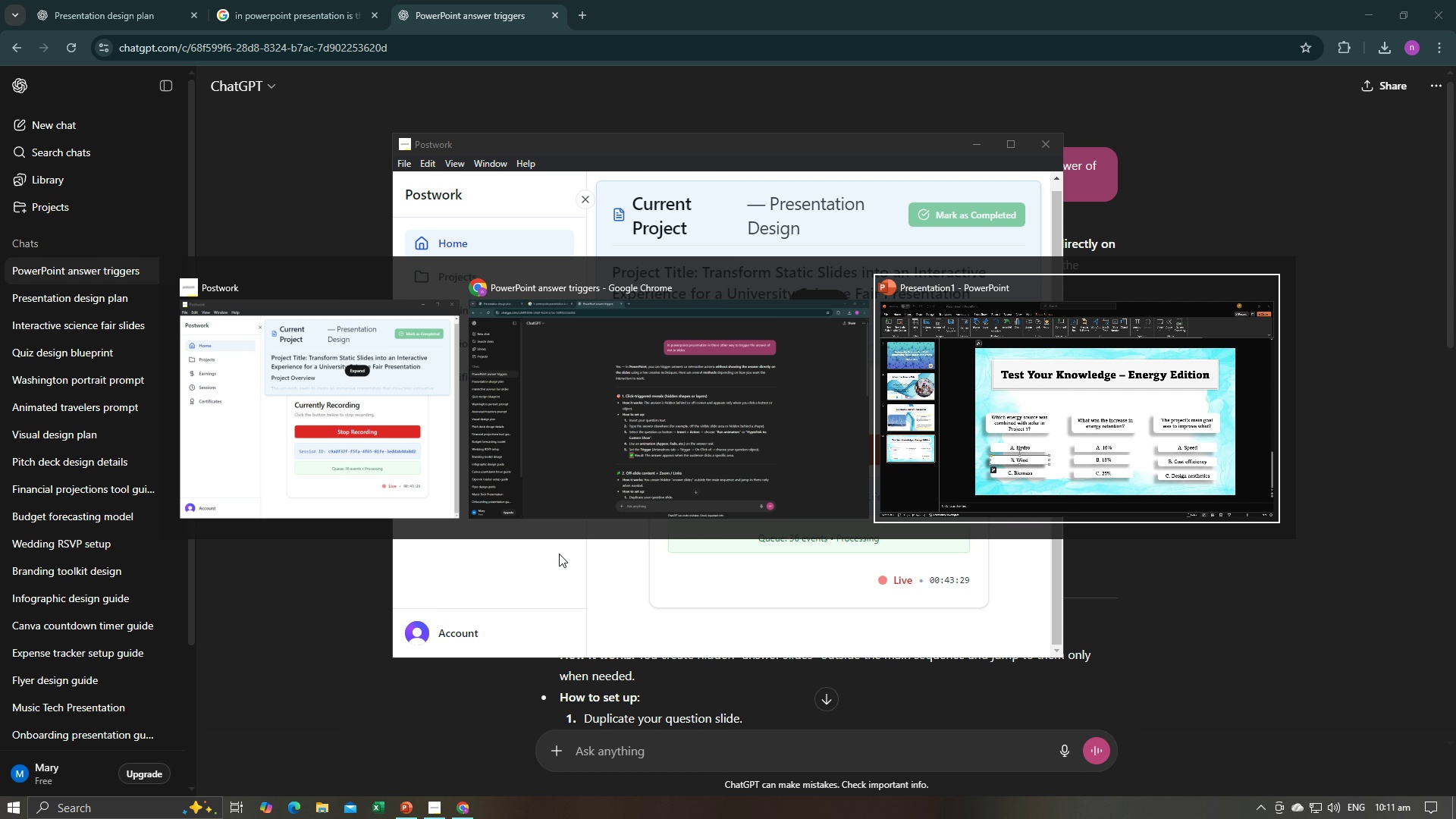 
key(Alt+Tab)
 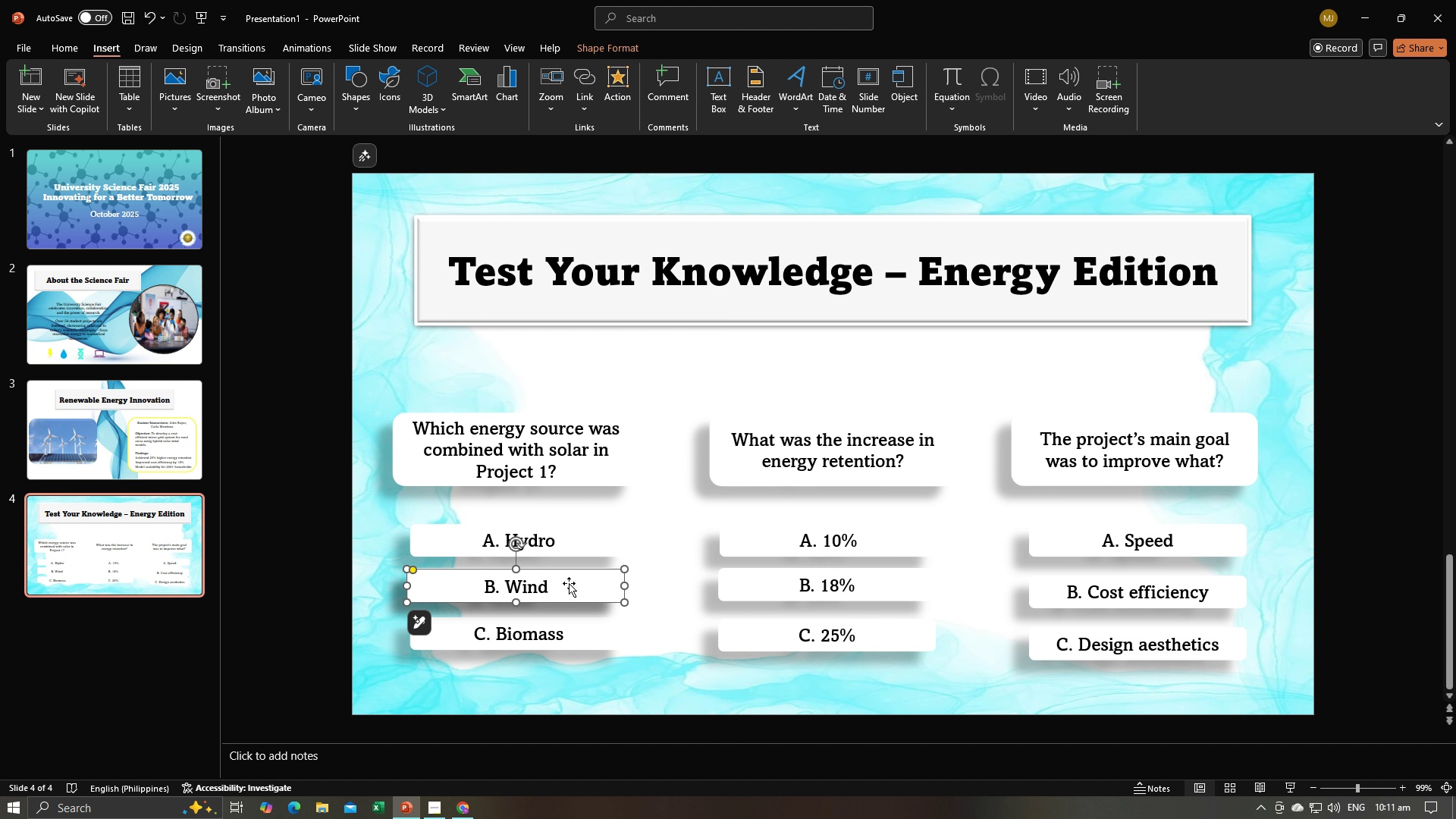 
double_click([567, 584])
 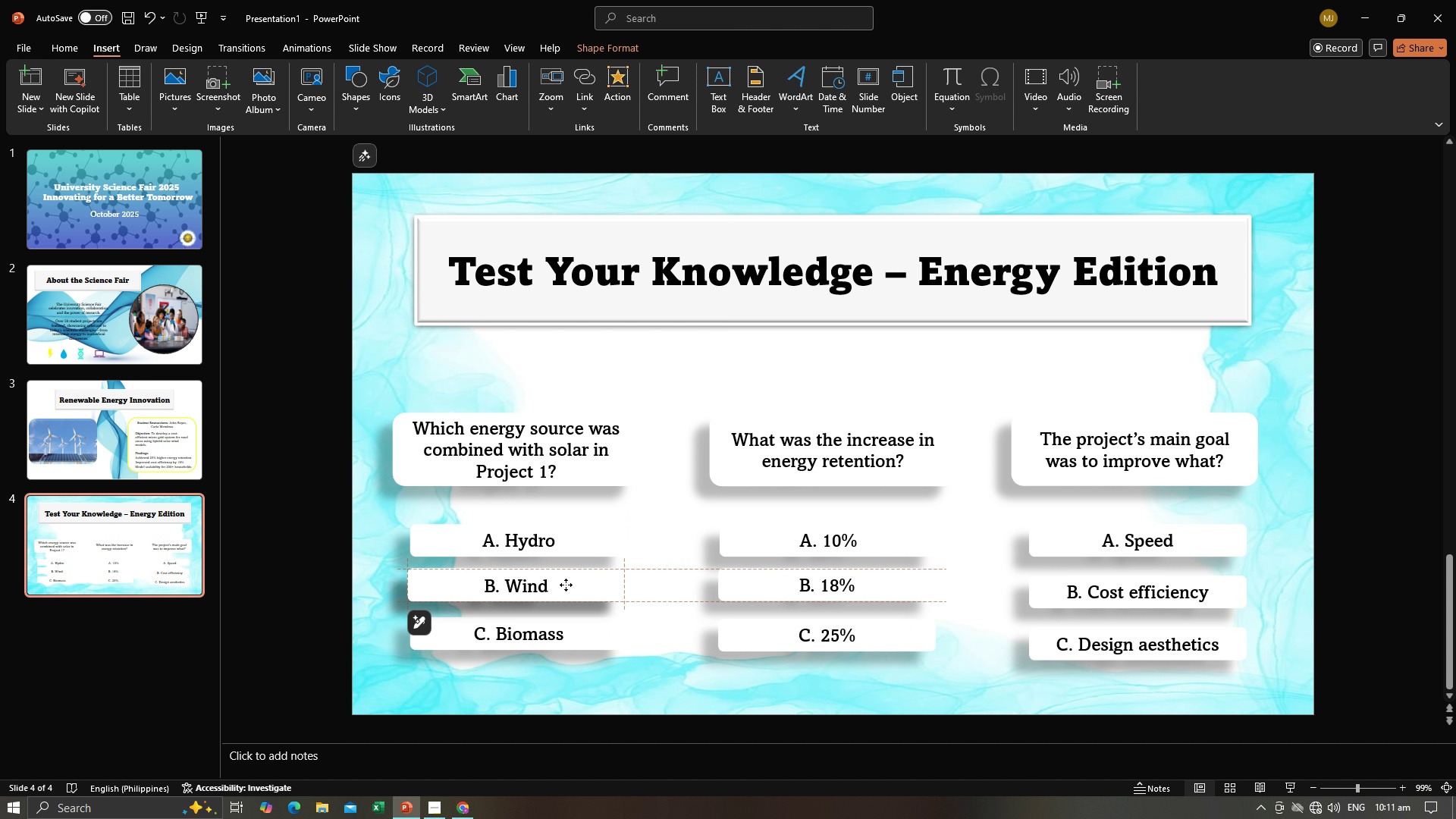 
double_click([565, 585])
 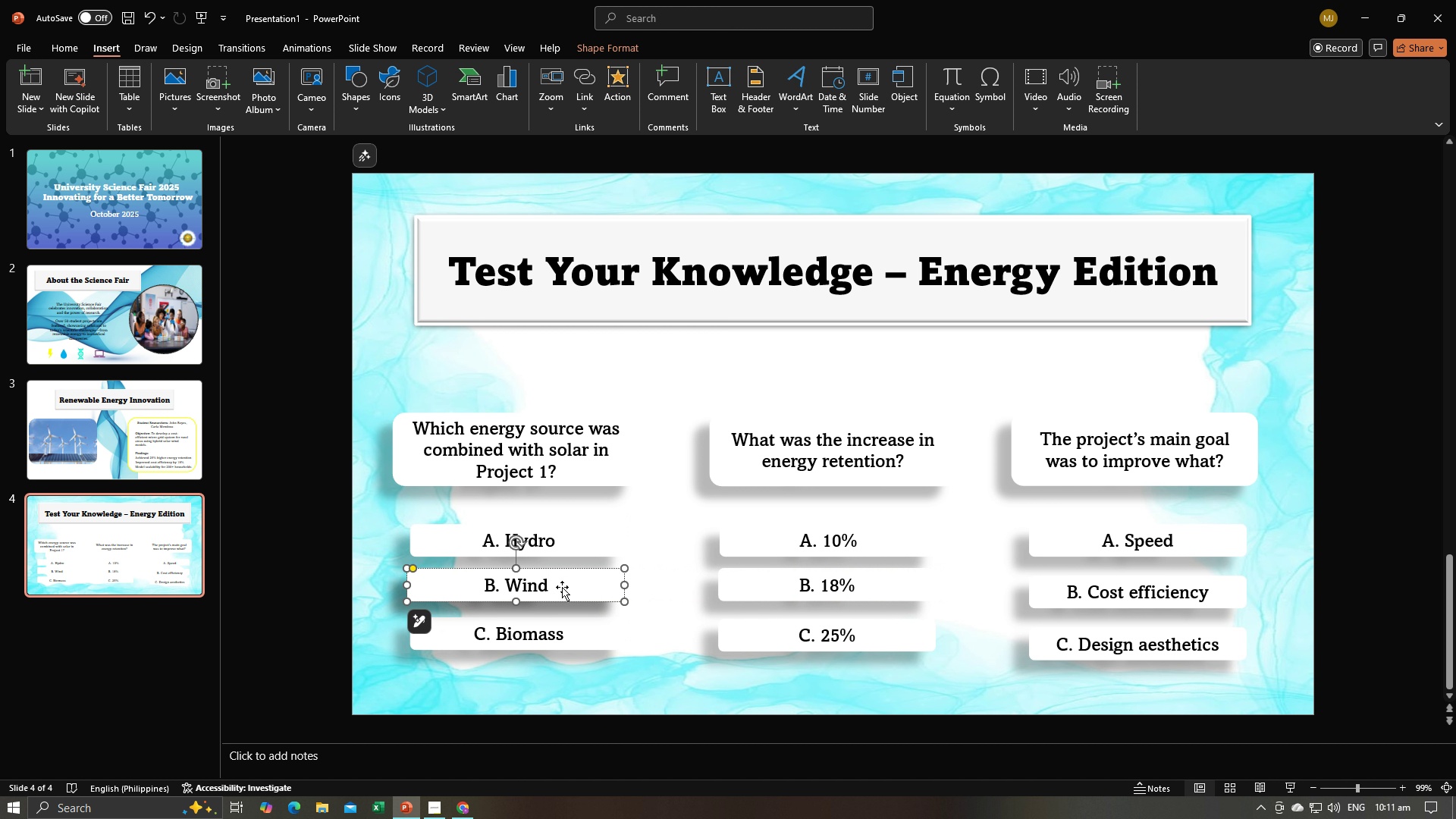 
key(Space)
 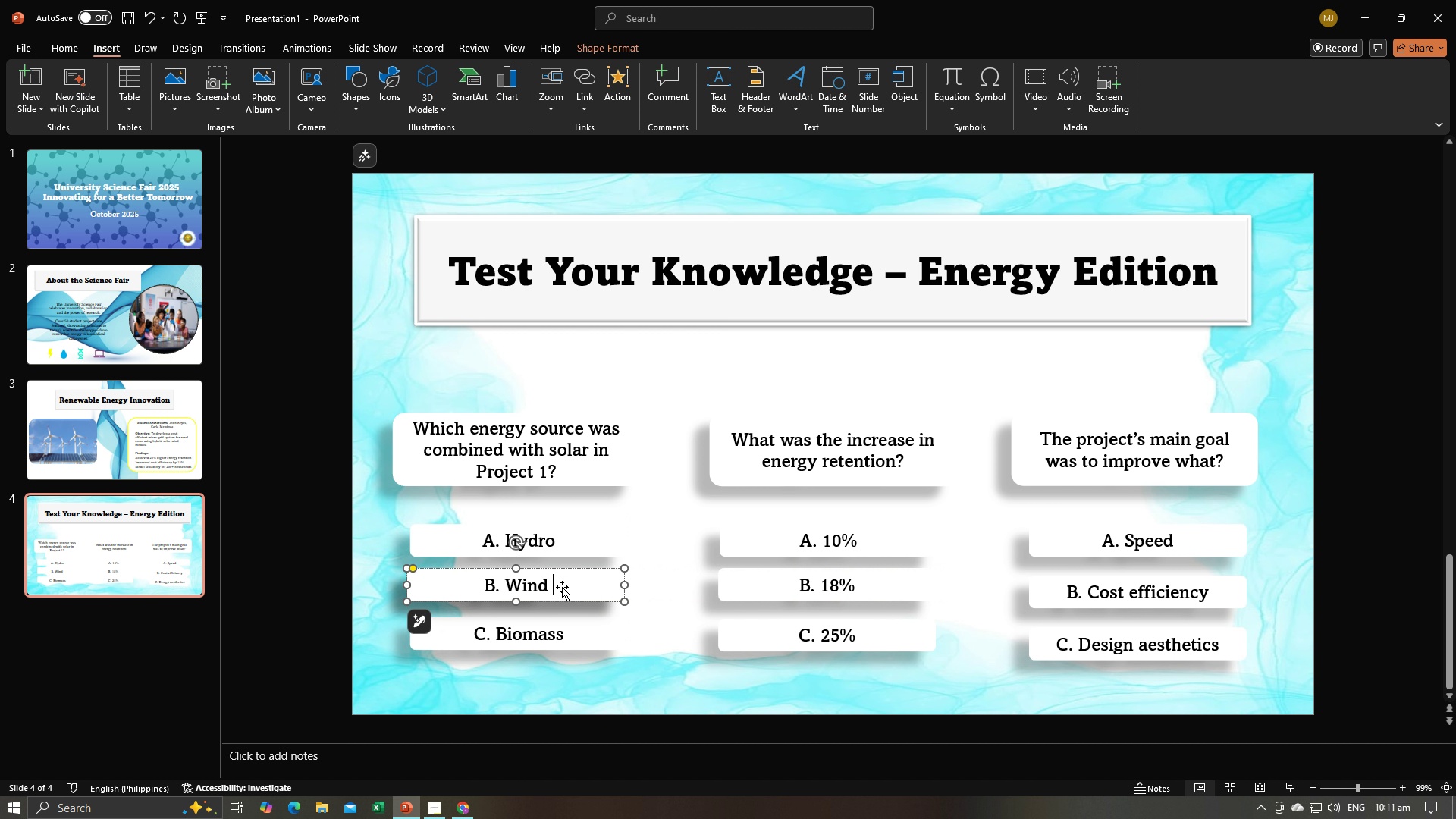 
key(Control+V)
 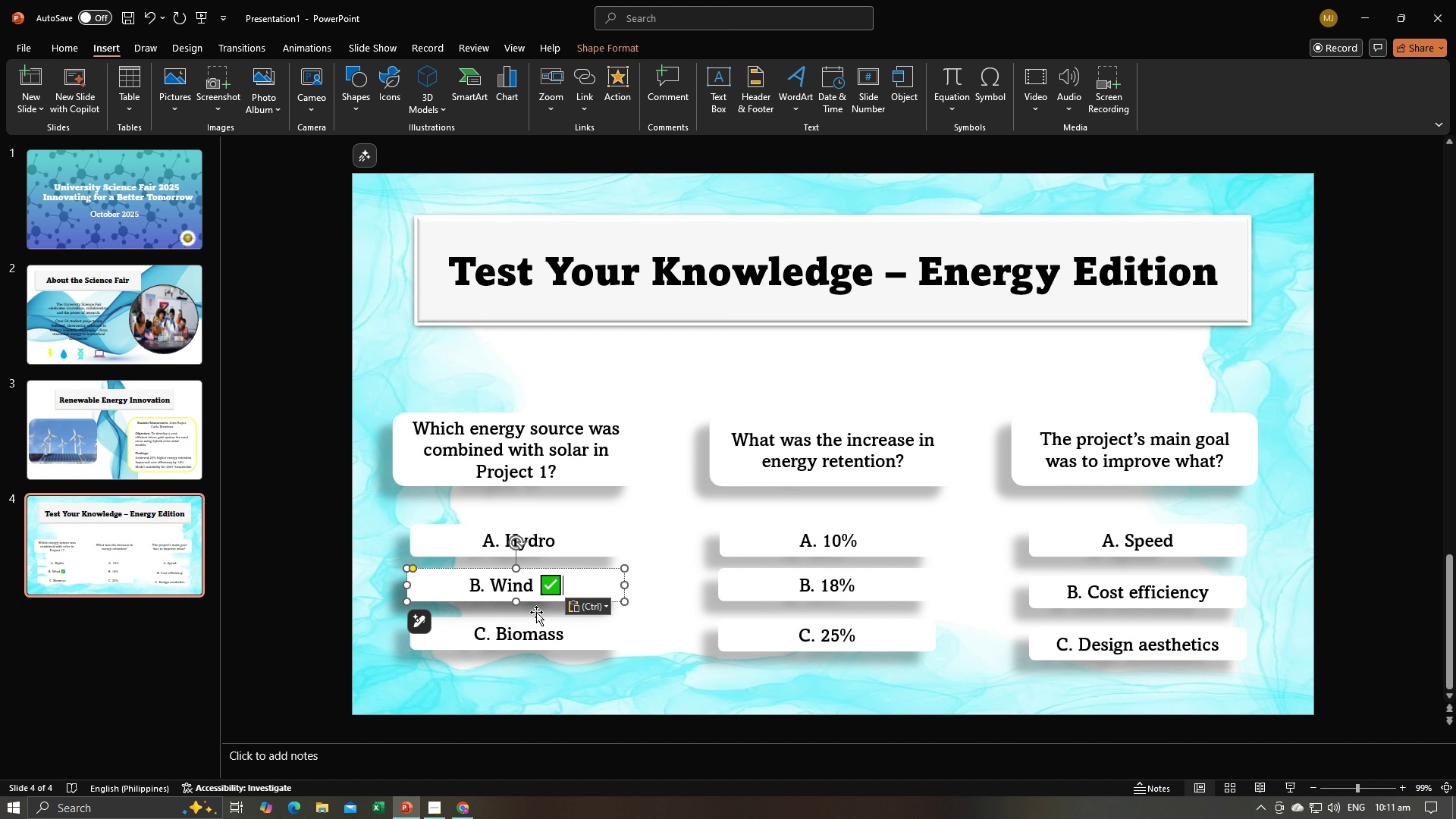 
left_click([536, 612])
 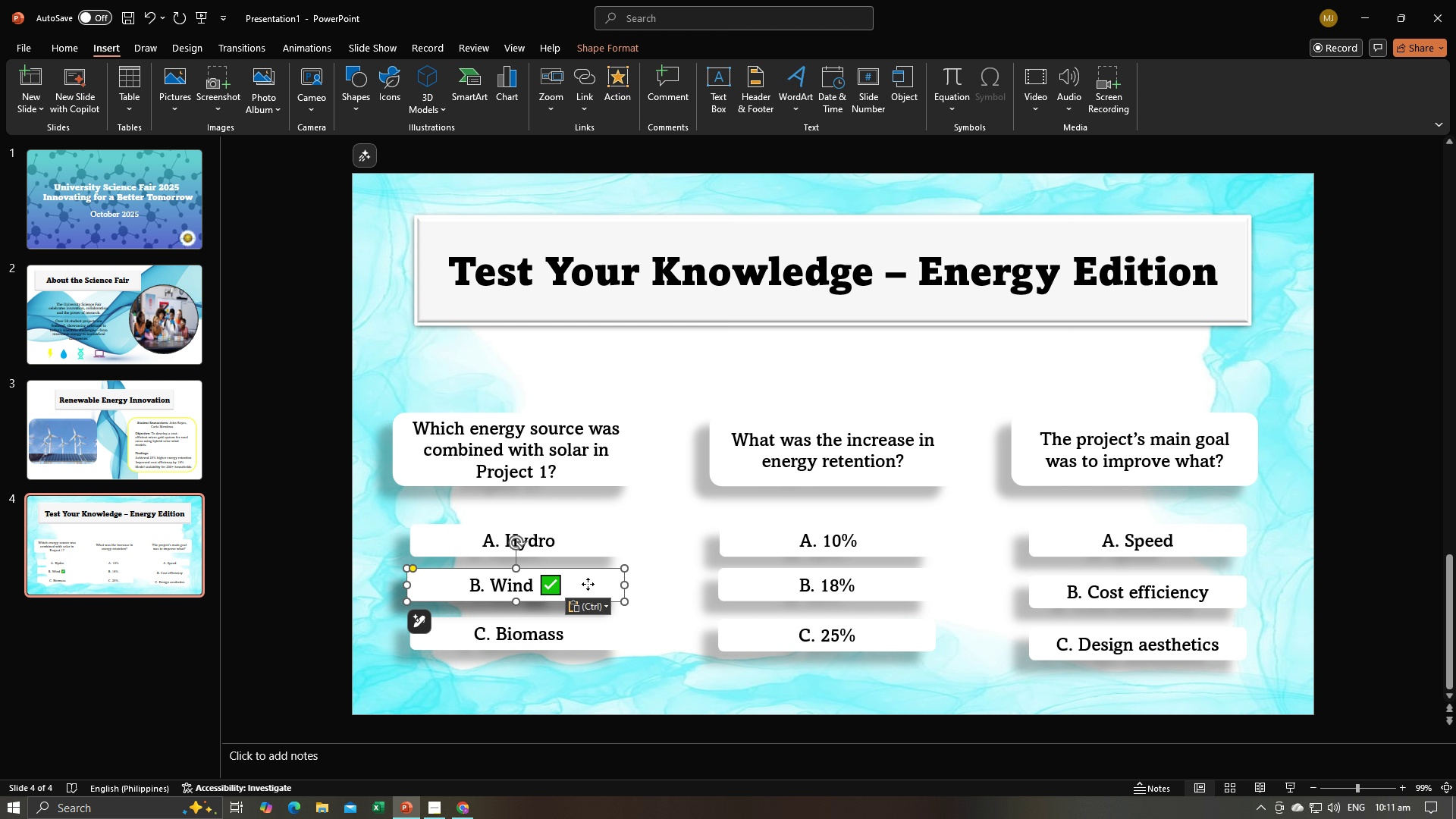 
left_click([588, 584])
 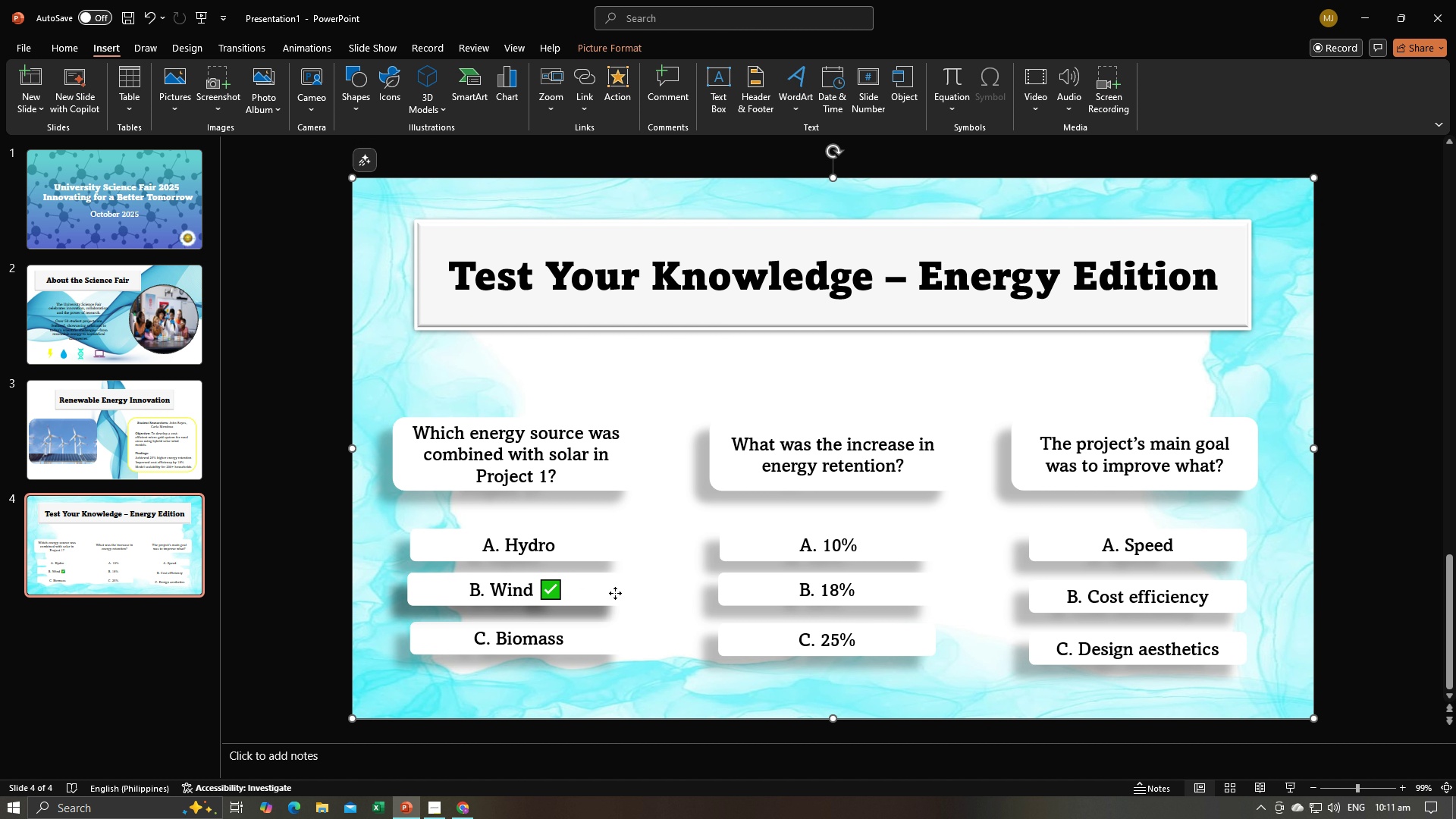 
double_click([615, 593])
 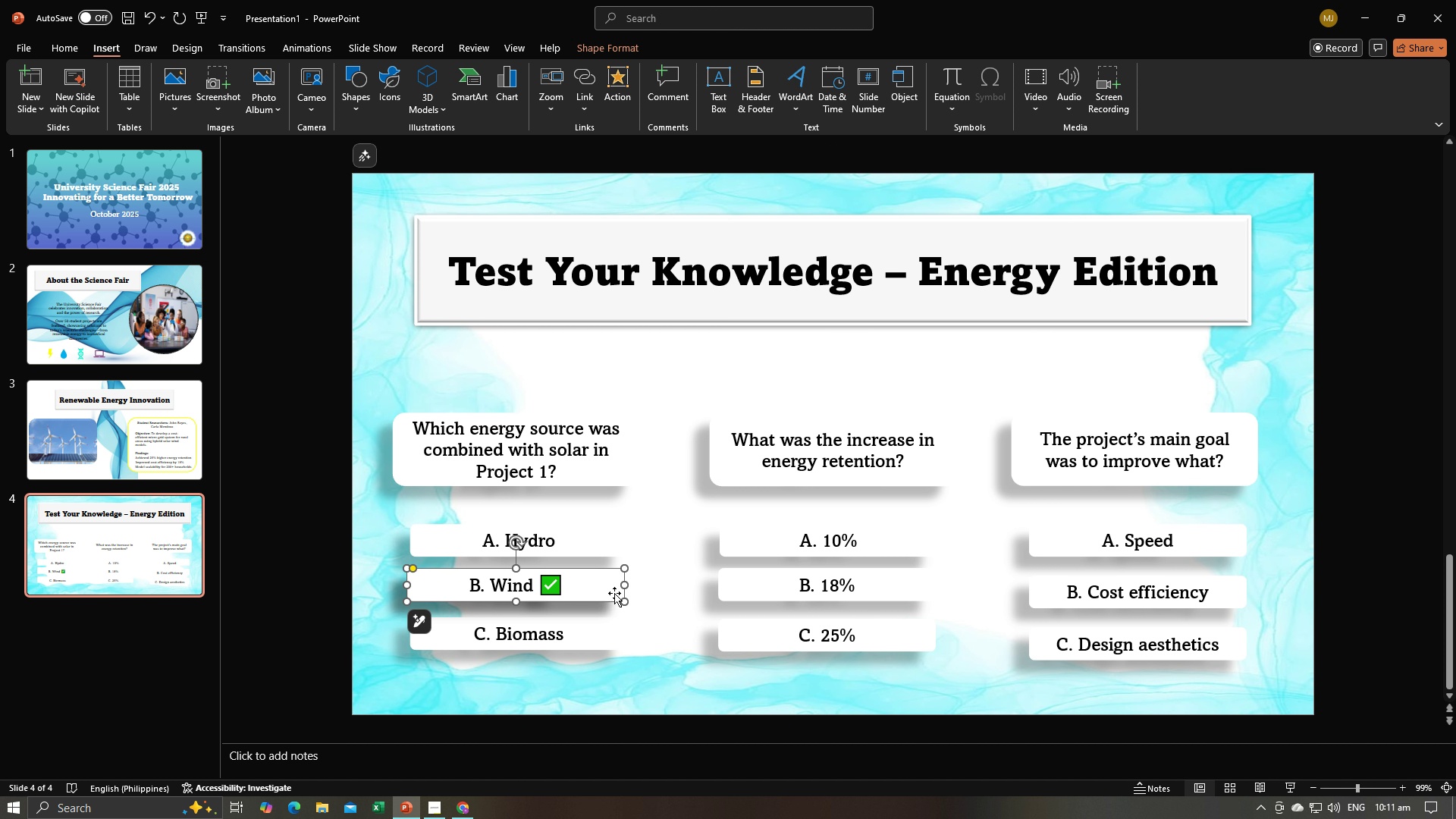 
key(Alt+AltLeft)
 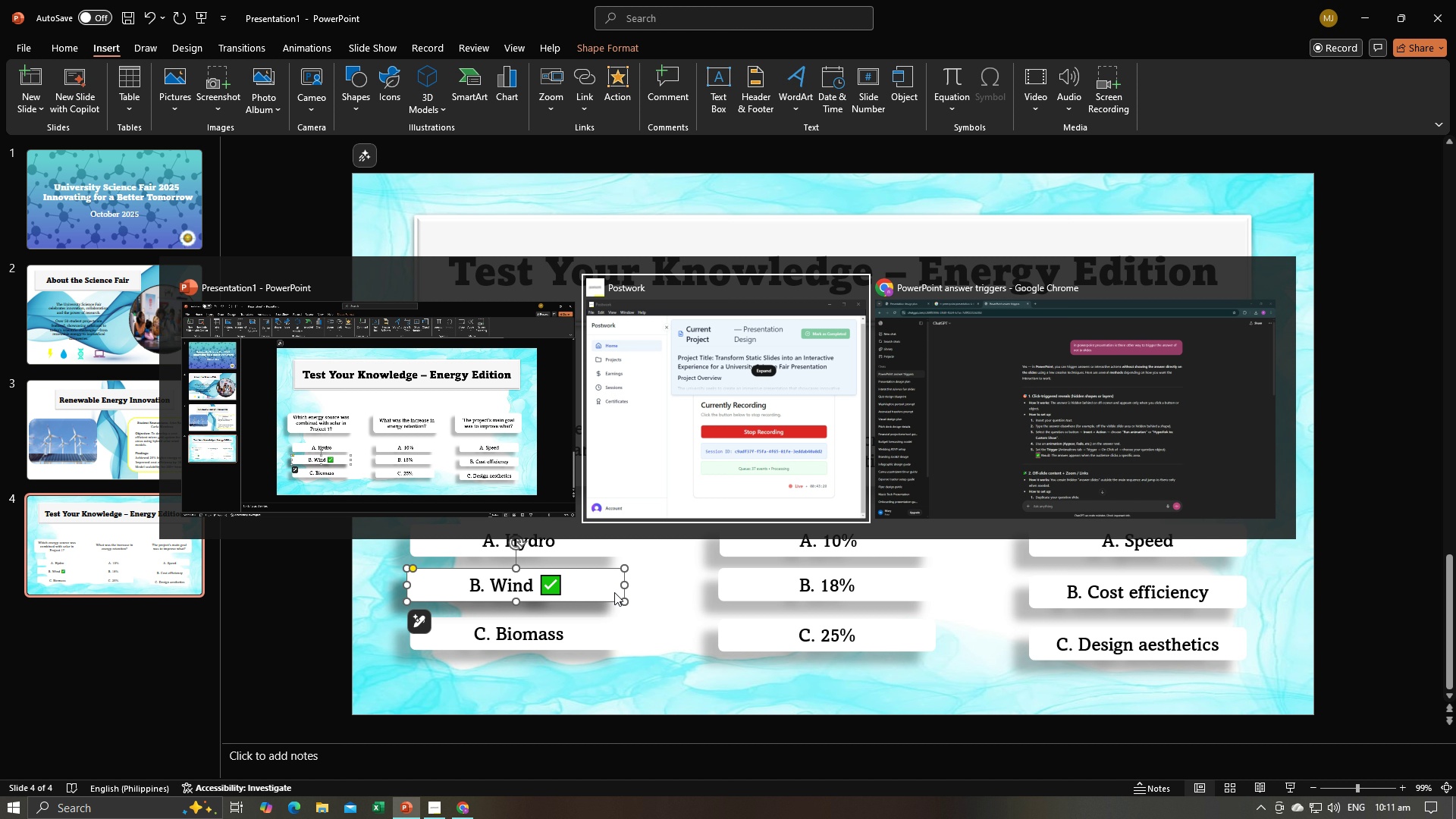 
key(Alt+Tab)
 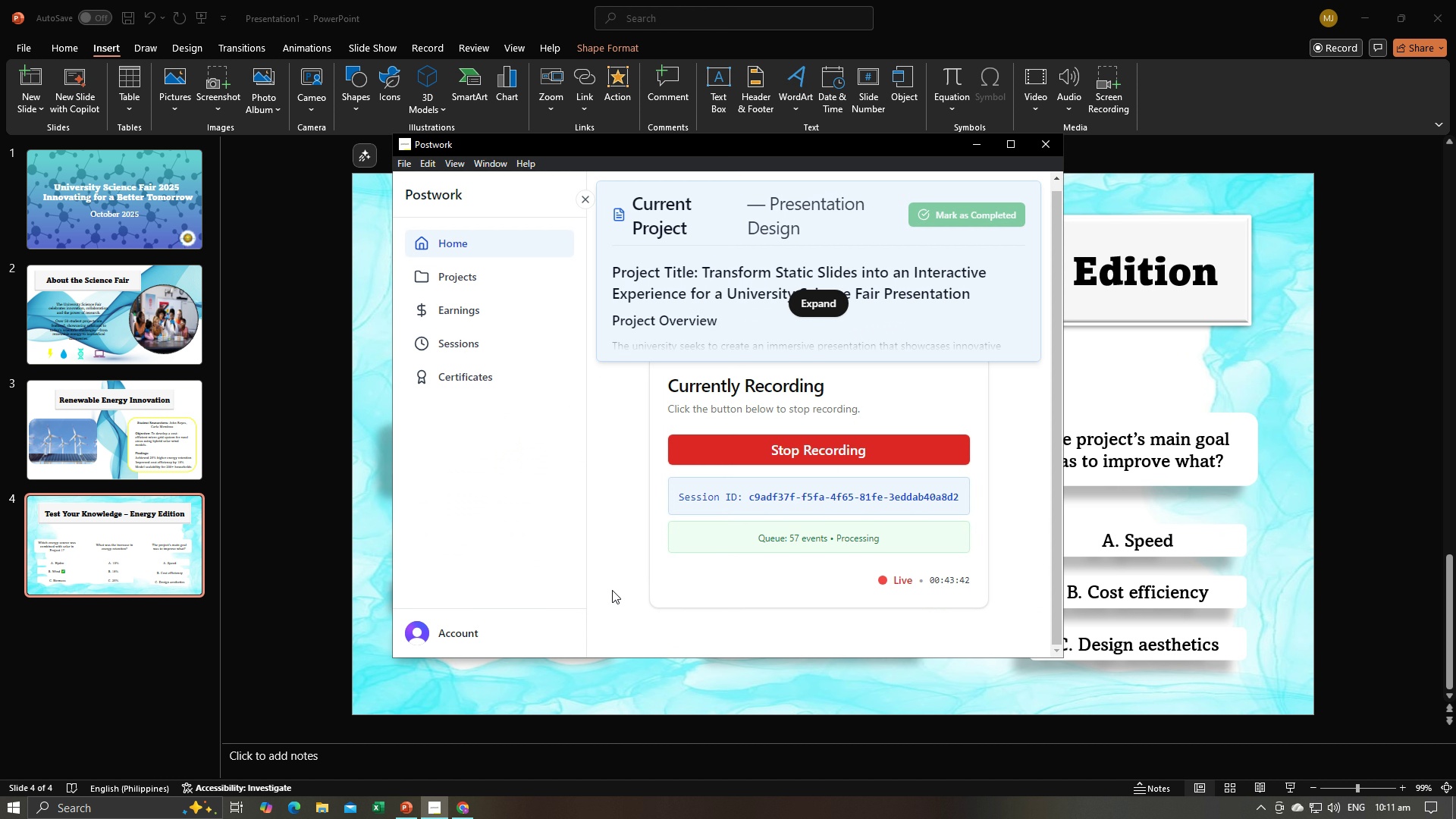 
key(Alt+AltLeft)
 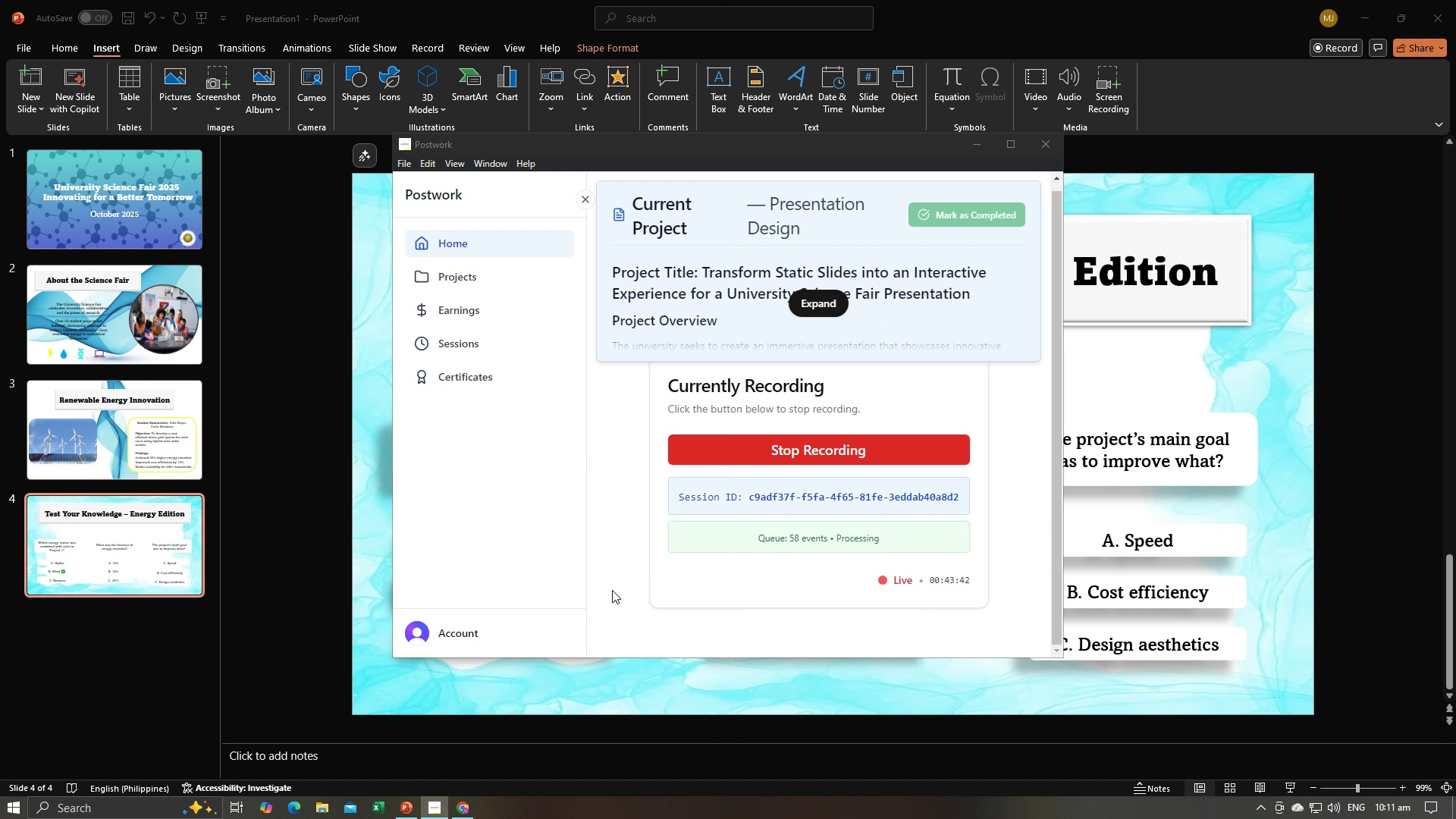 
key(Alt+Tab)
 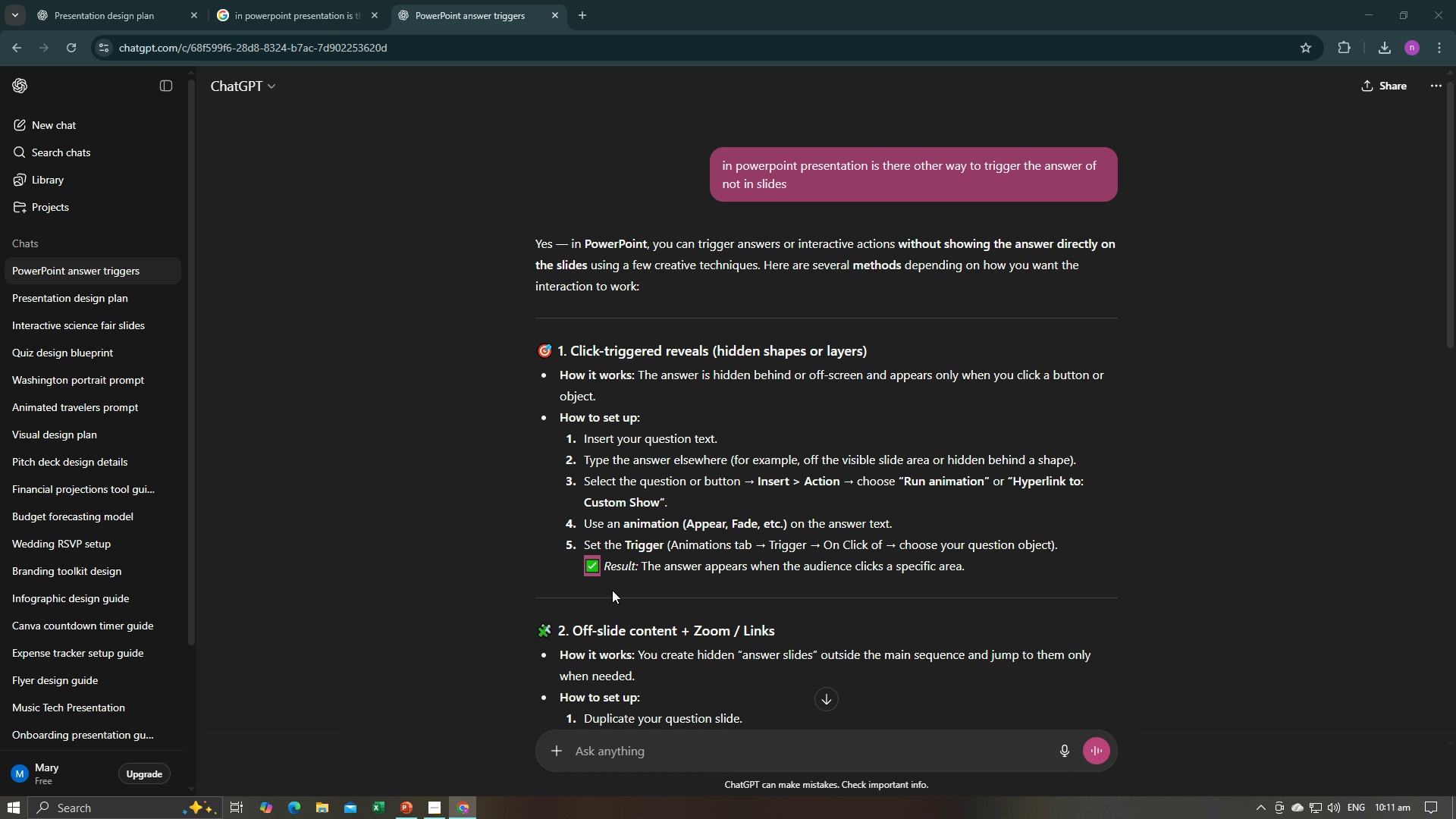 
key(Alt+Tab)
 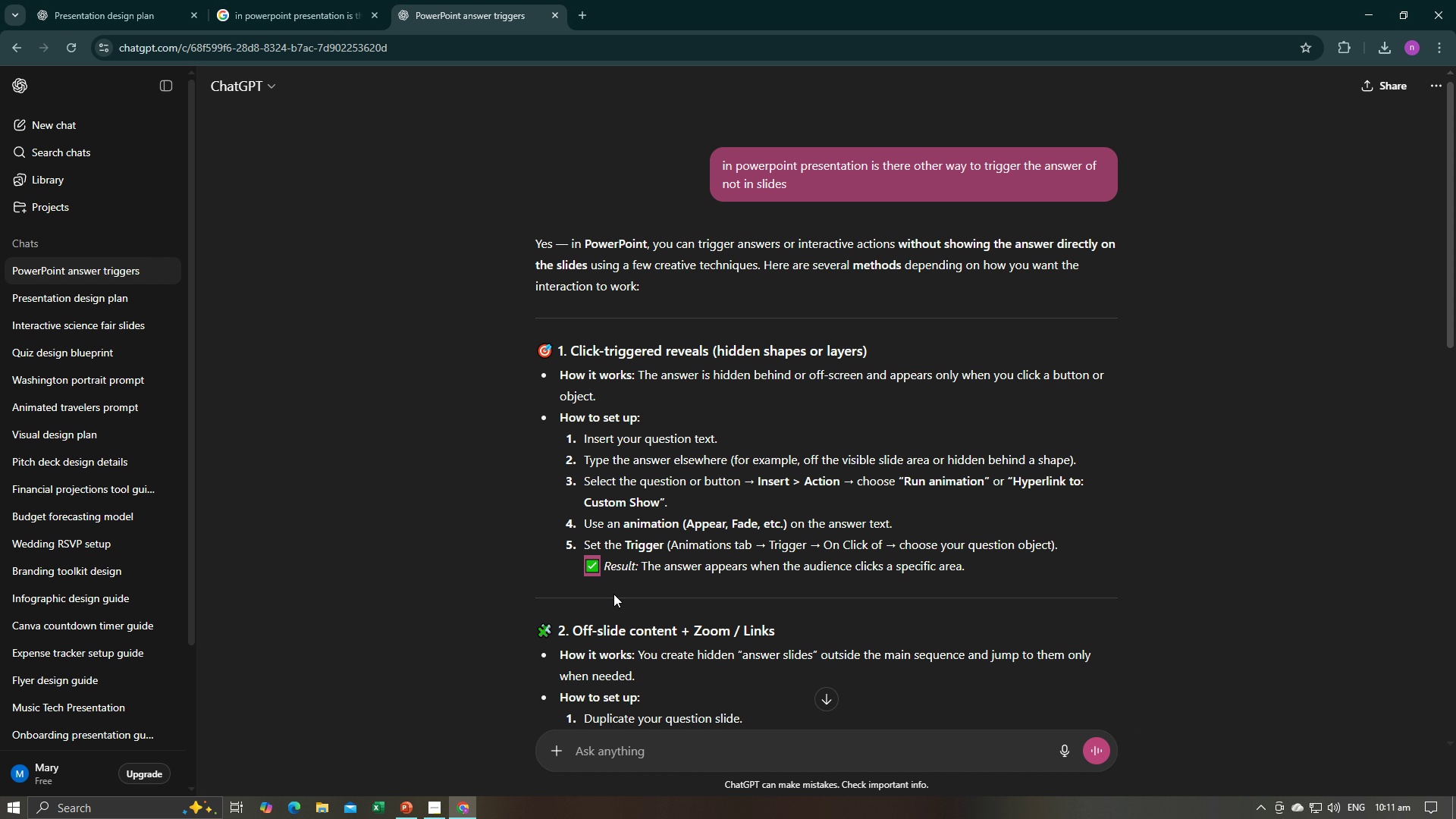 
wait(8.89)
 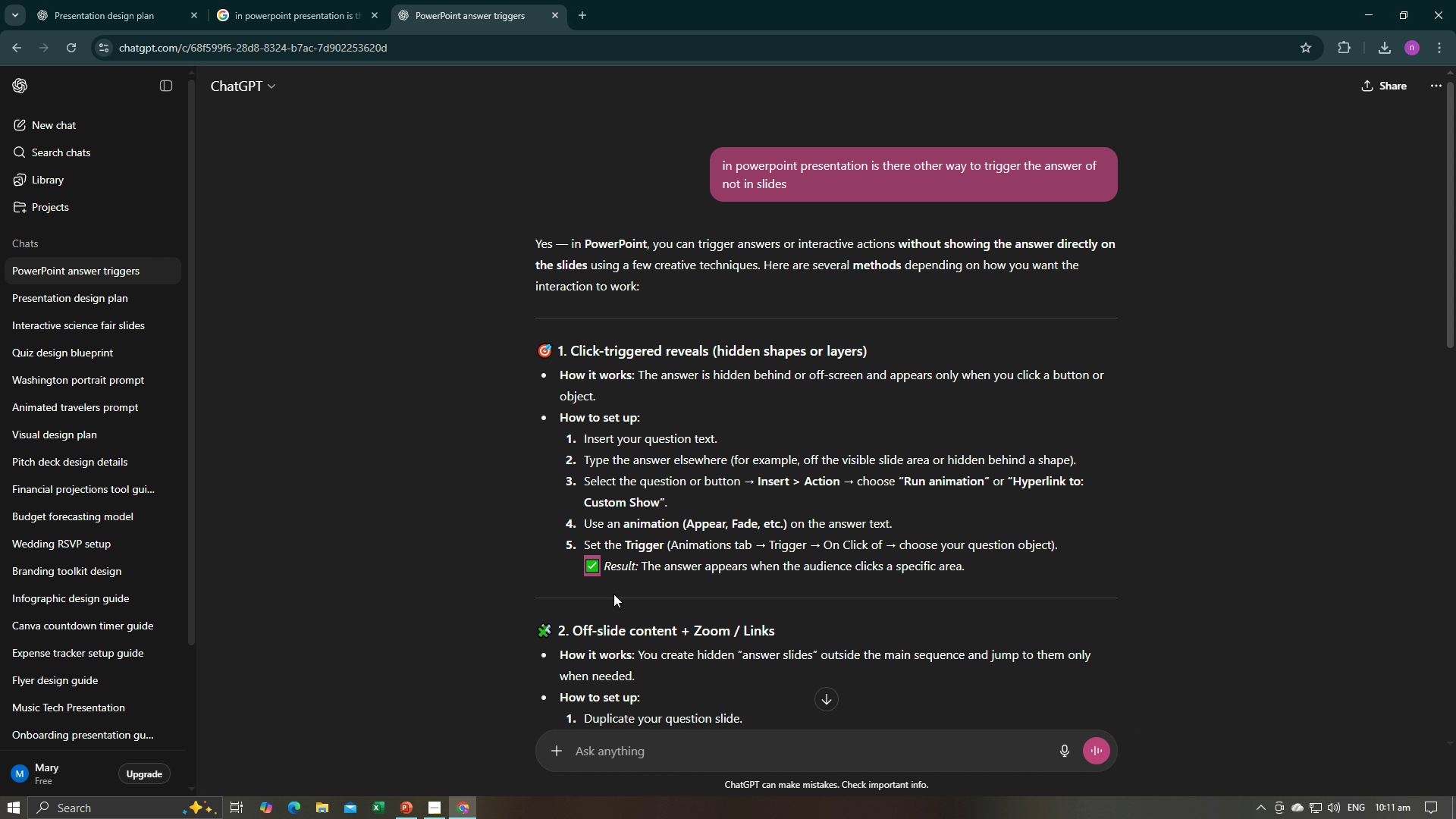 
key(Alt+AltLeft)
 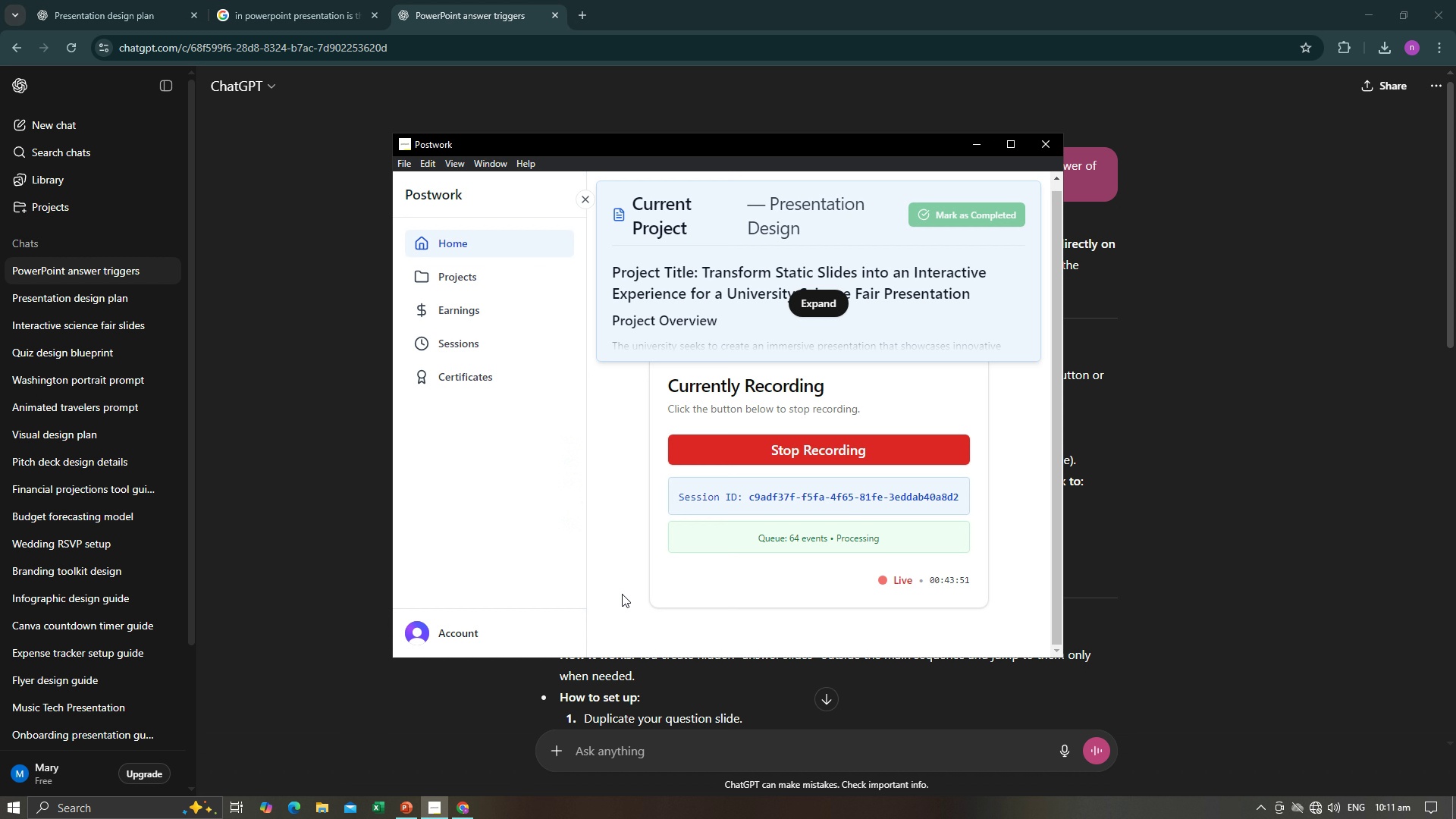 
key(Alt+Tab)
 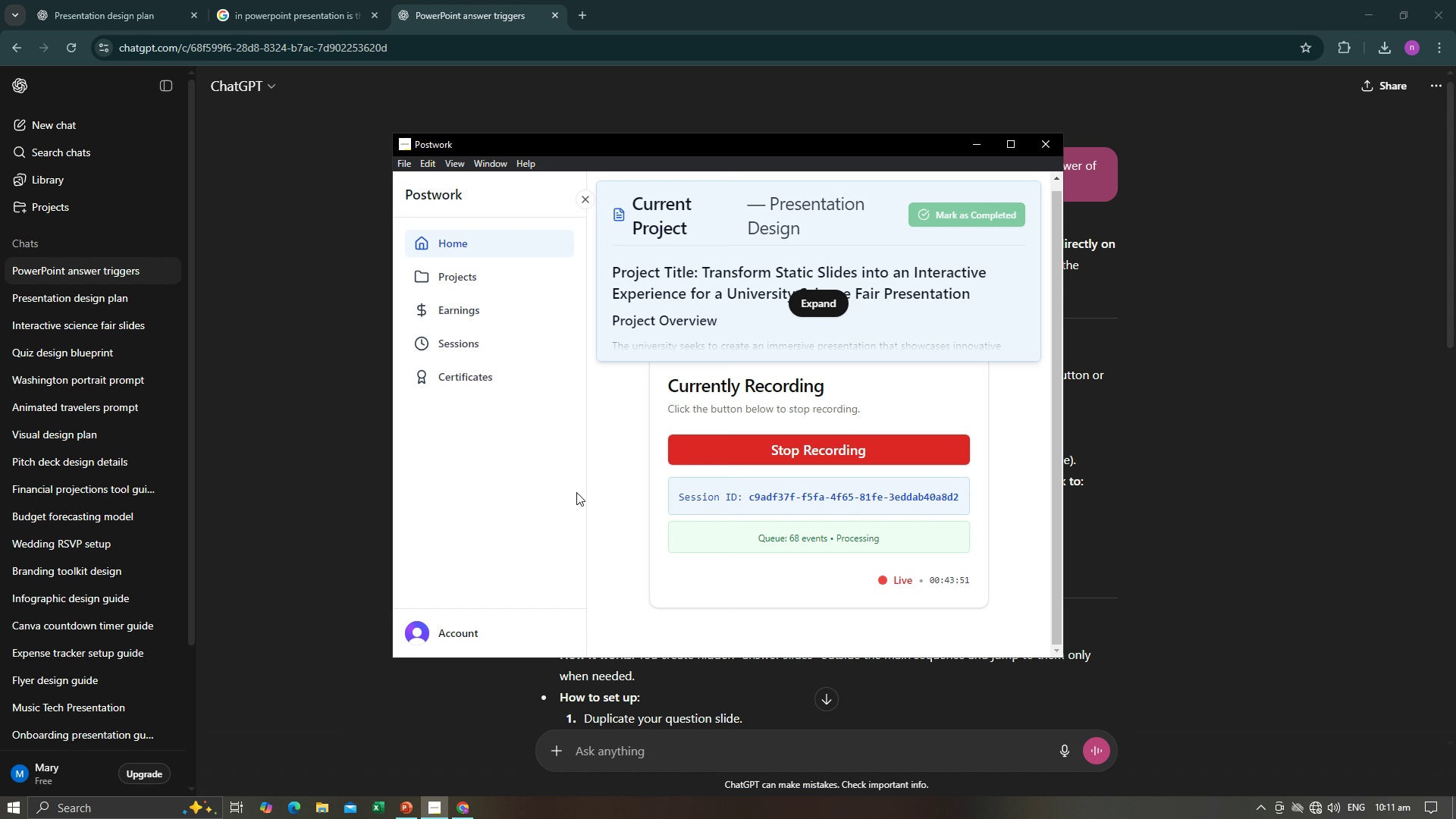 
key(Alt+AltLeft)
 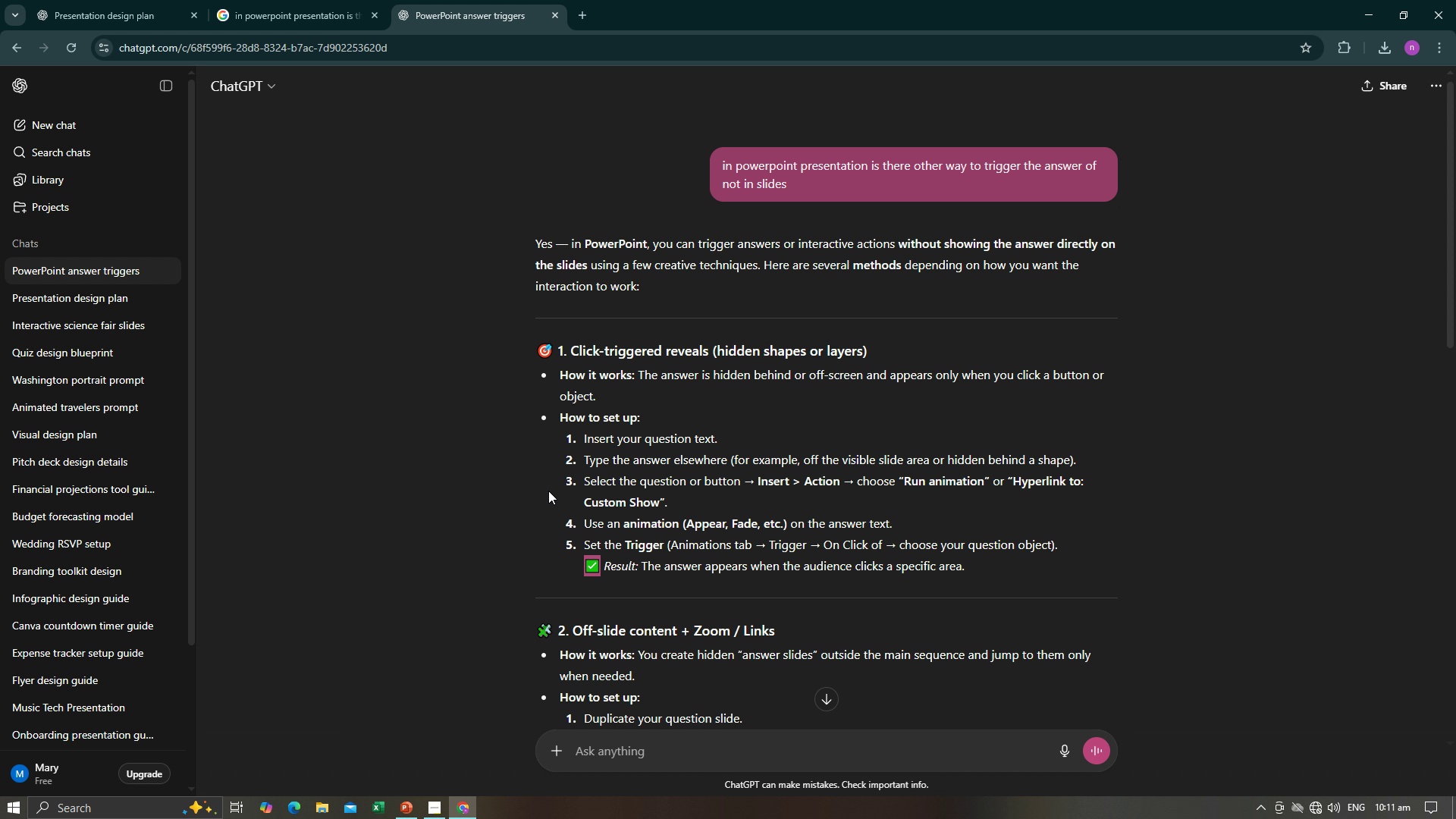 
key(Alt+Tab)
 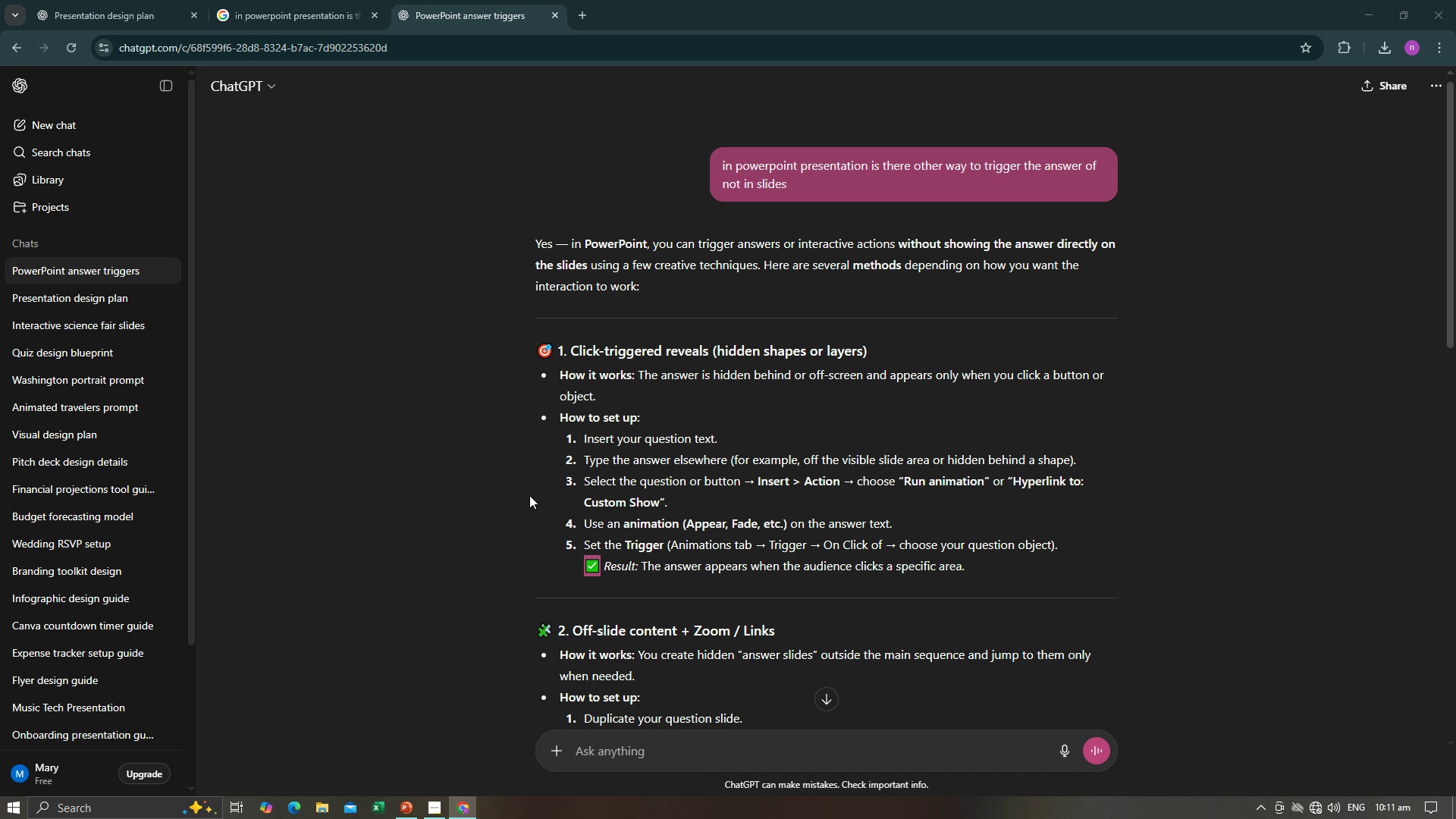 
key(Alt+Tab)
 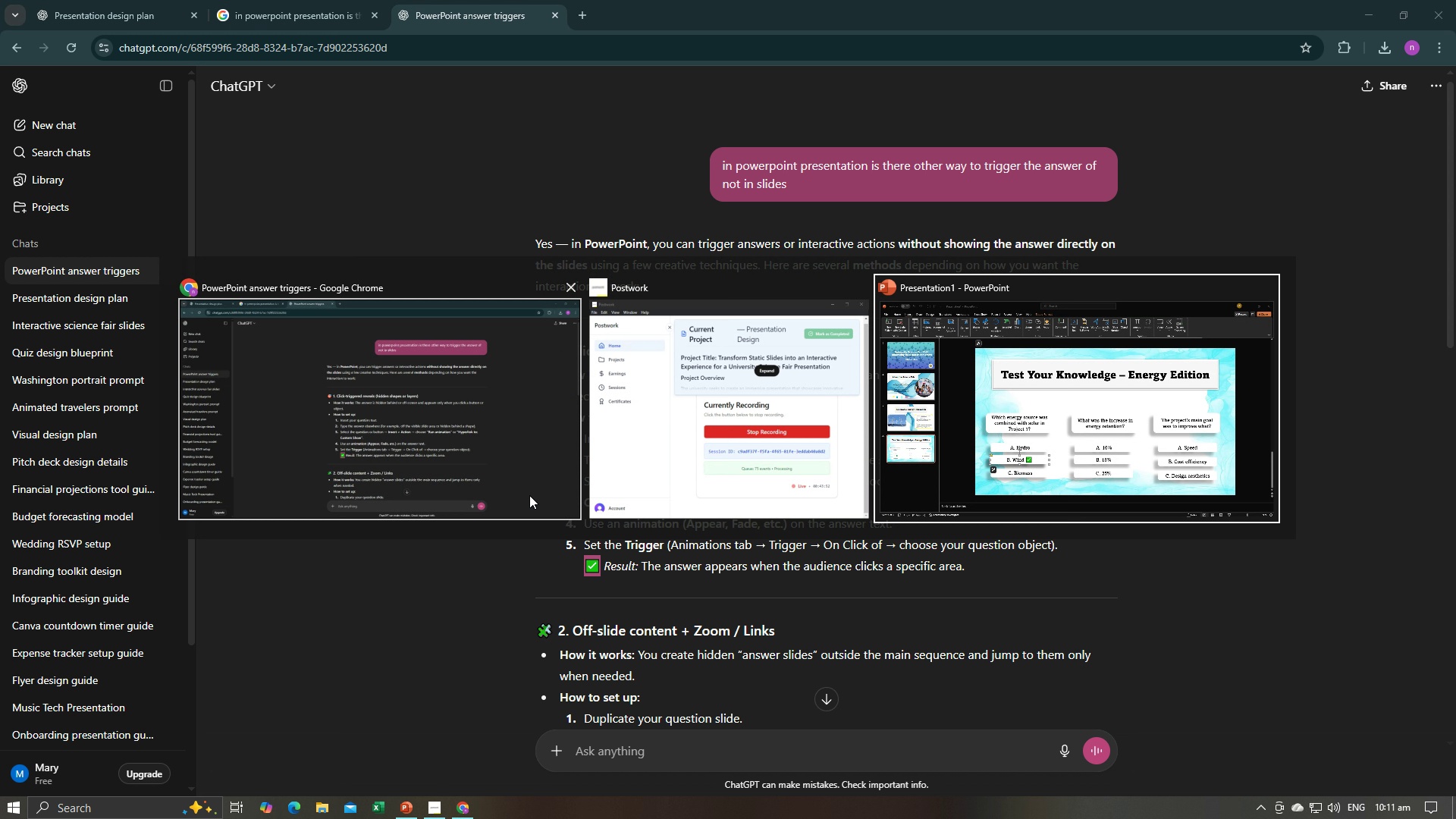 
key(Alt+Tab)
 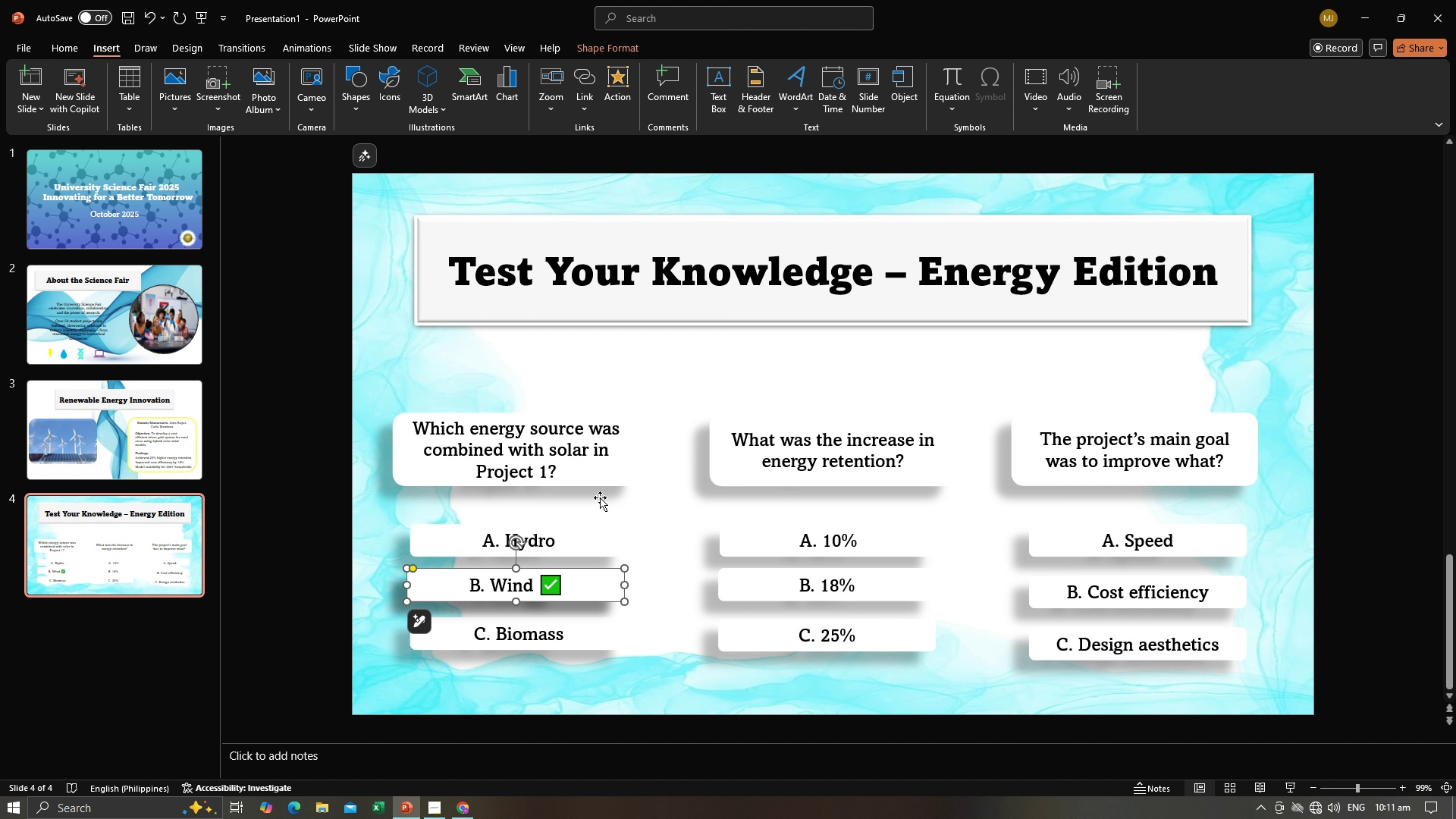 
wait(9.45)
 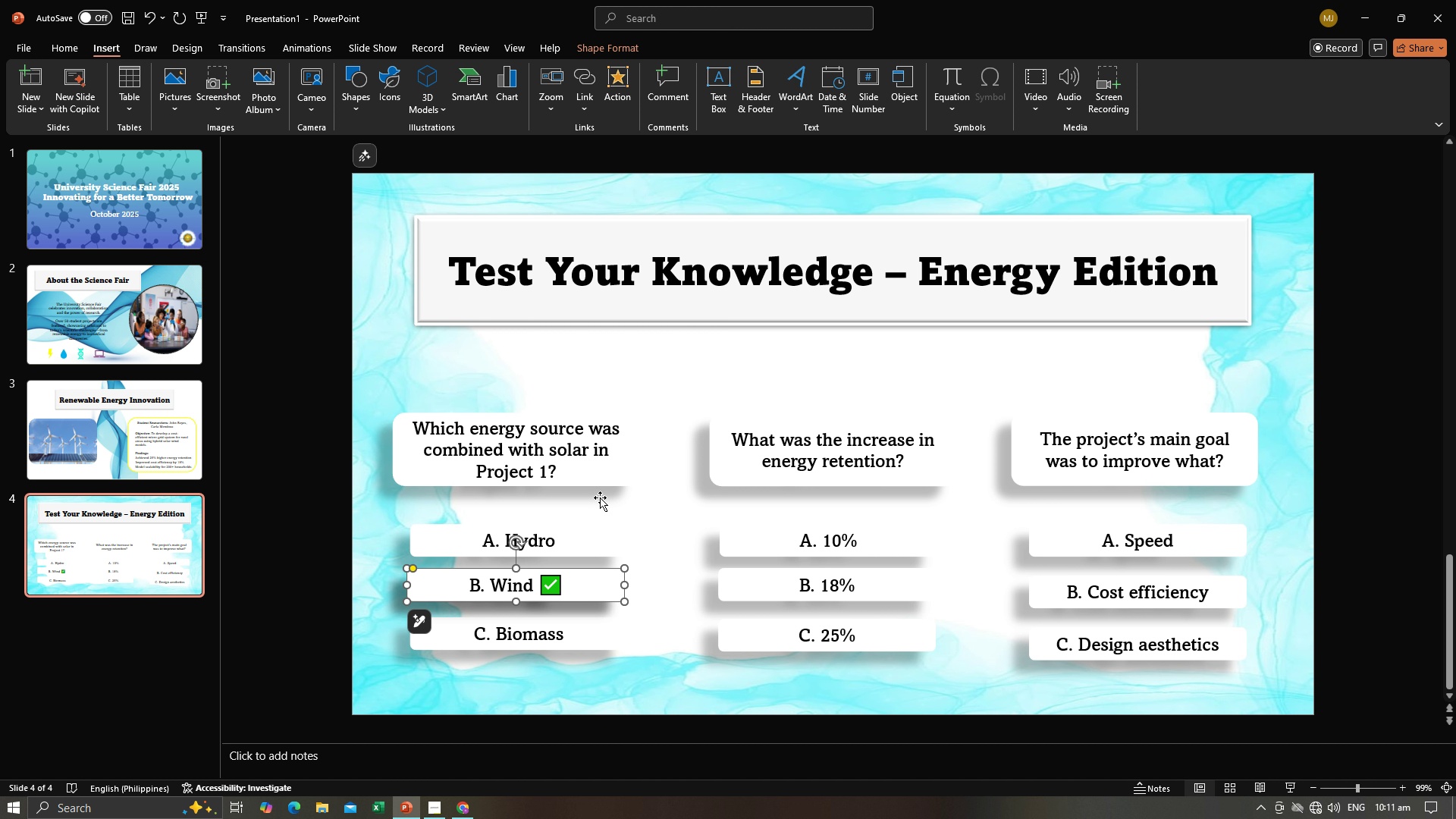 
left_click([618, 97])
 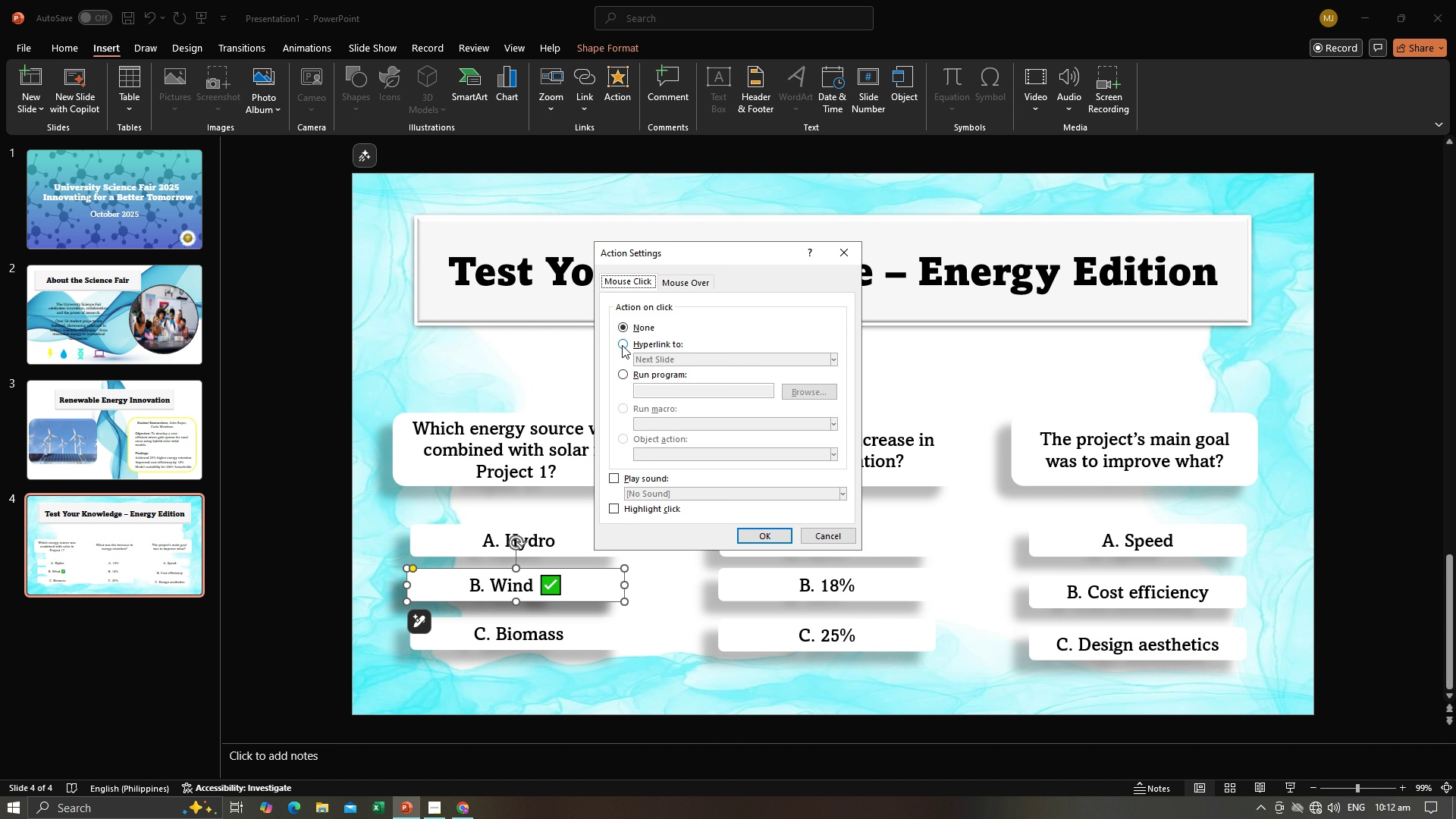 
left_click([622, 345])
 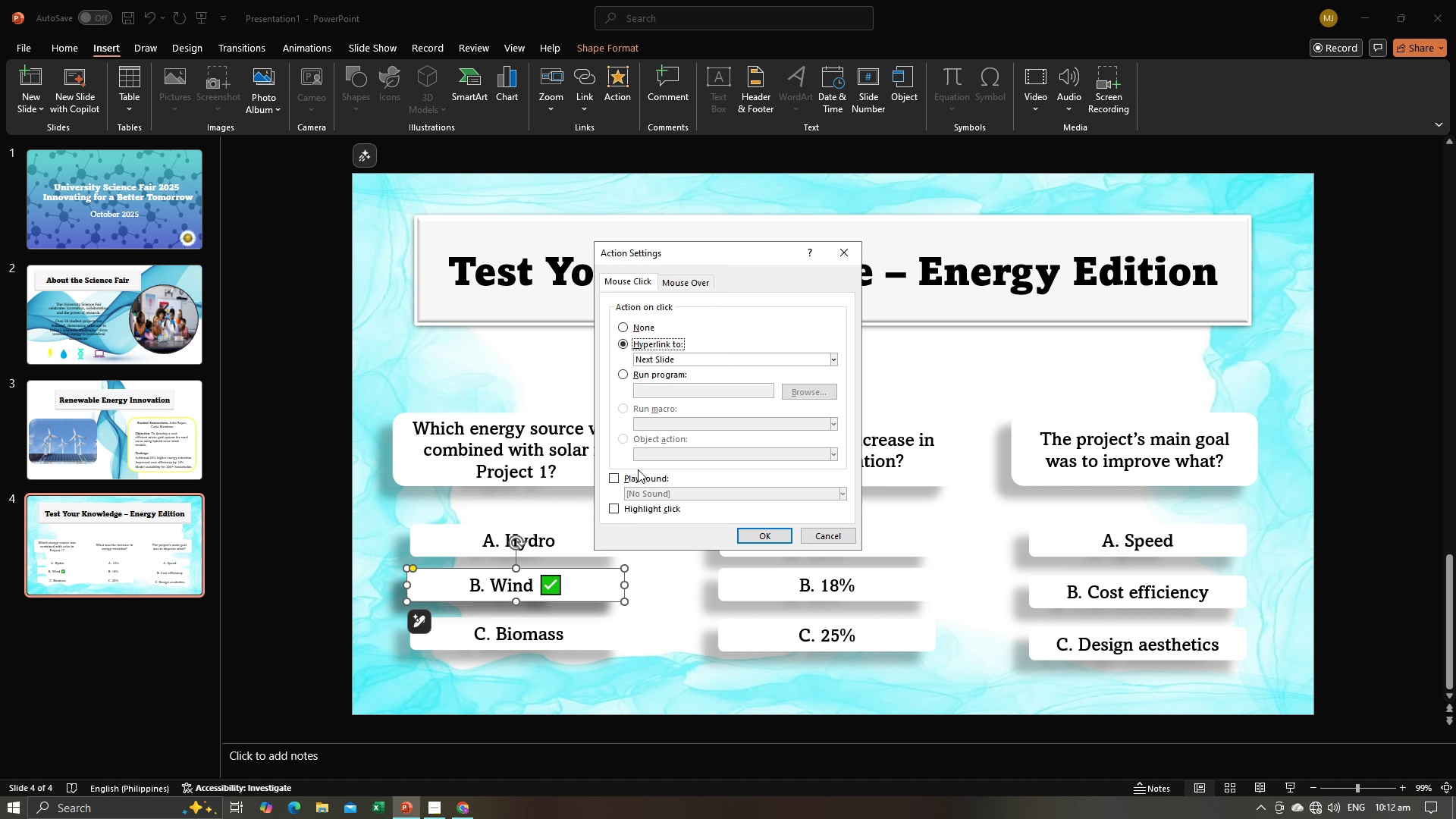 
left_click([695, 282])
 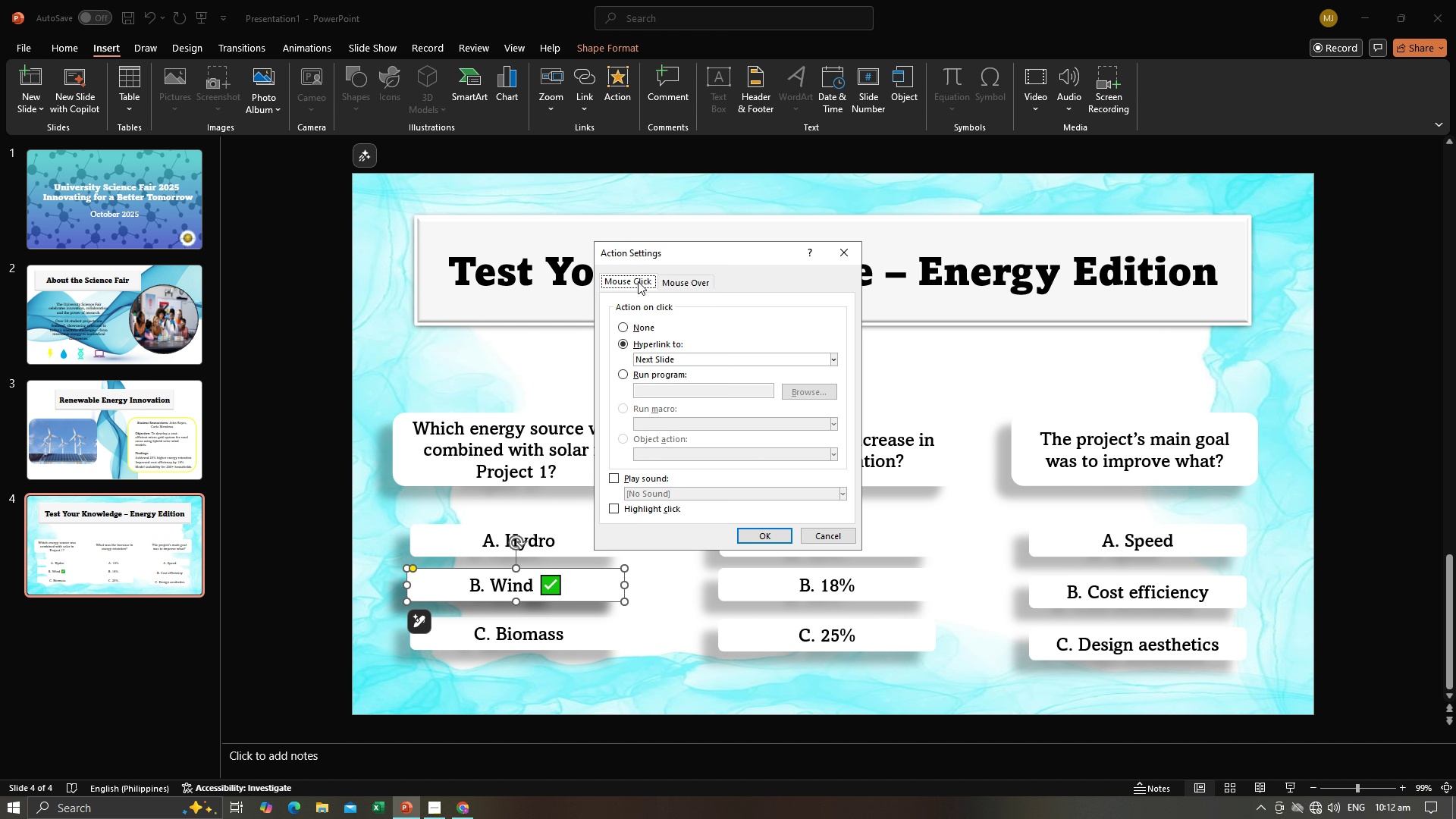 
left_click([638, 281])
 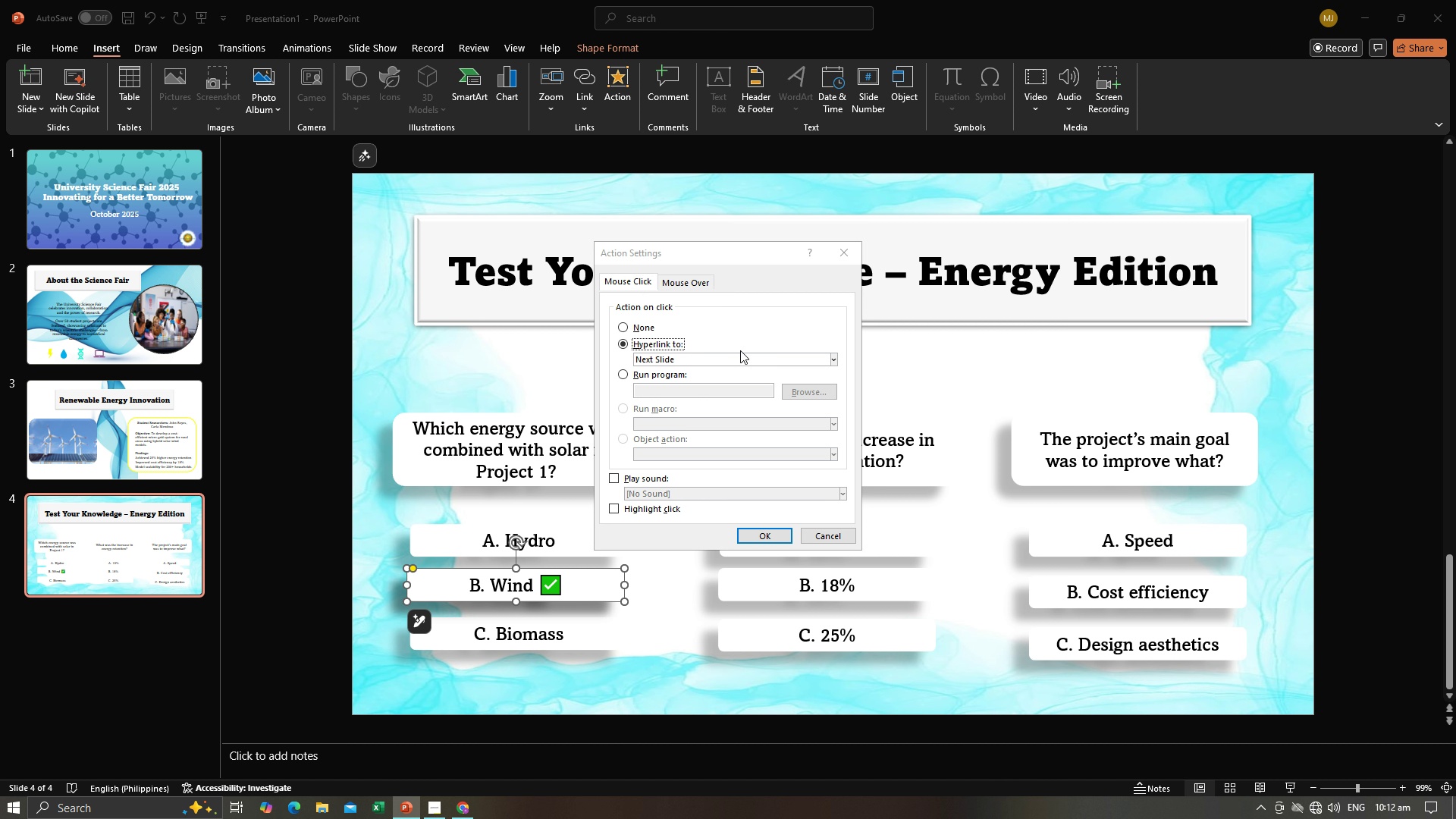 
key(Alt+AltLeft)
 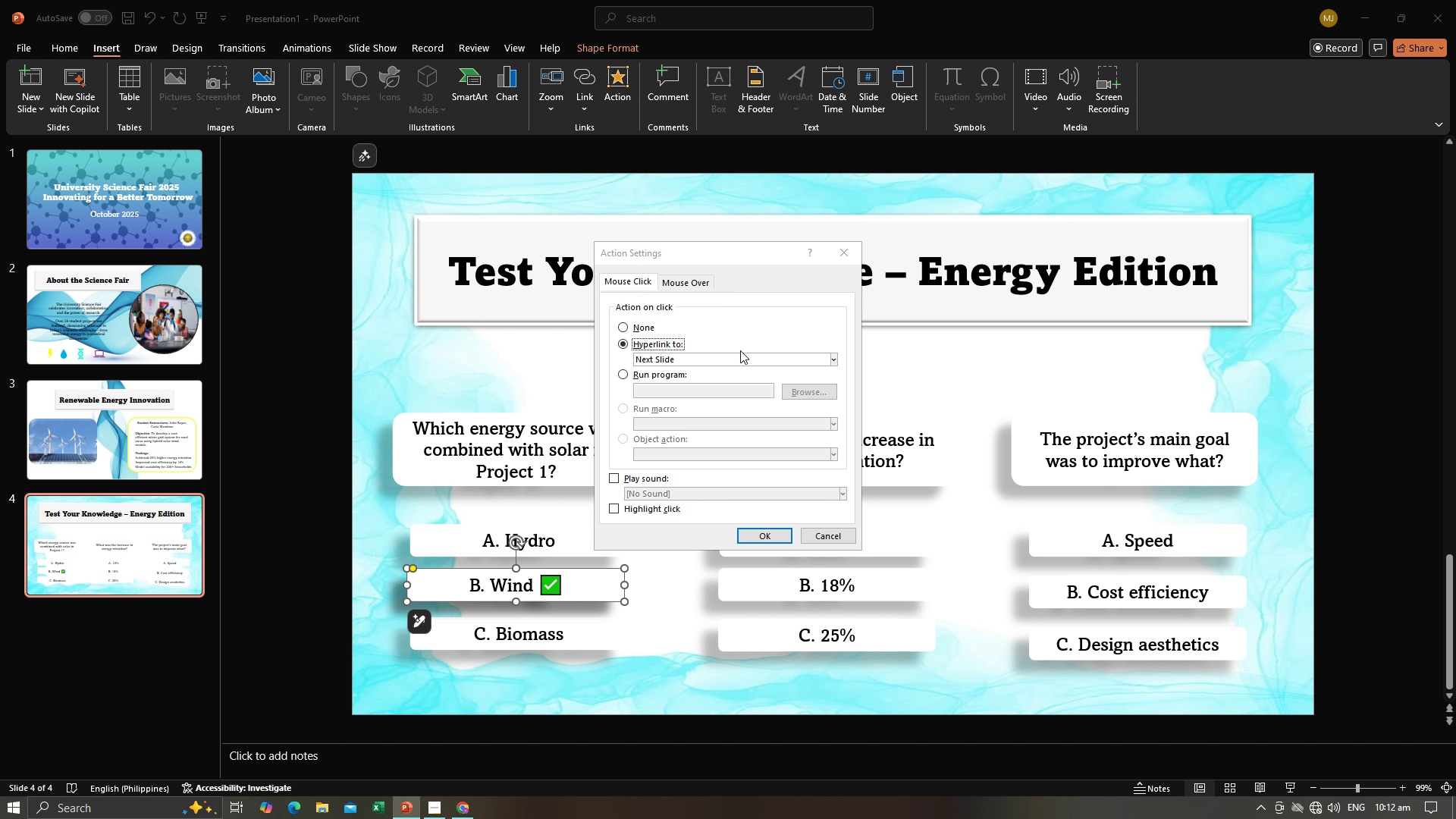 
key(Alt+Tab)
 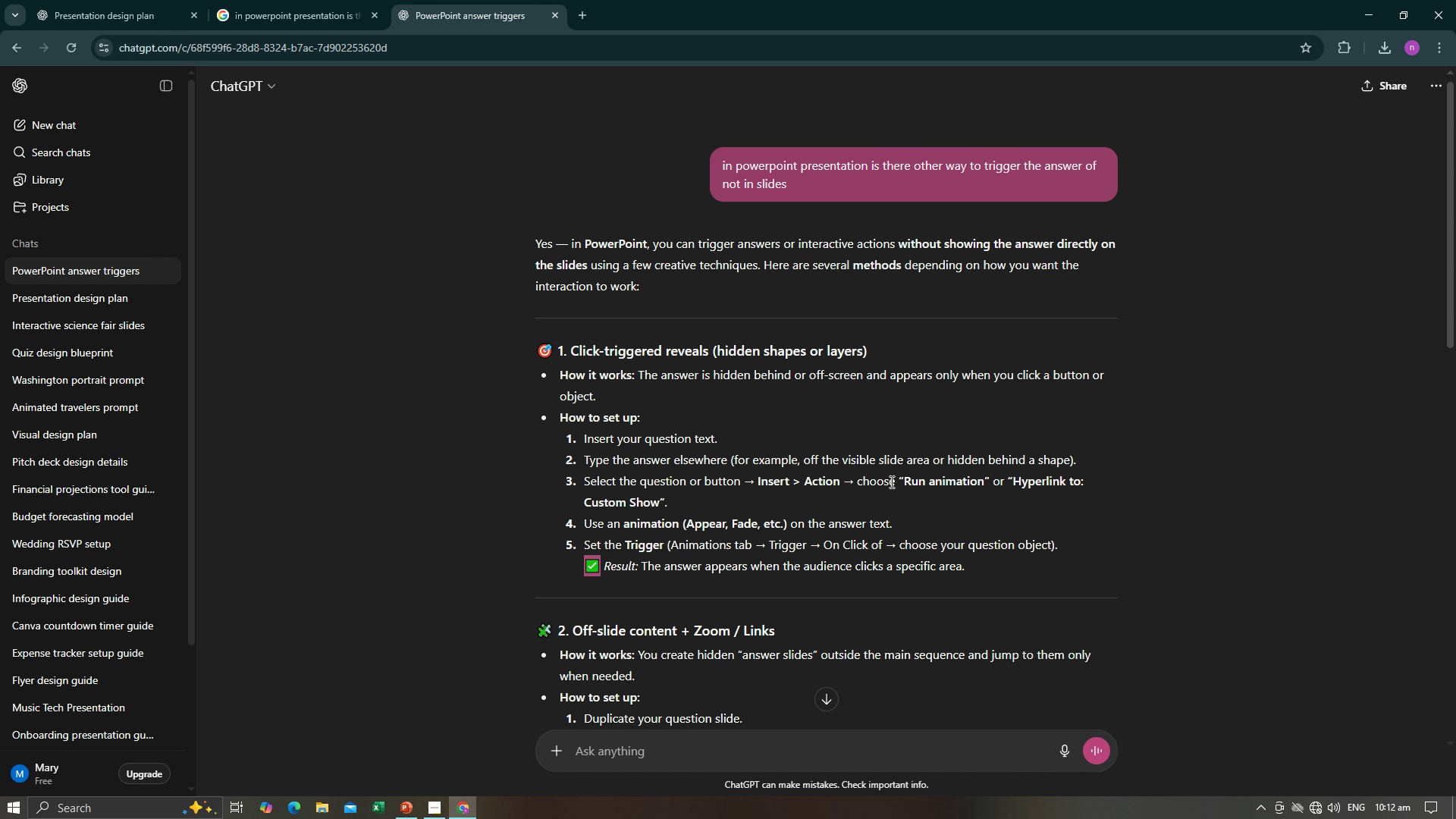 
key(Alt+AltLeft)
 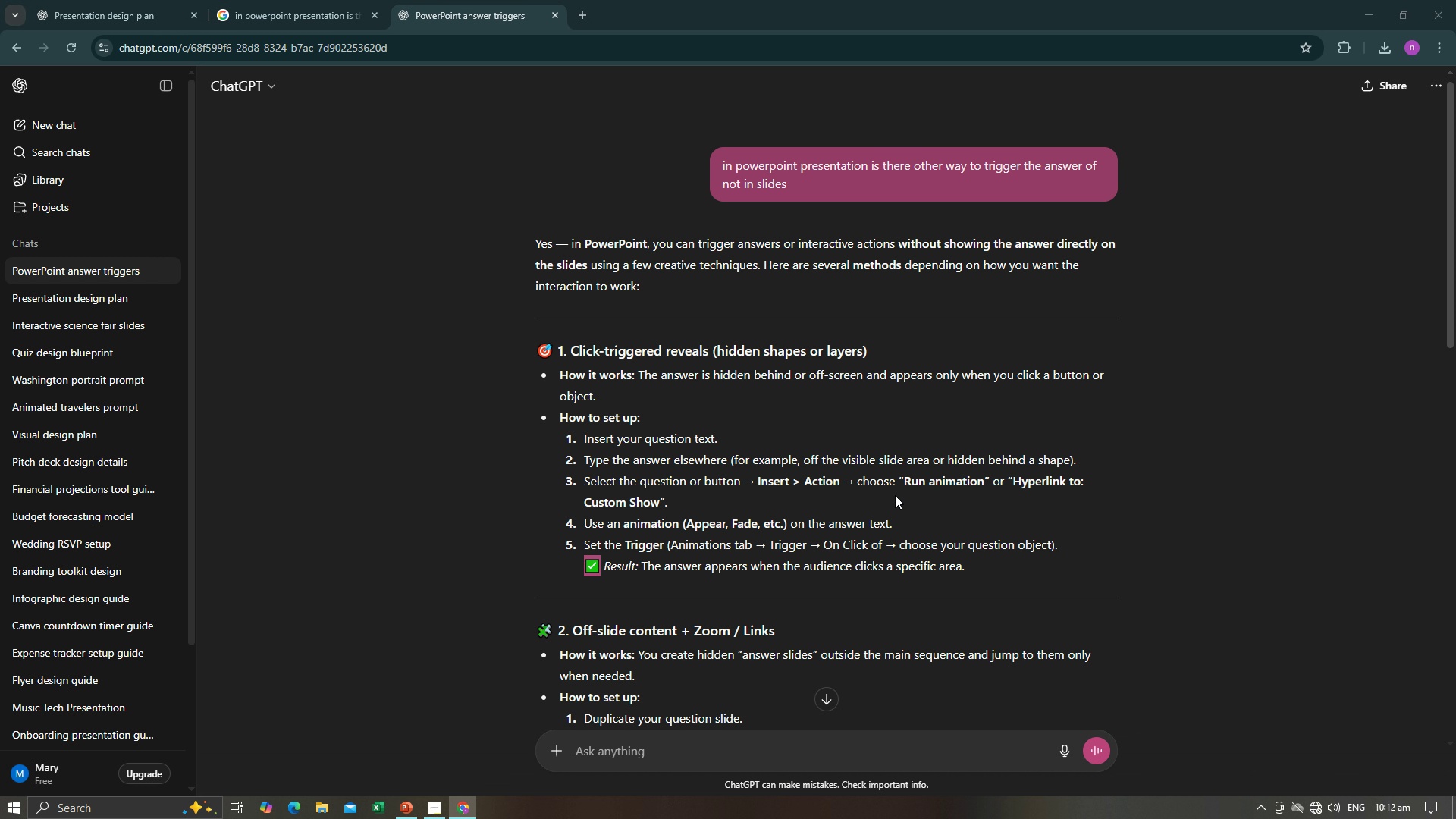 
key(Alt+Tab)
 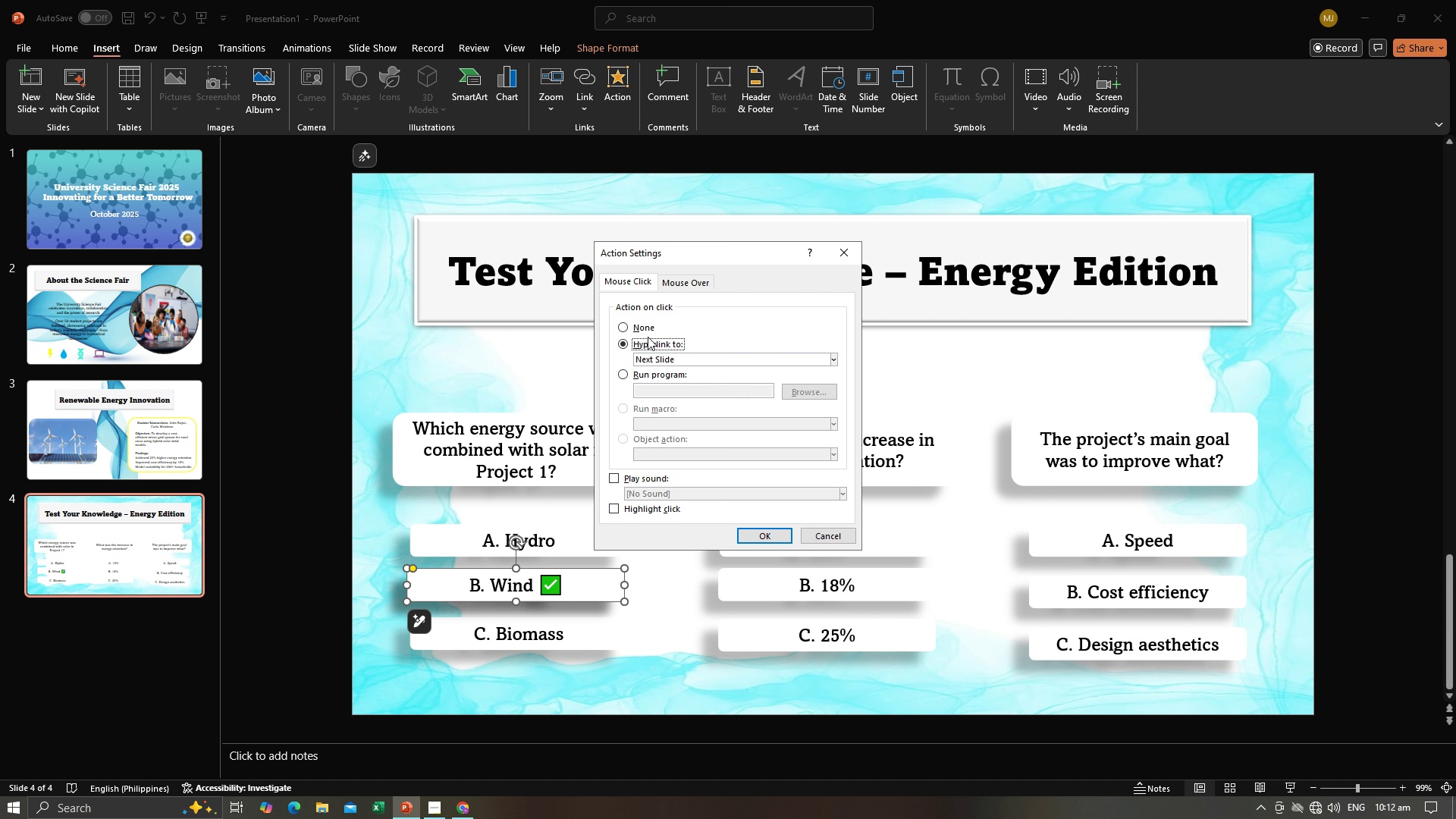 
wait(5.9)
 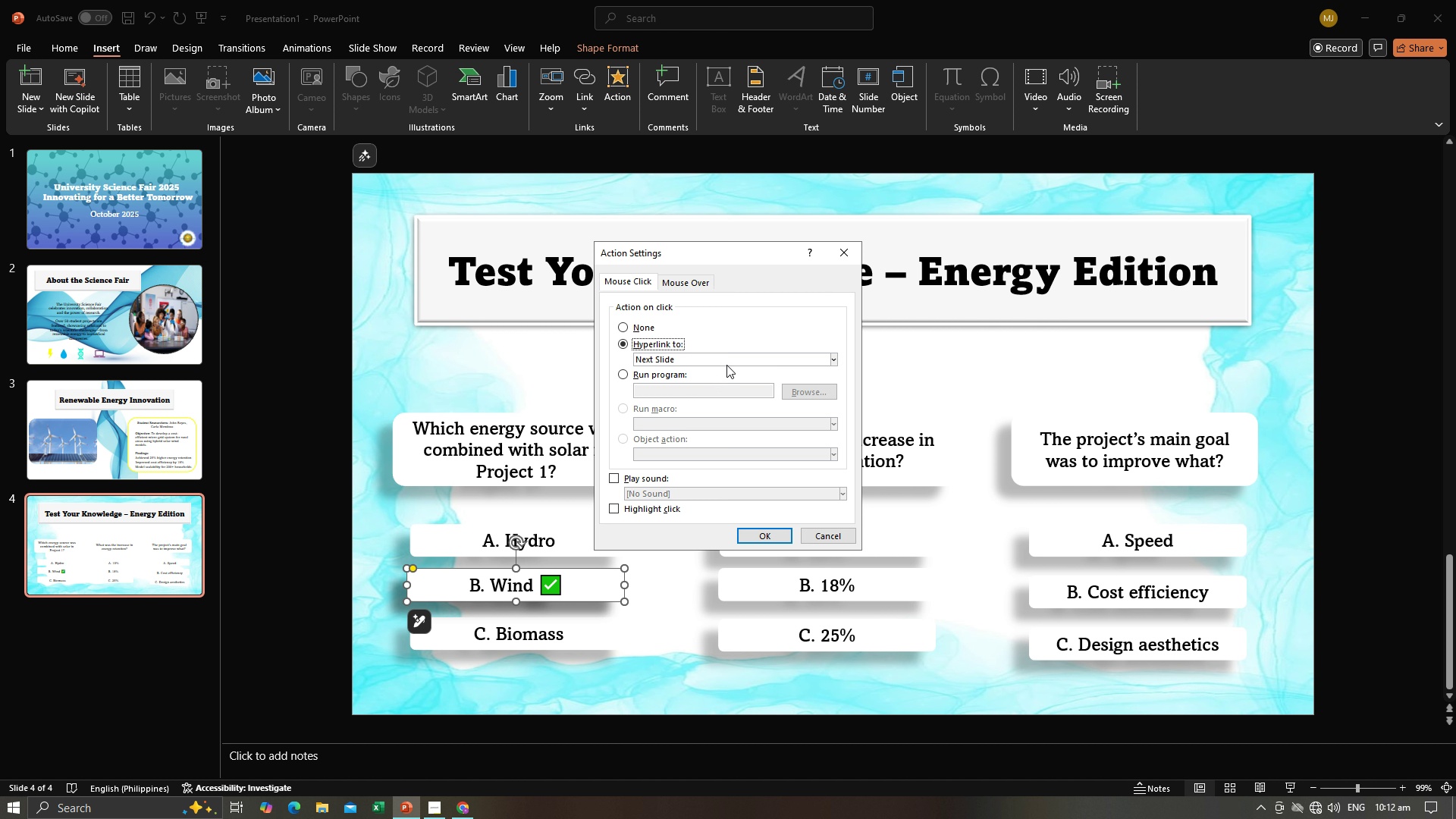 
left_click([764, 363])
 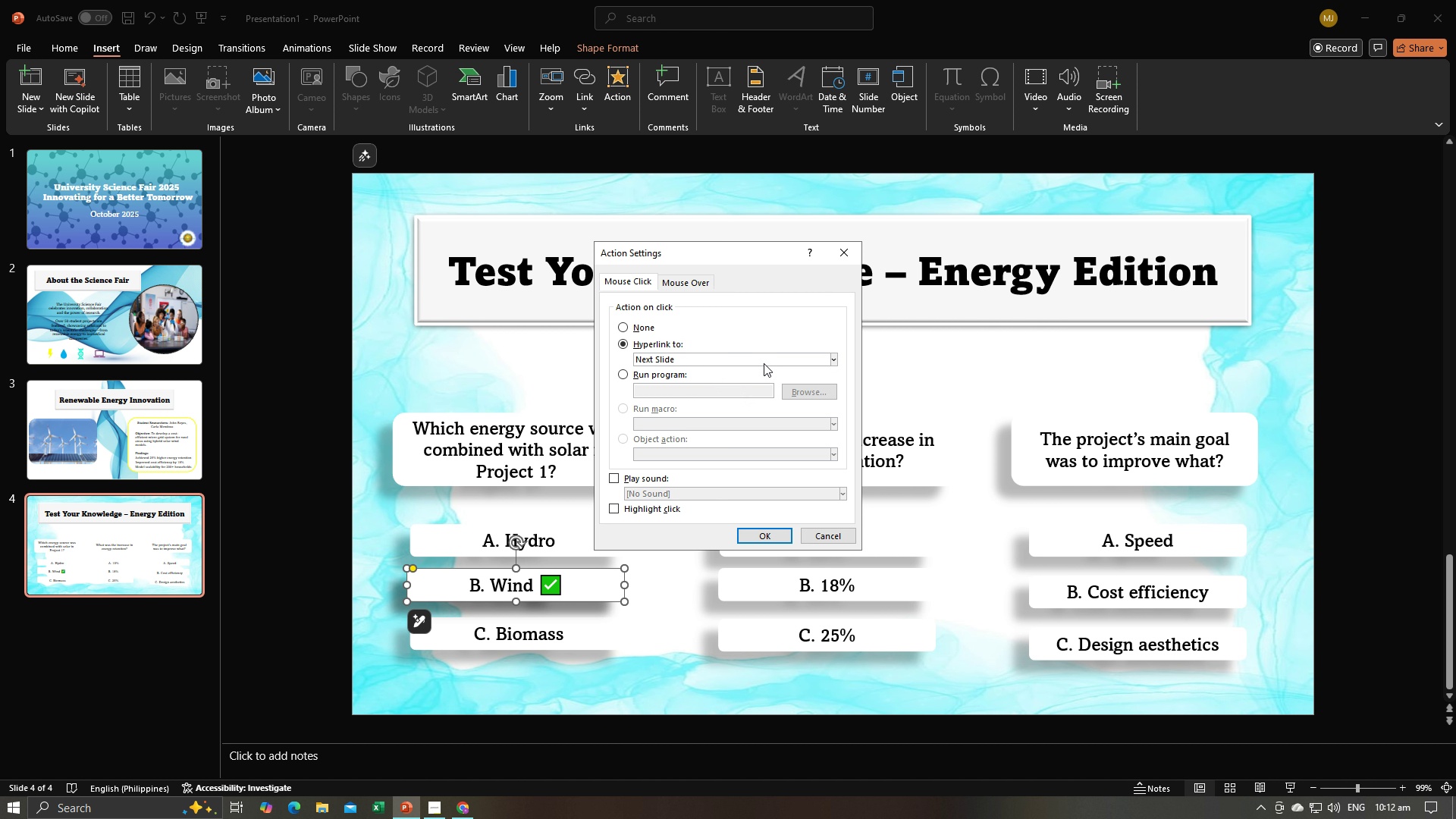 
left_click([764, 363])
 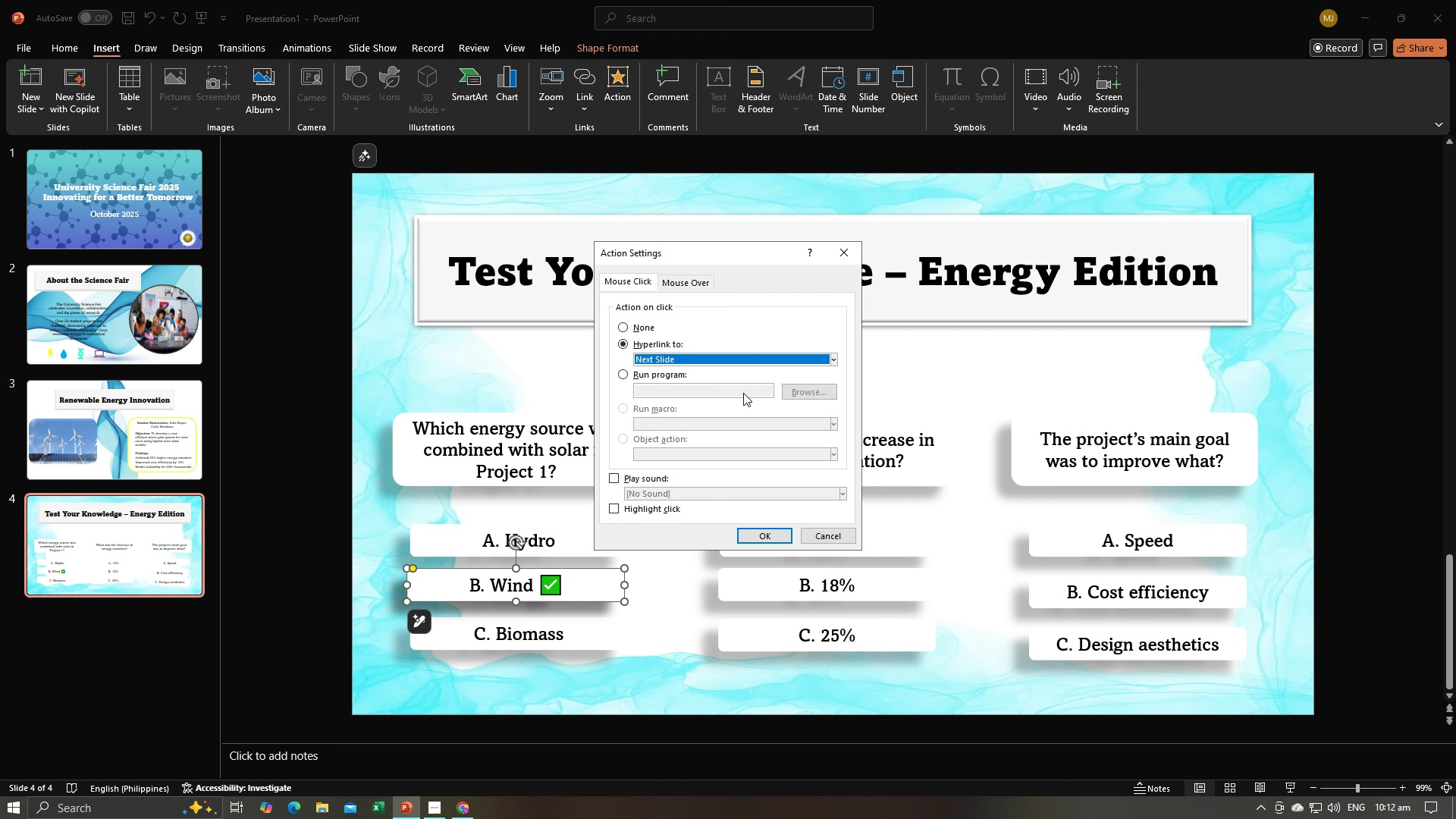 
left_click([751, 393])
 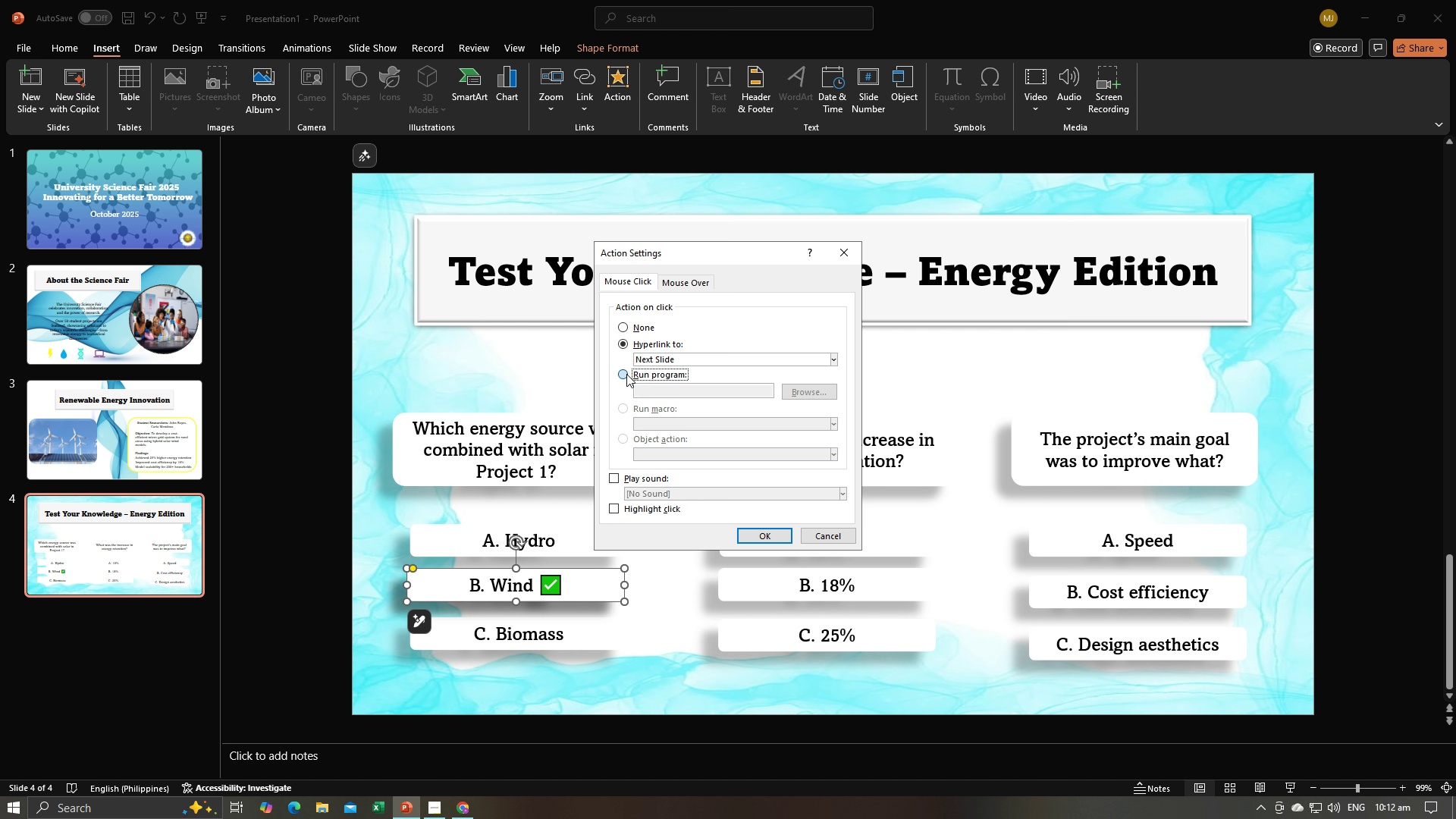 
left_click([626, 374])
 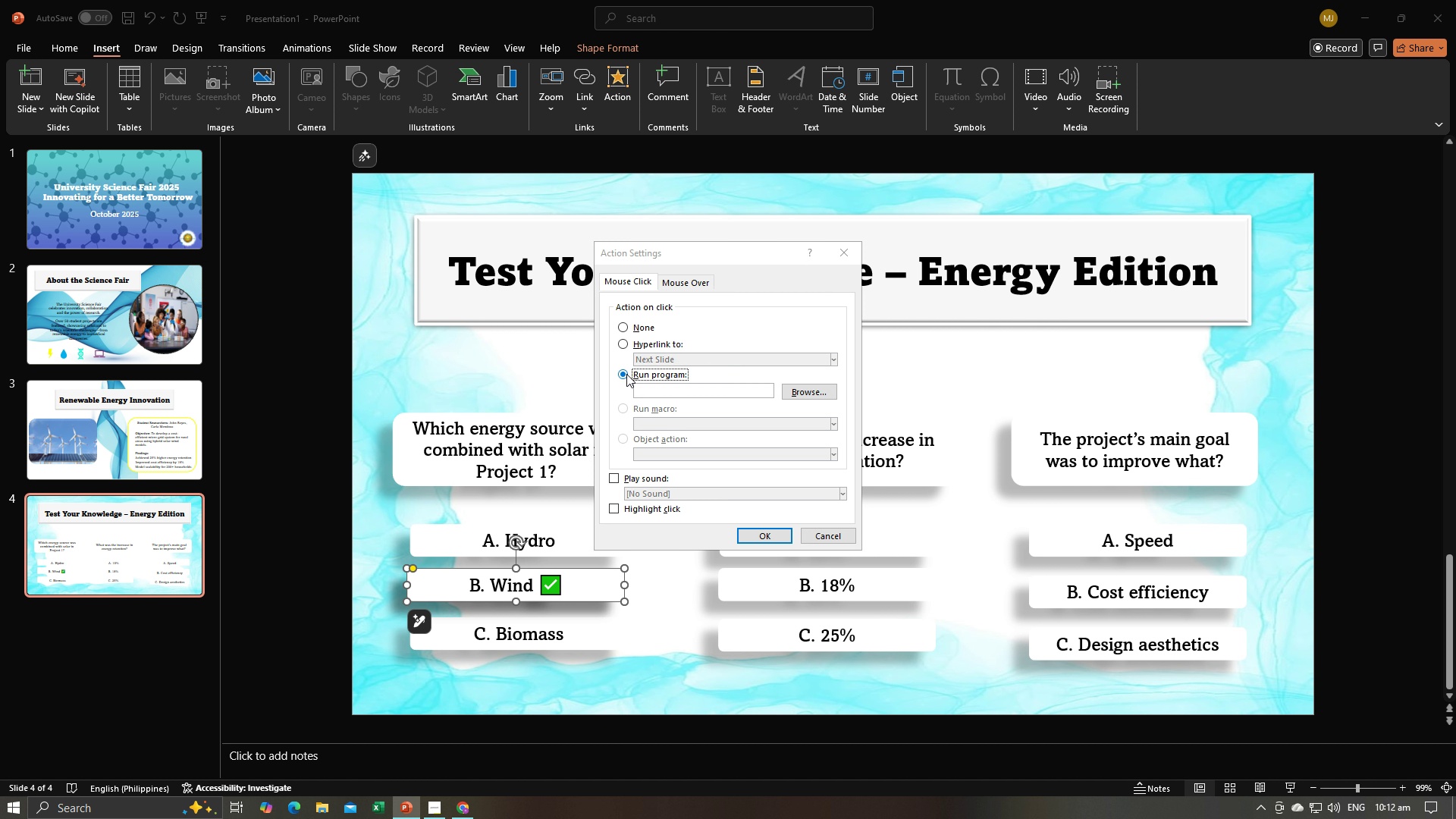 
key(Alt+AltLeft)
 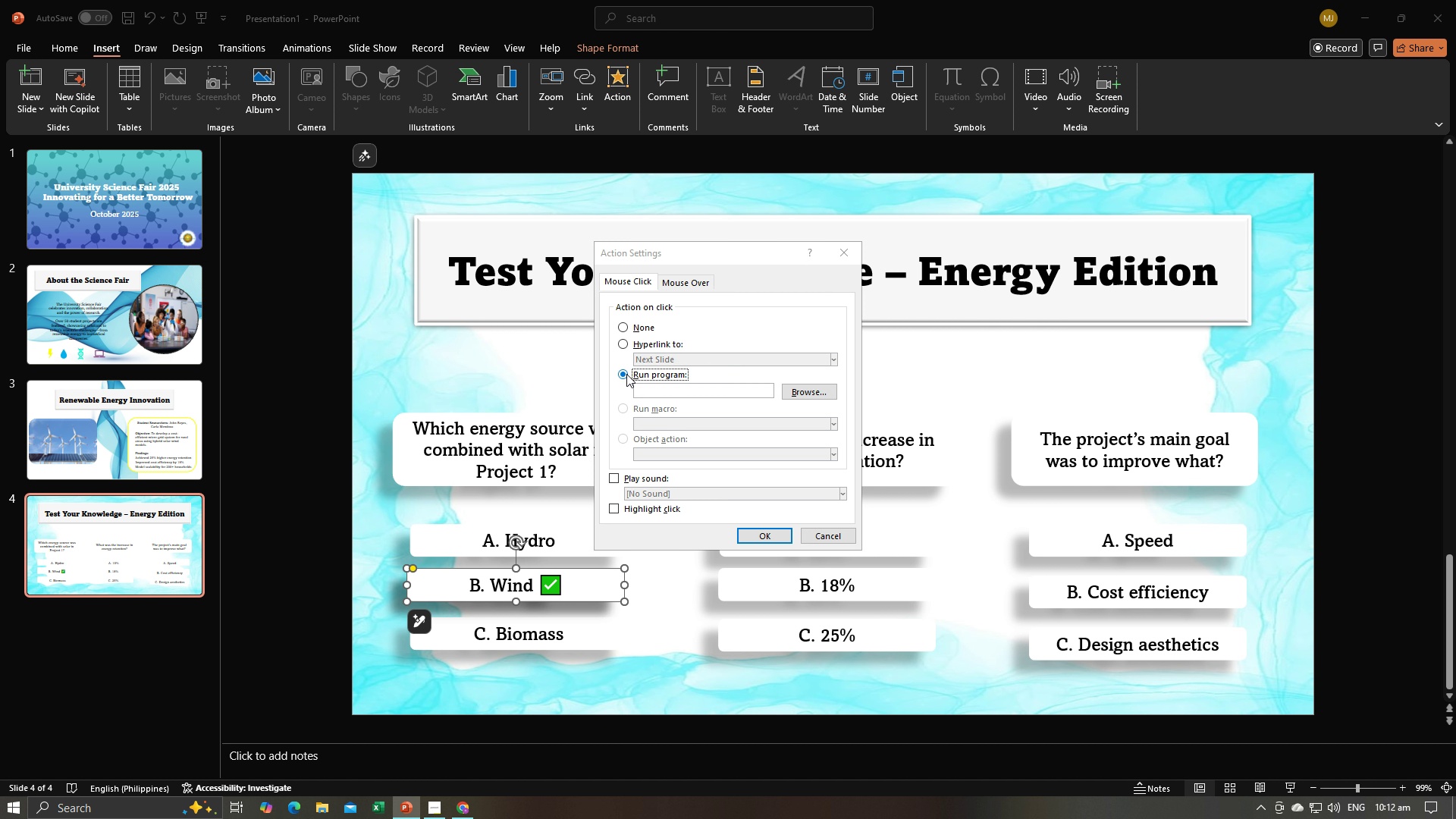 
key(Alt+Tab)
 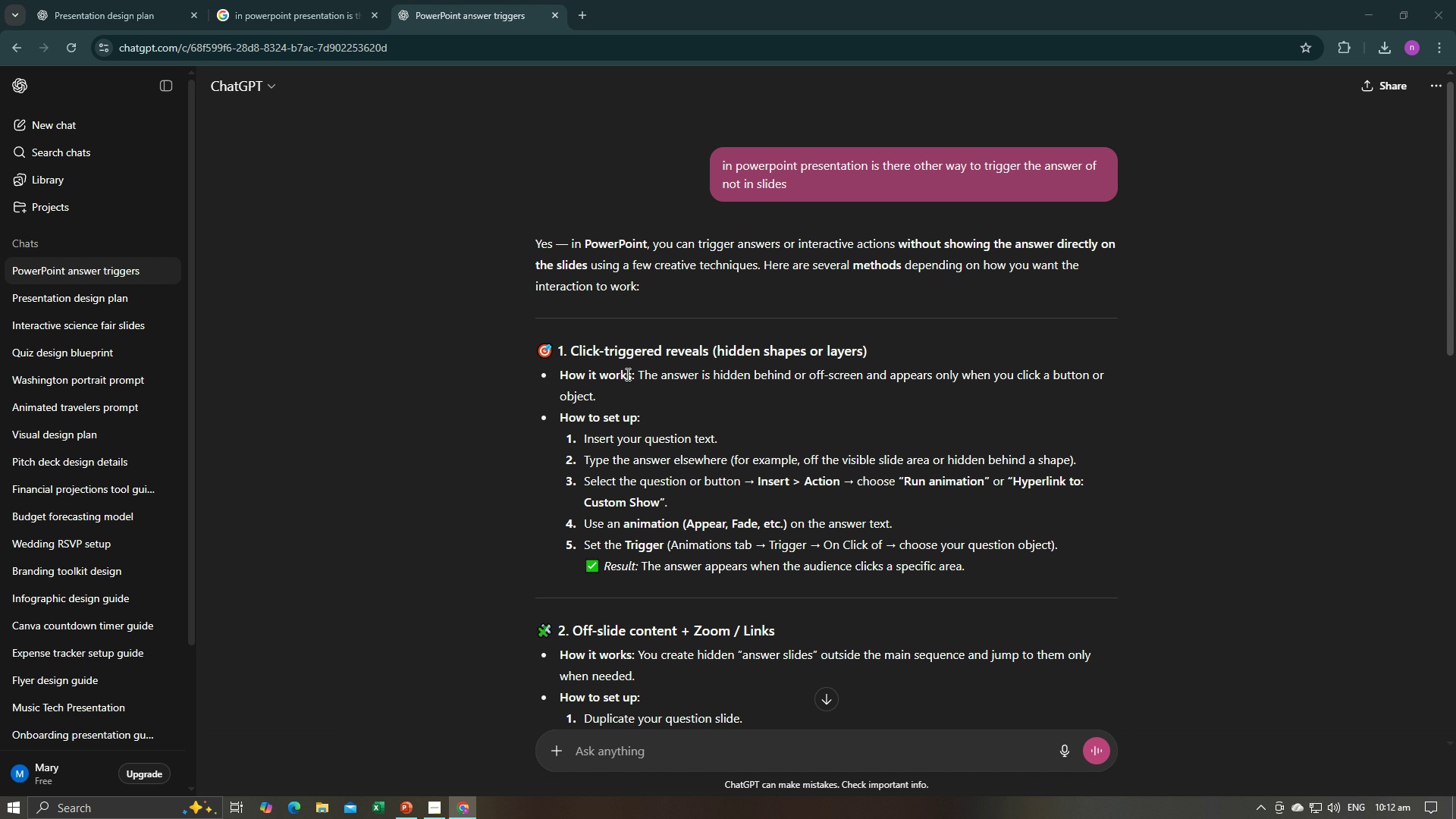 
key(Alt+AltLeft)
 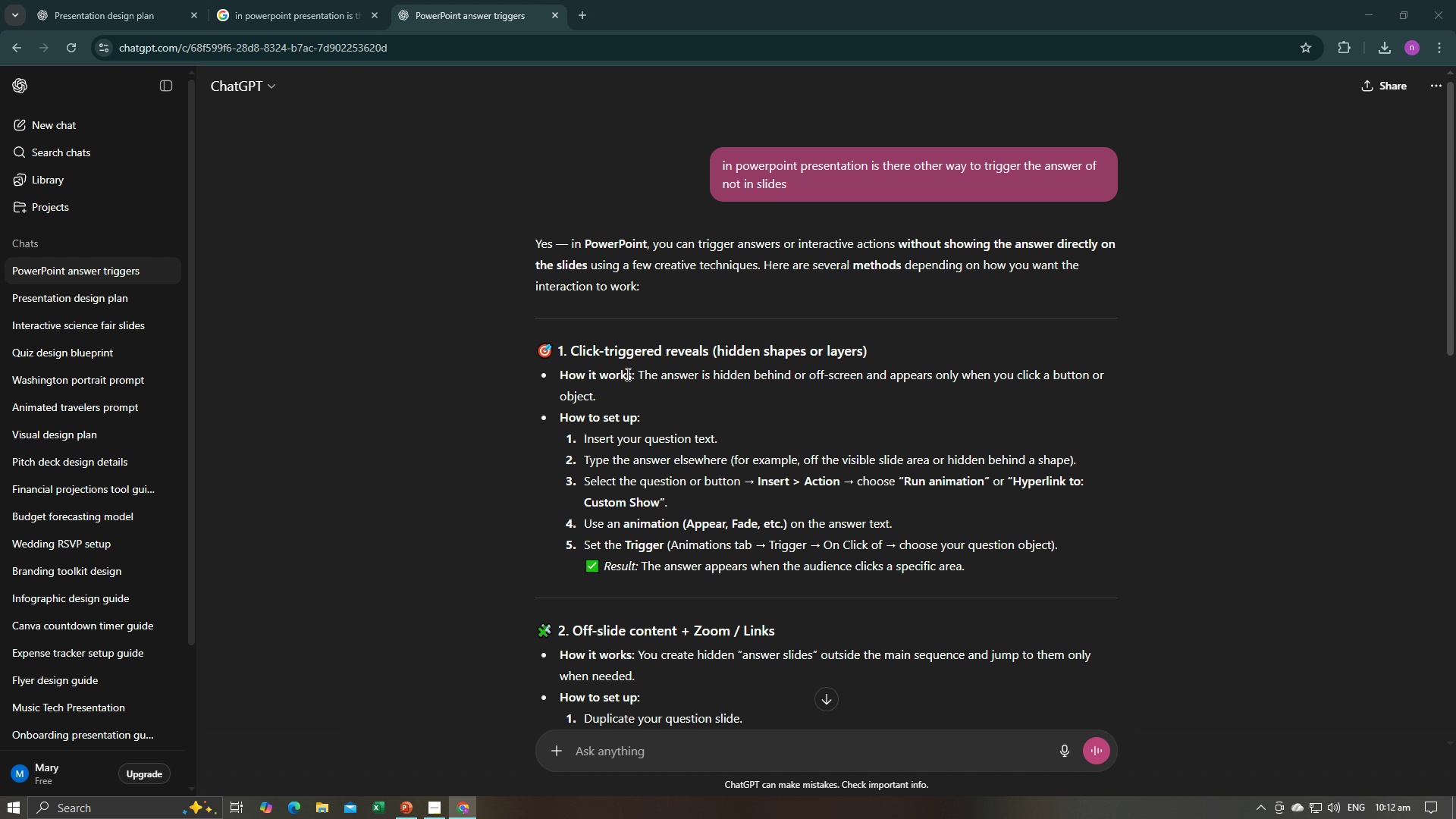 
key(Alt+Tab)
 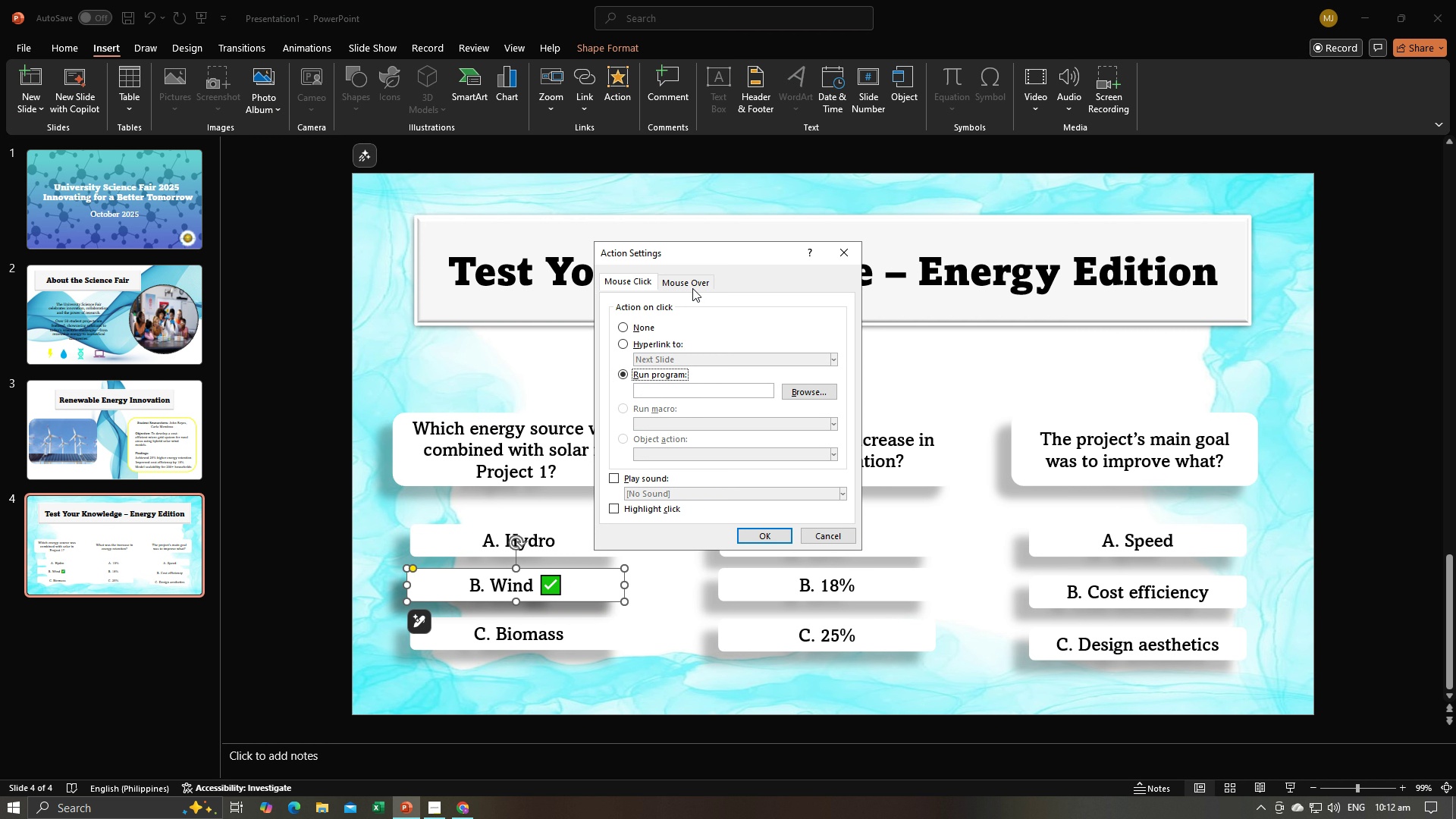 
left_click([692, 284])
 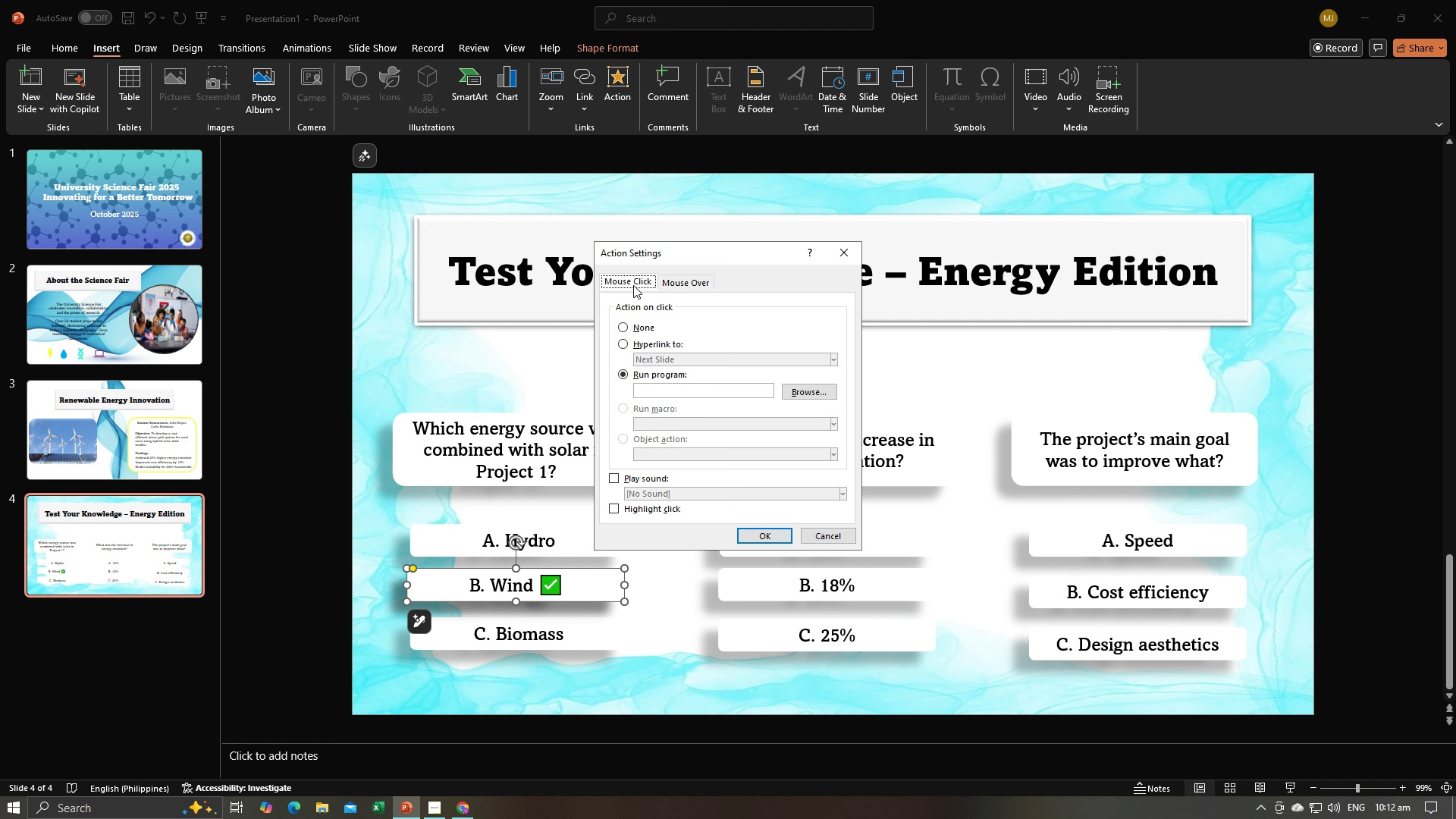 
left_click([633, 285])
 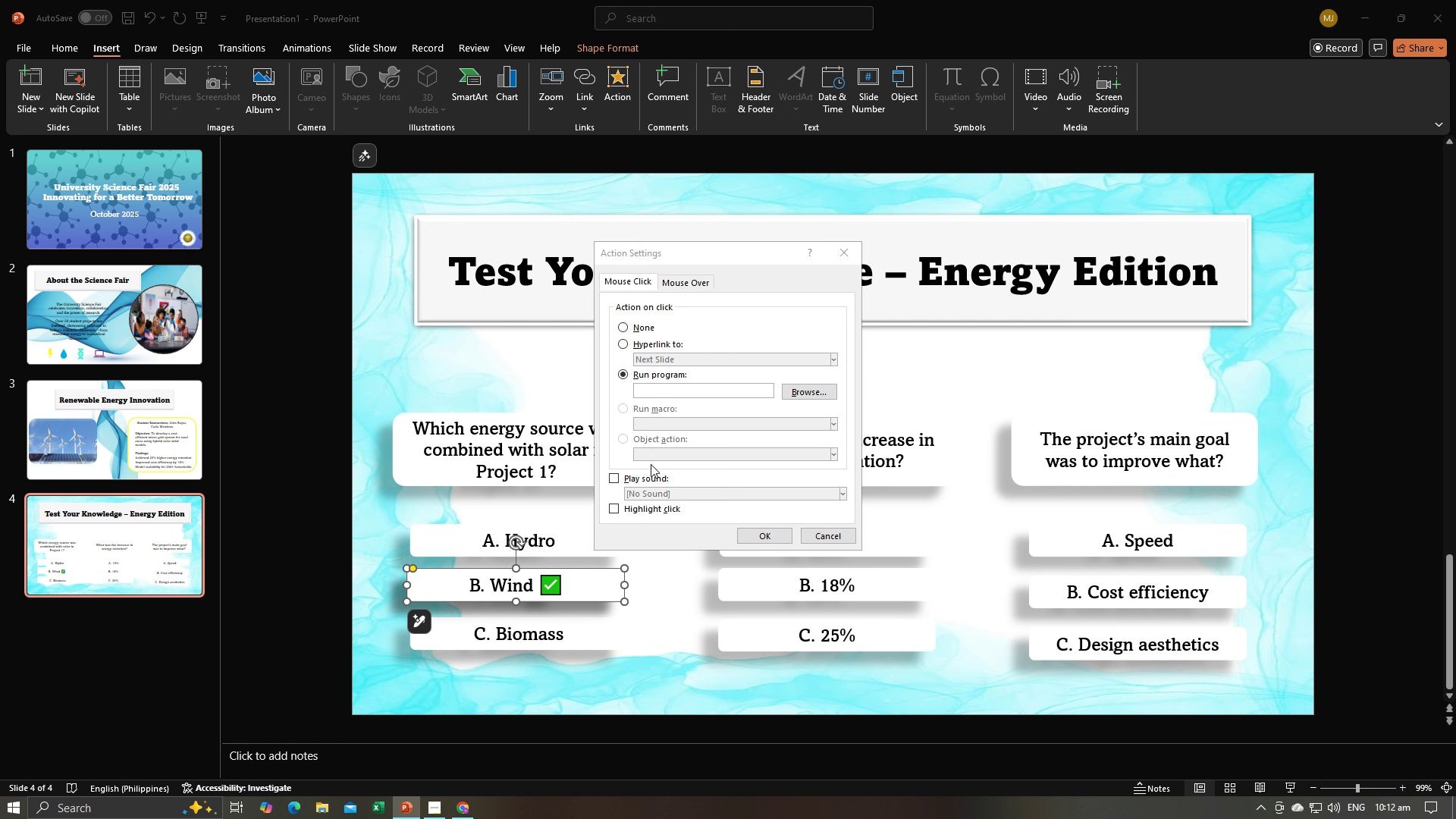 
key(Alt+AltLeft)
 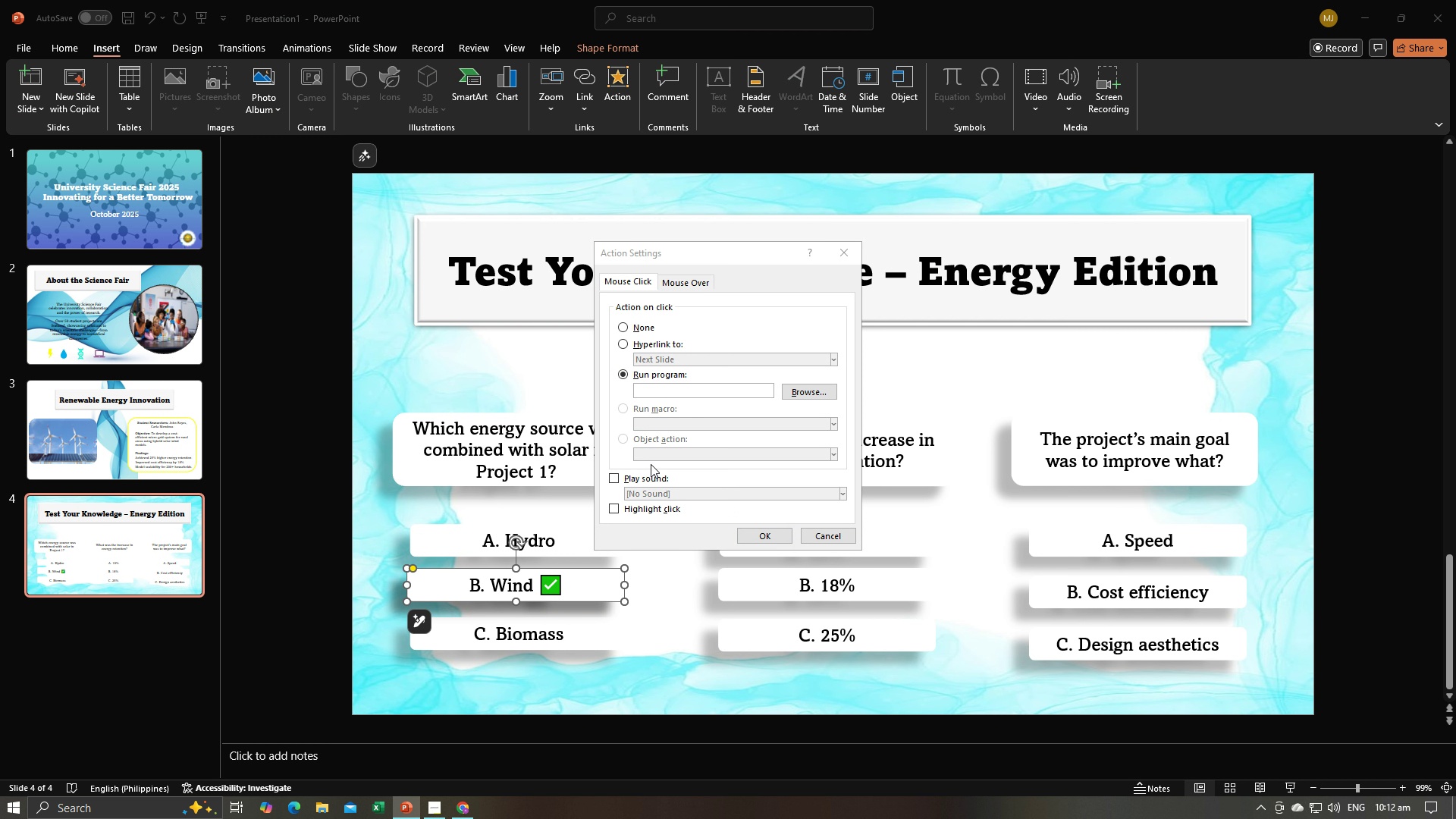 
key(Alt+Tab)
 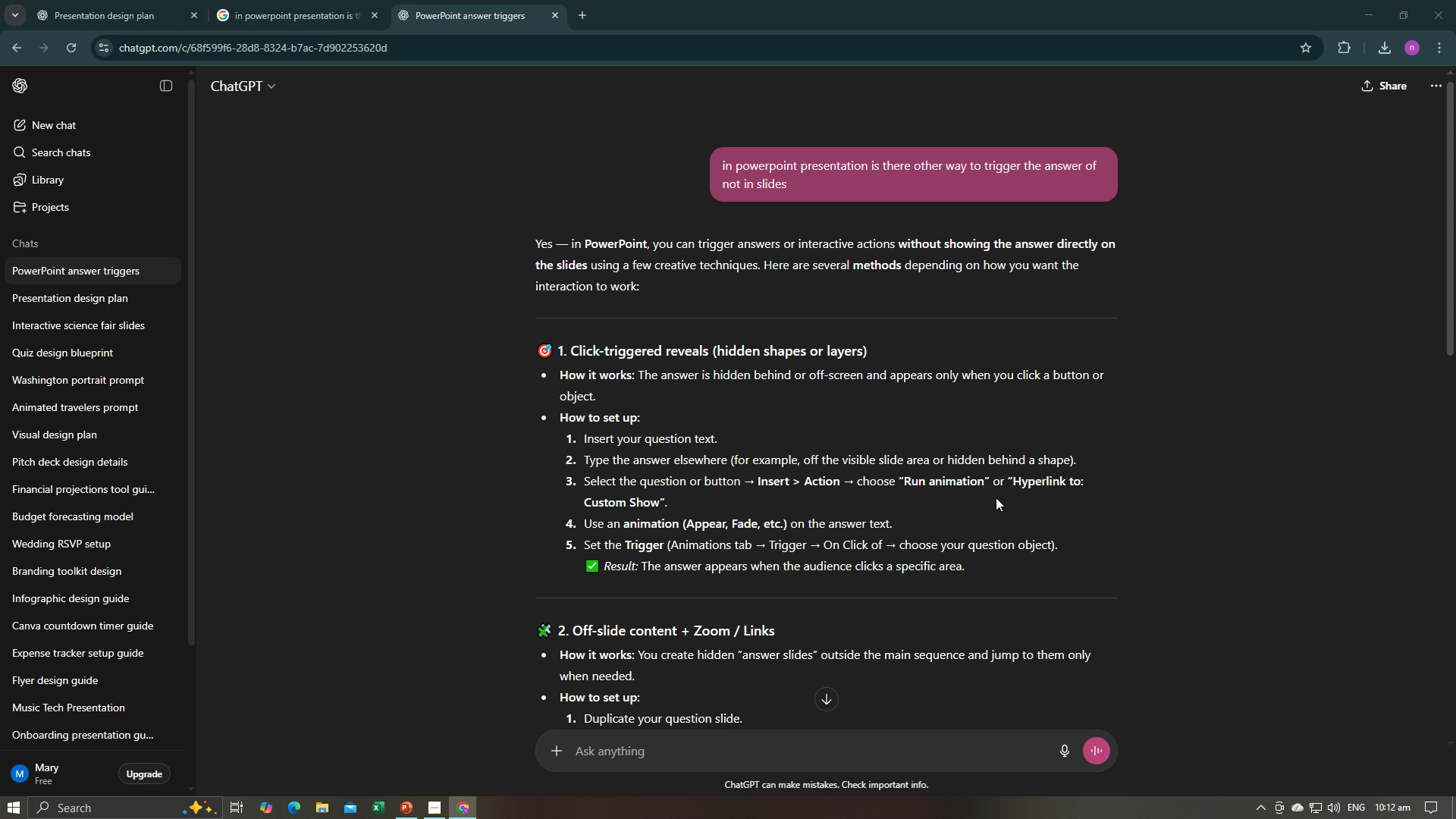 
key(Alt+AltLeft)
 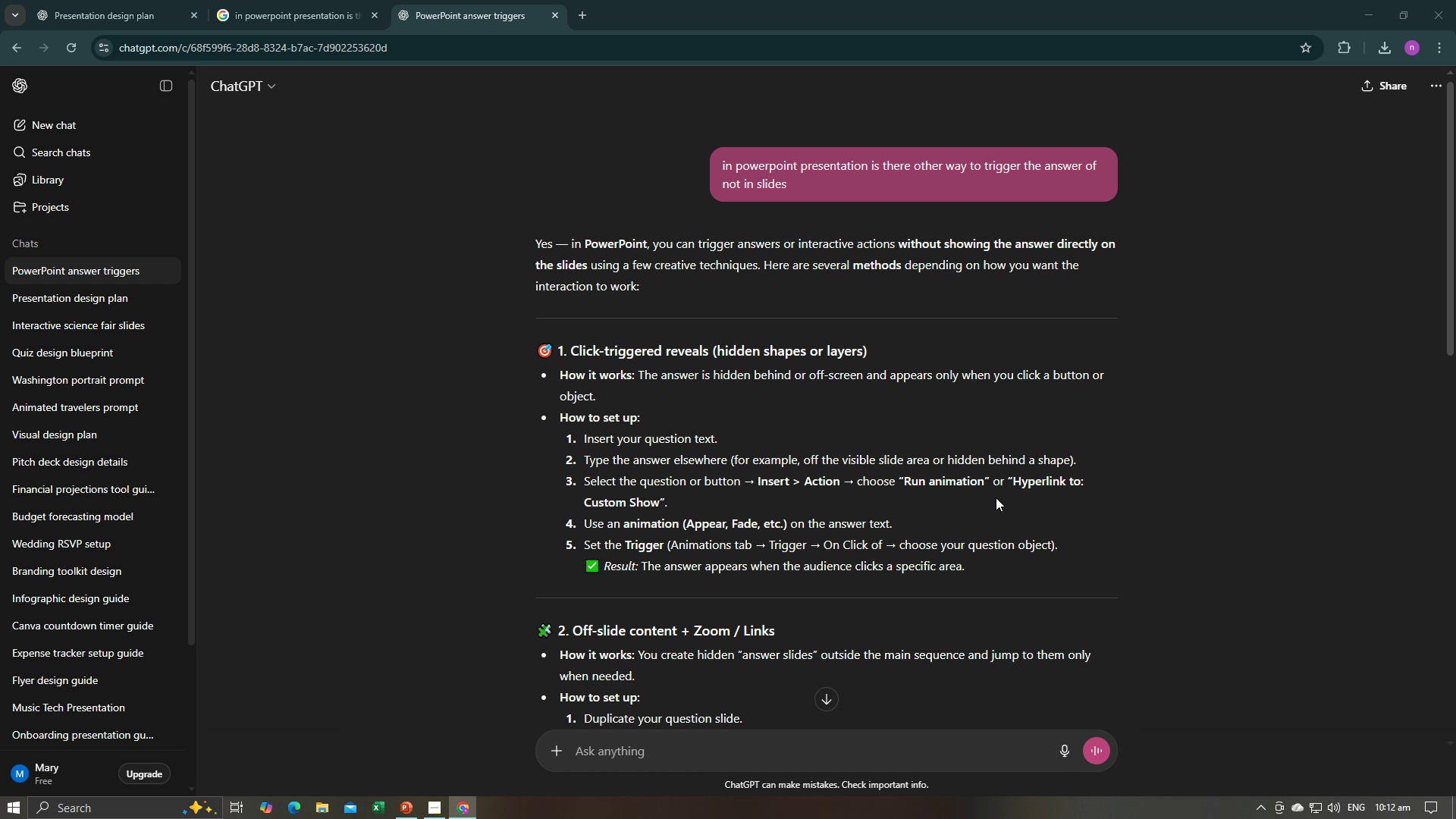 
key(Alt+Tab)
 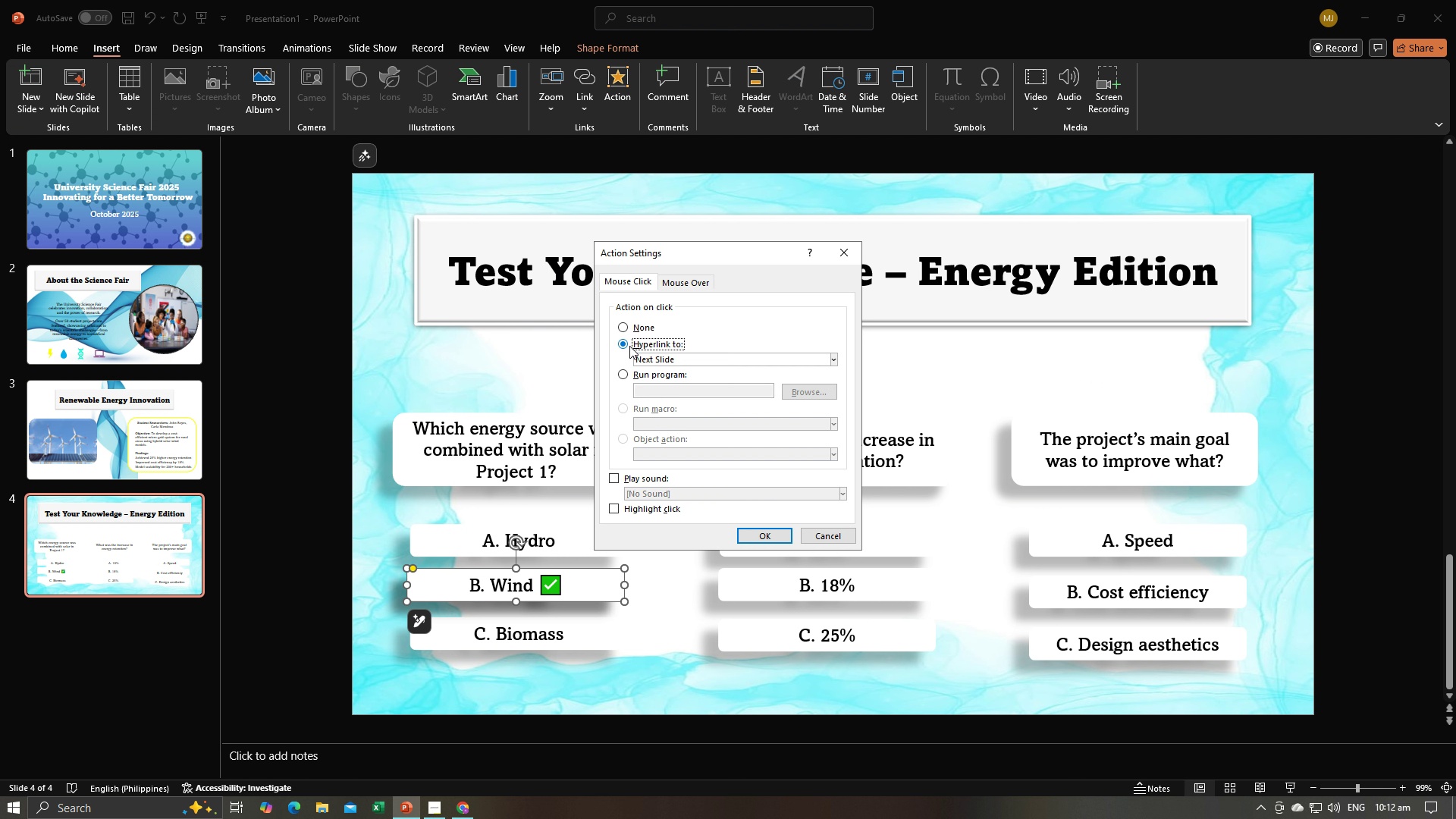 
left_click([699, 356])
 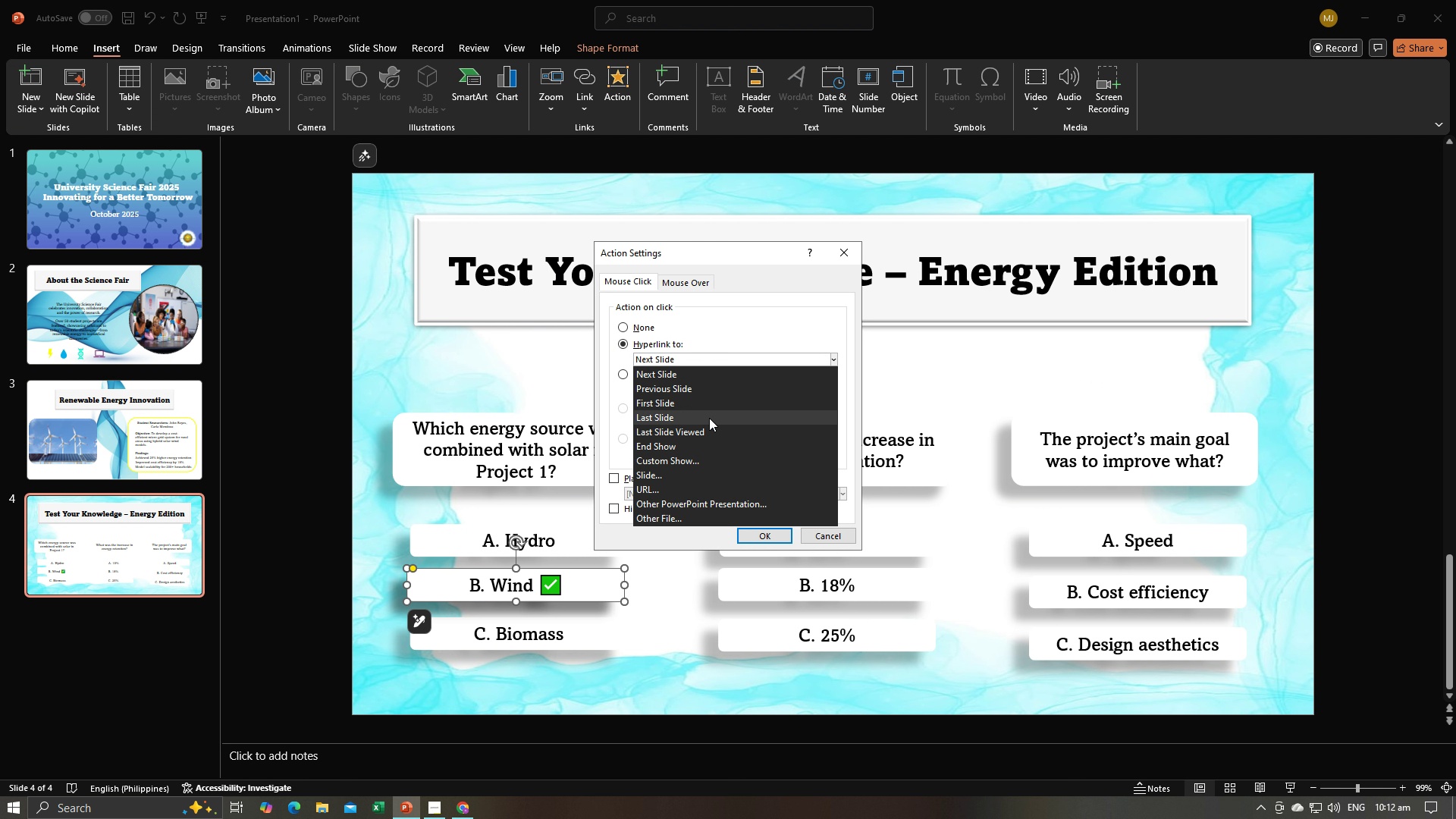 
key(Alt+AltLeft)
 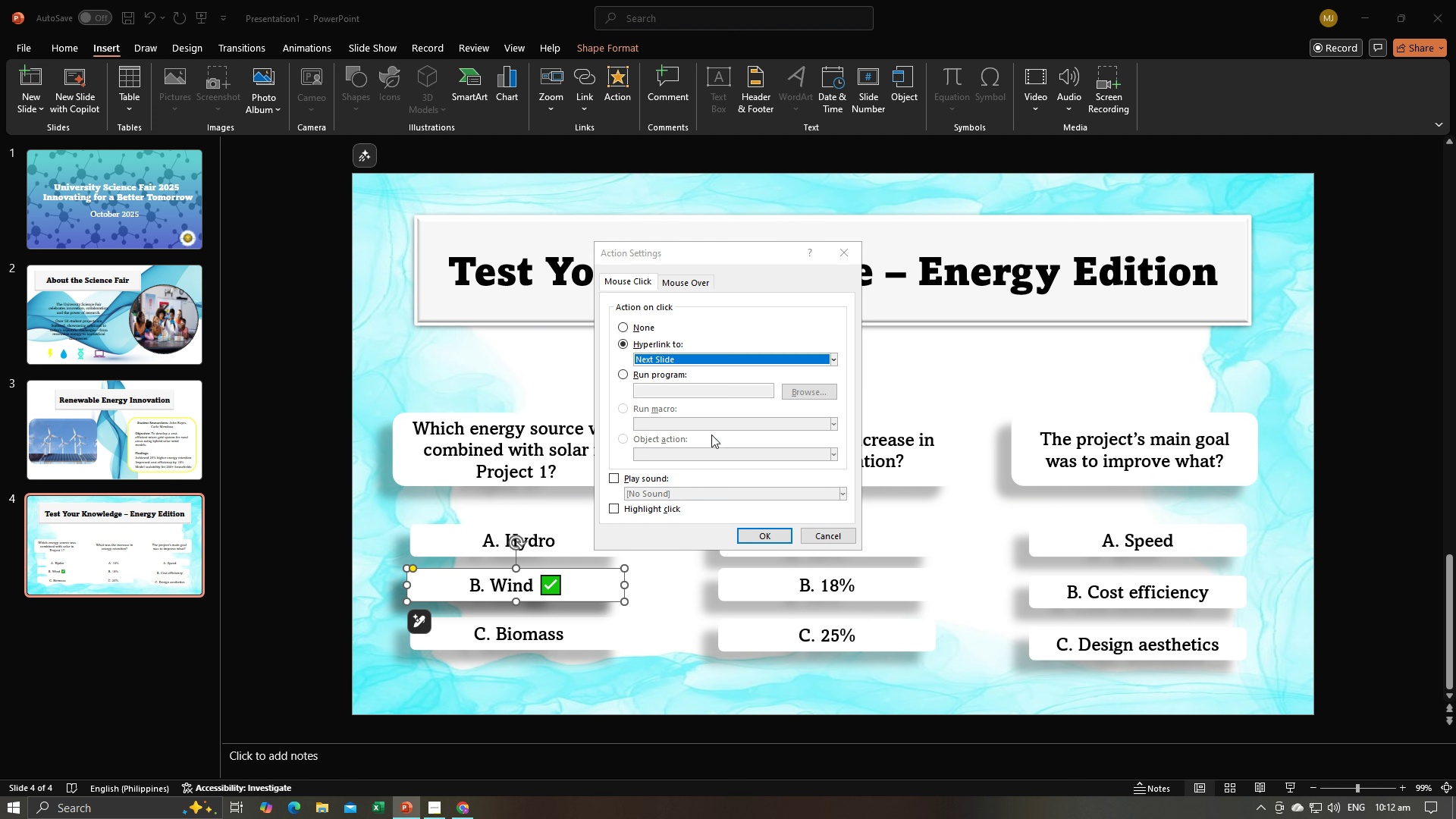 
key(Alt+Tab)
 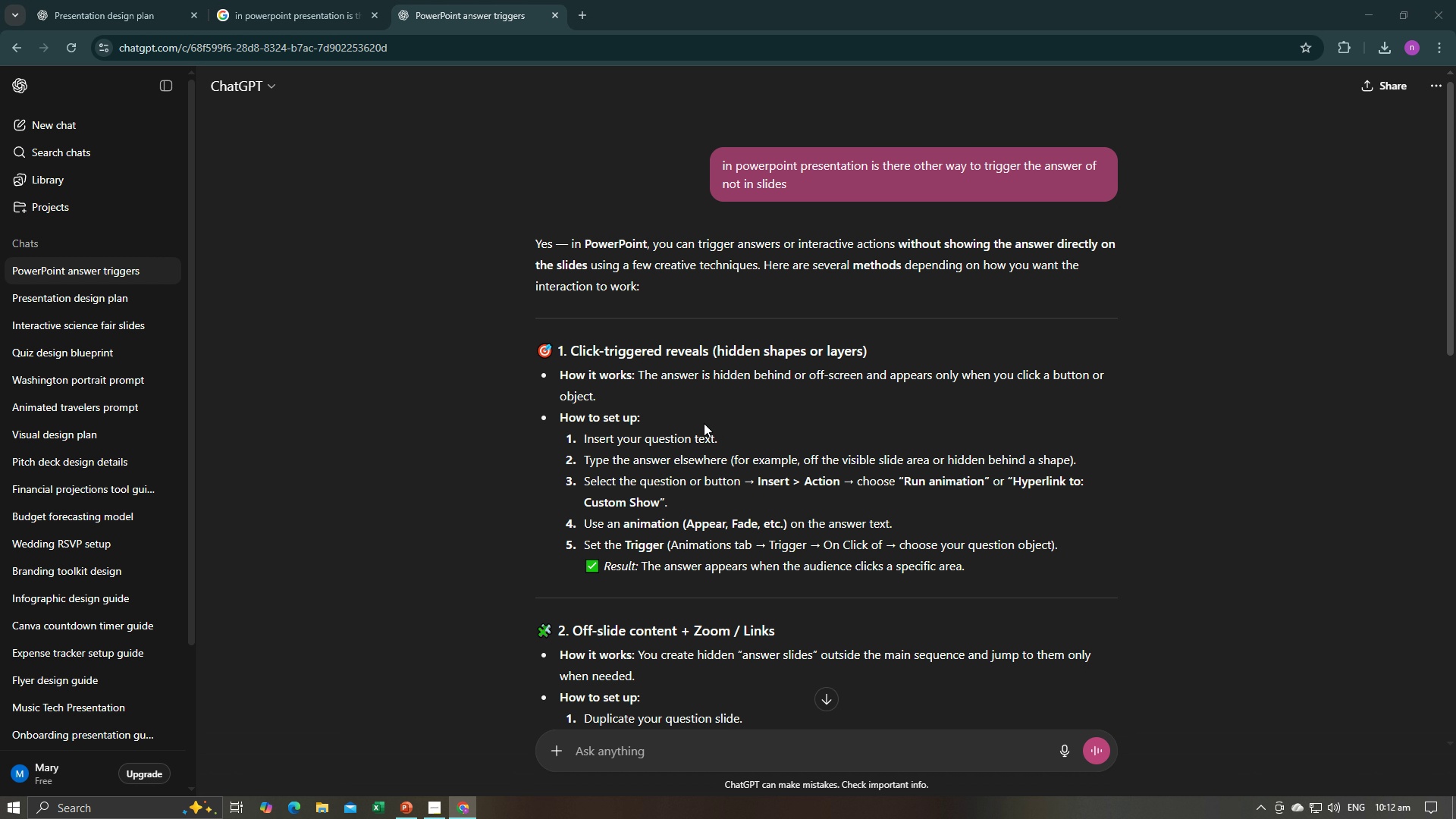 
key(Alt+AltLeft)
 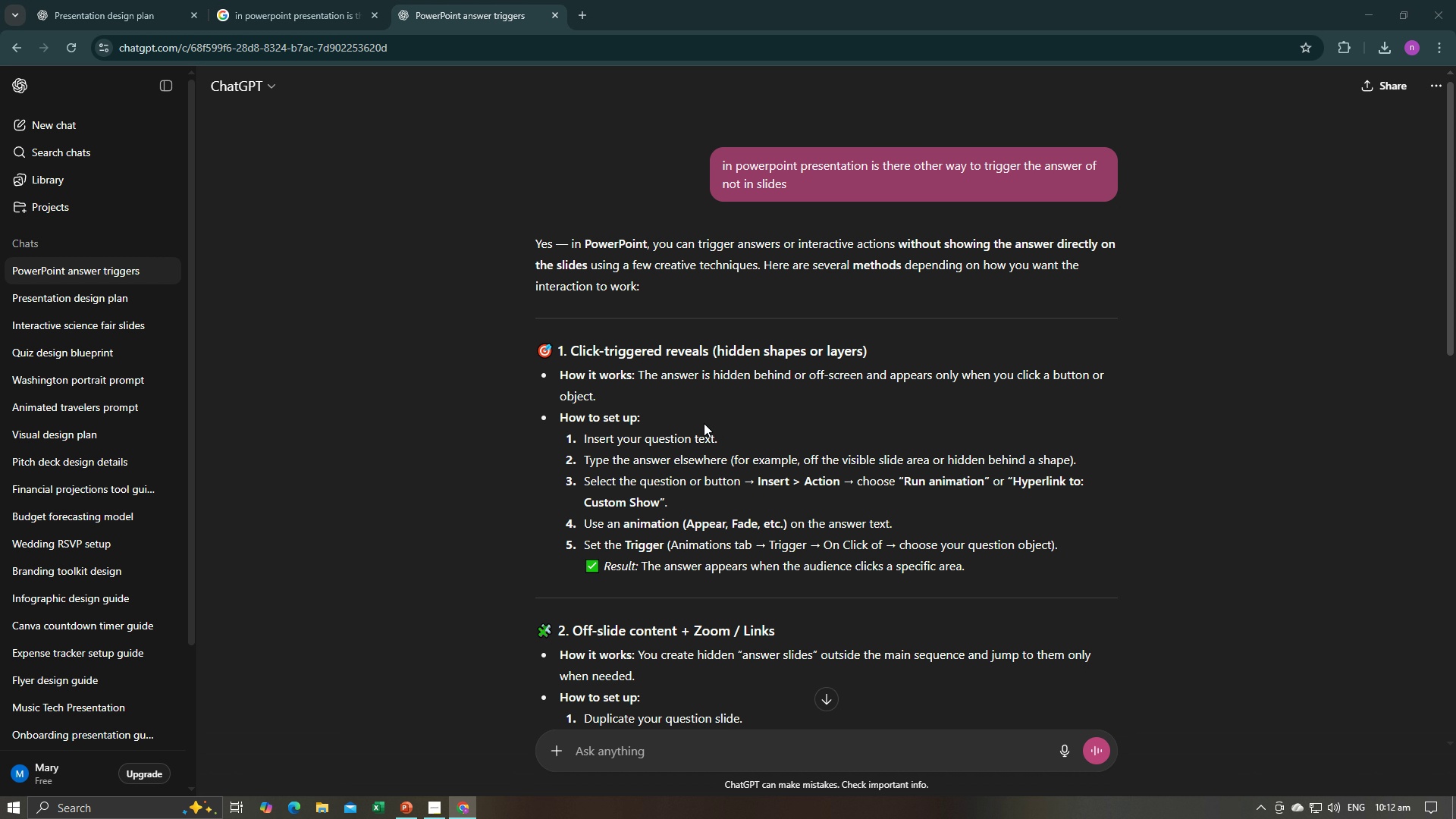 
key(Alt+Tab)
 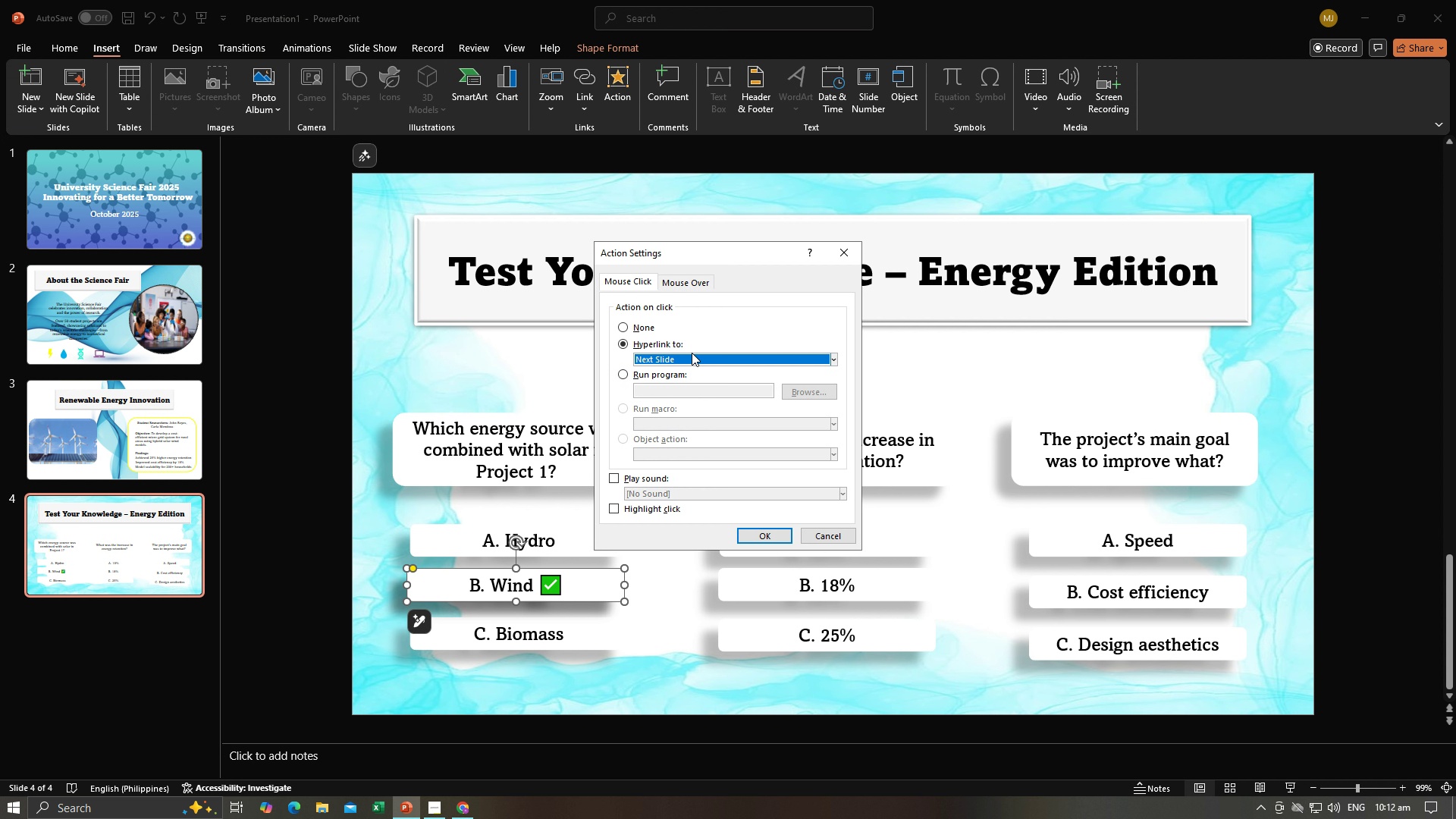 
left_click([692, 353])
 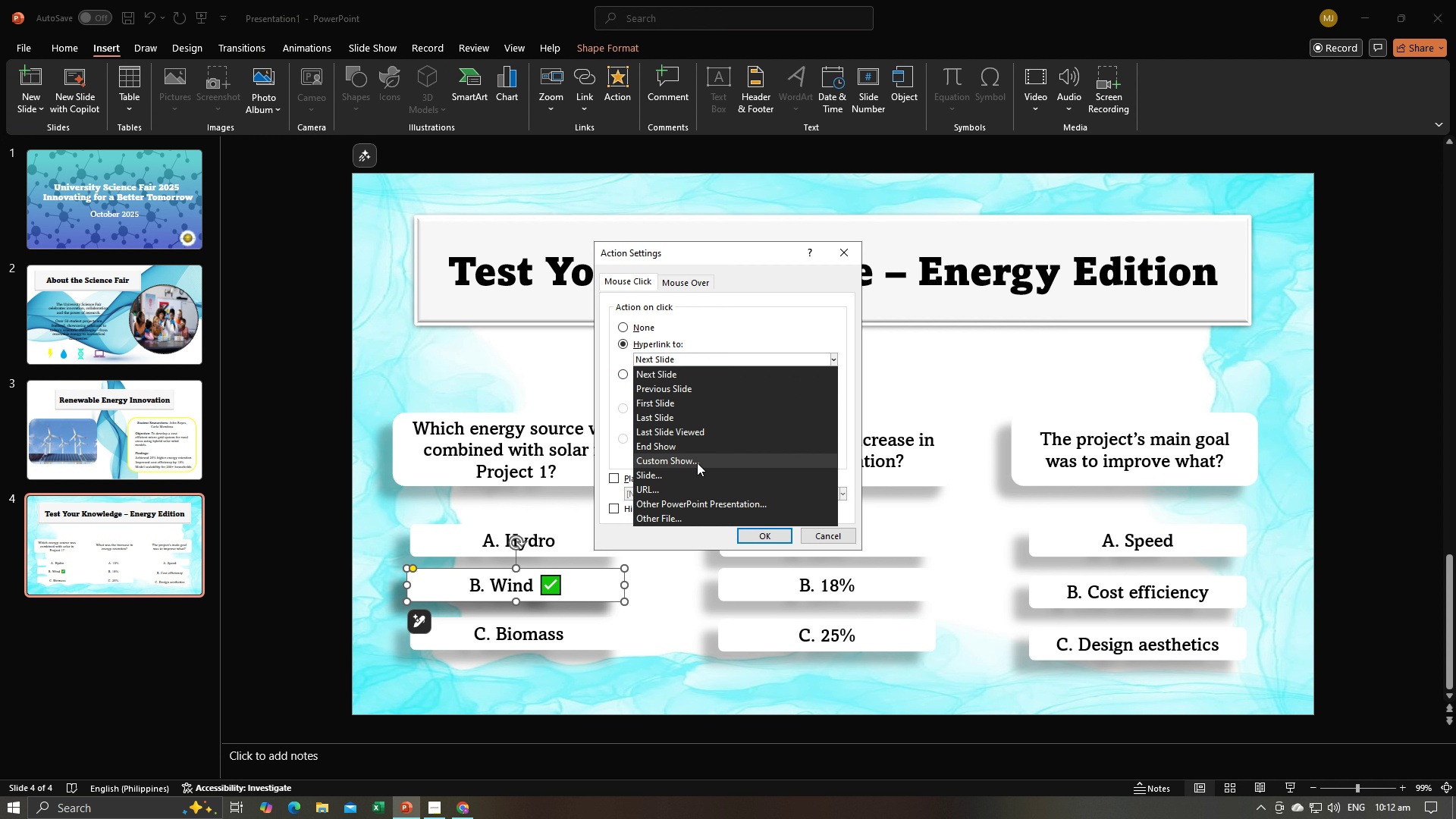 
left_click([699, 463])
 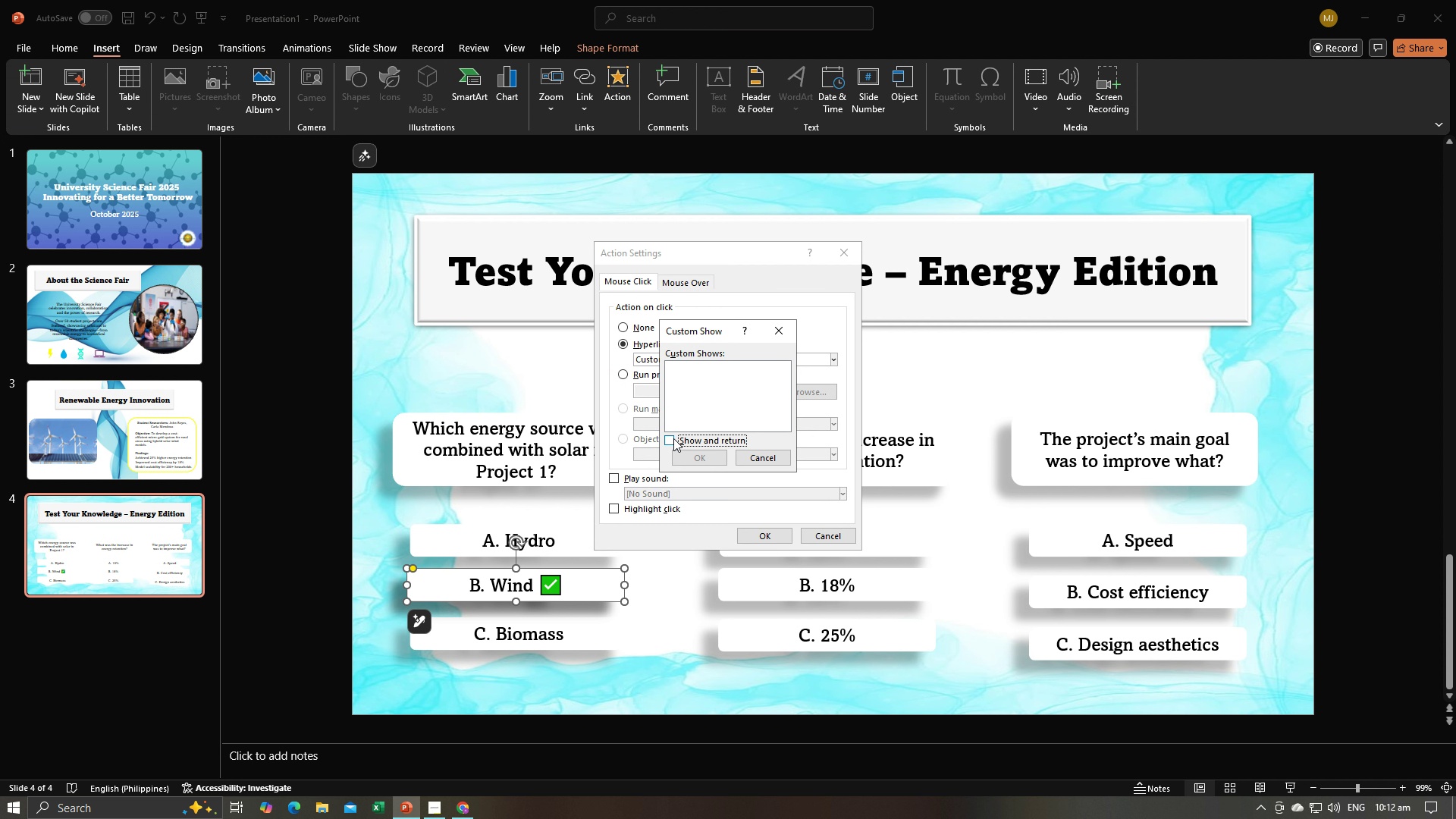 
left_click([673, 438])
 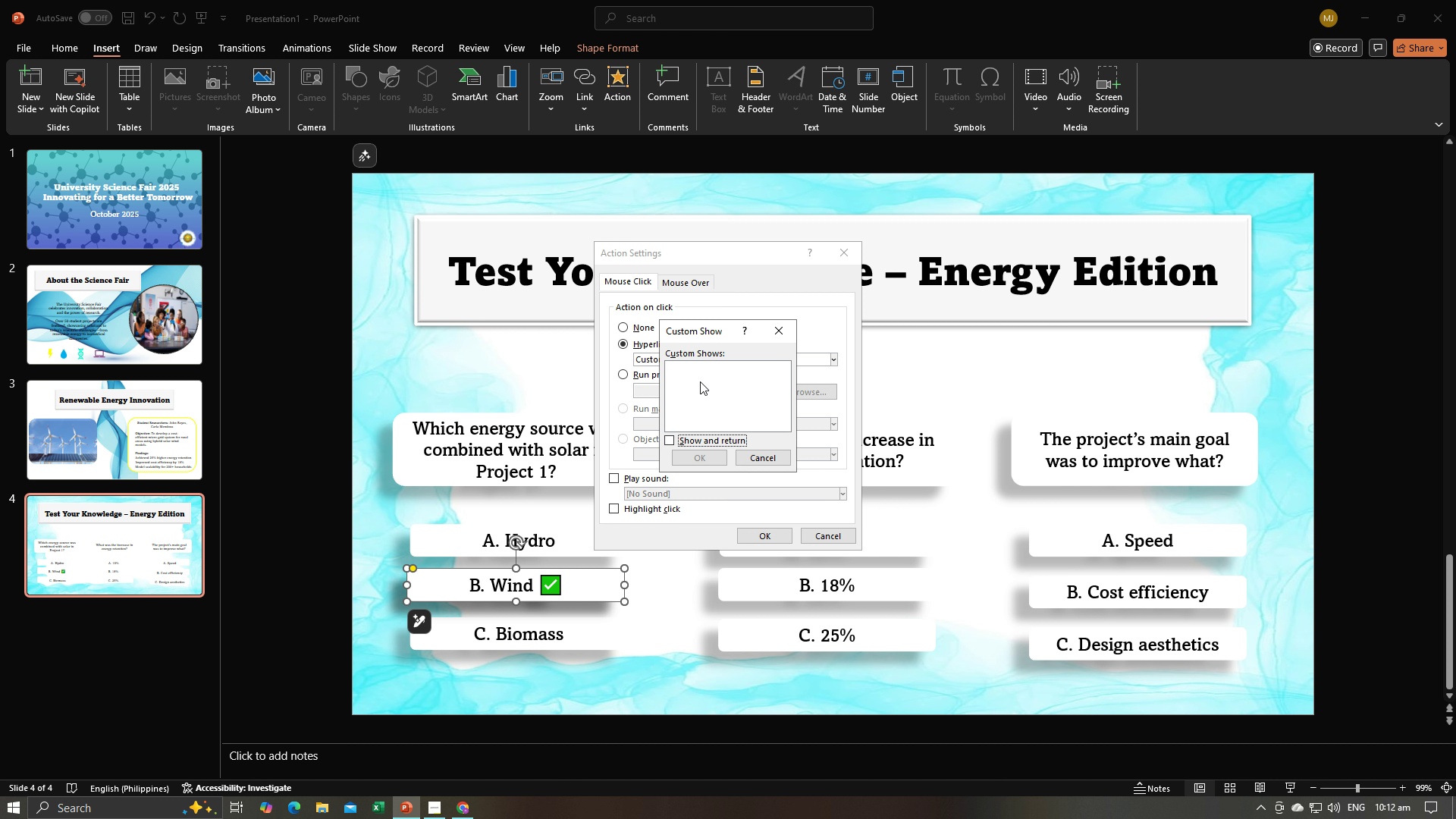 
double_click([700, 381])
 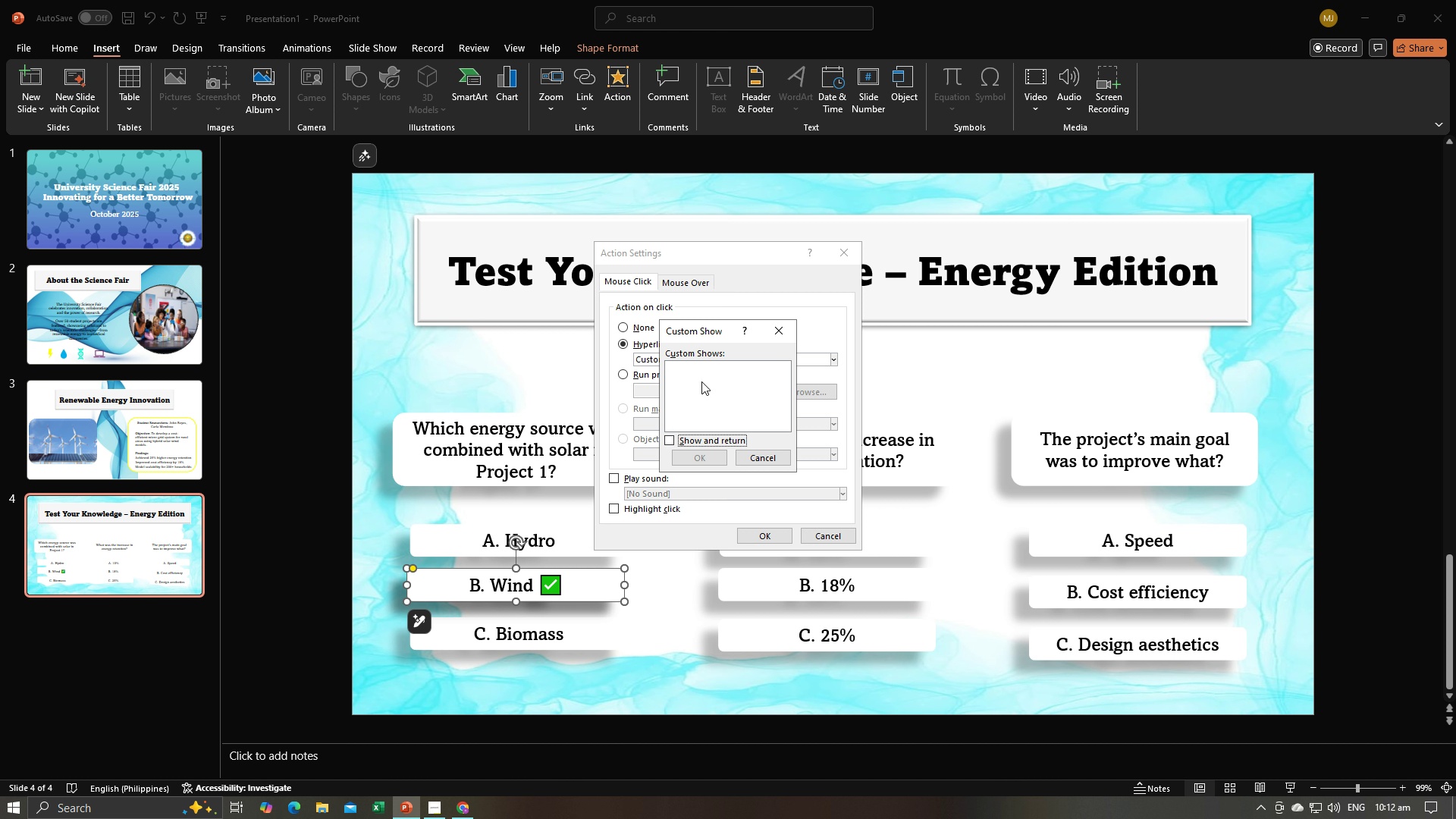 
double_click([700, 381])
 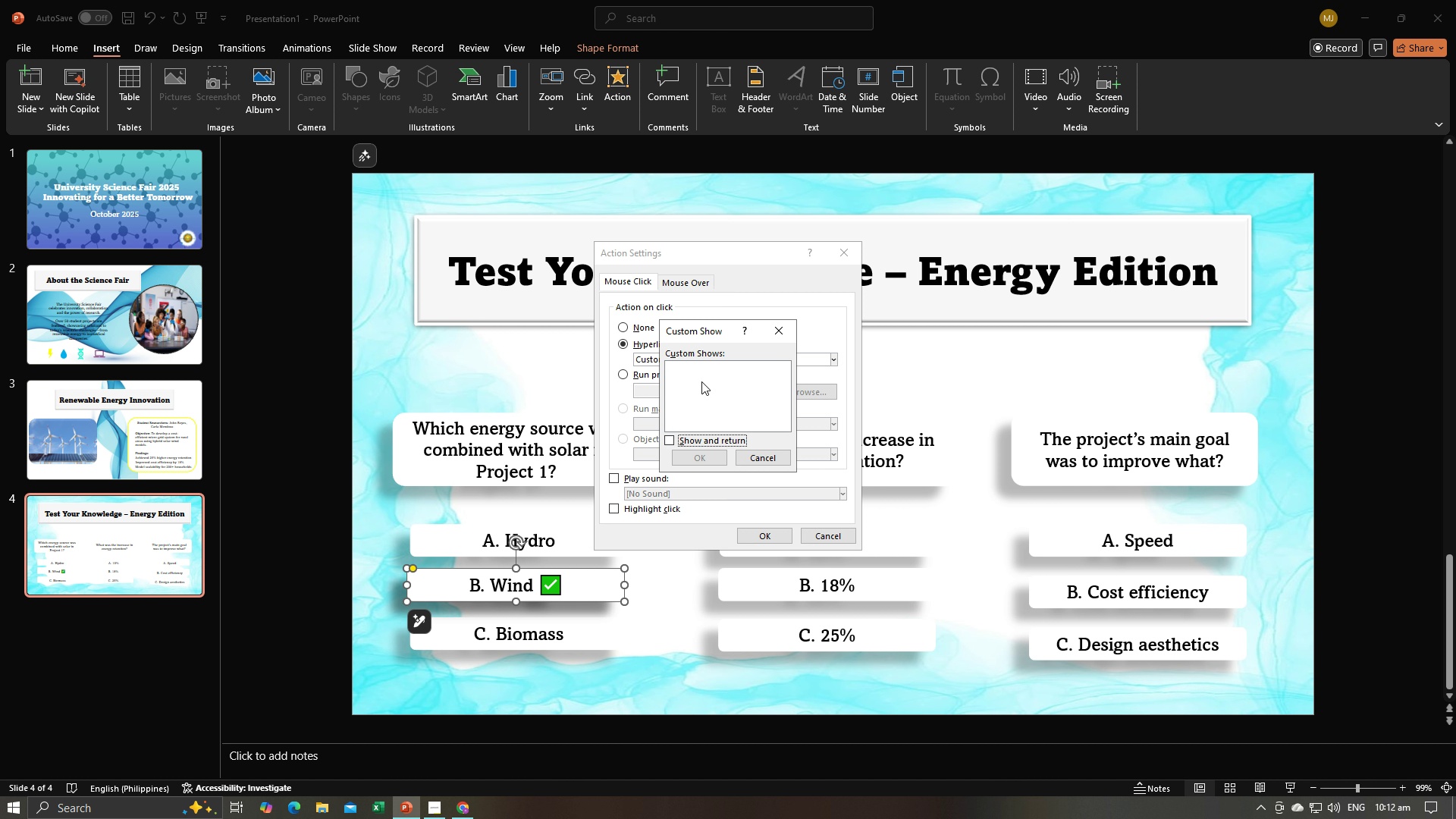 
triple_click([700, 381])
 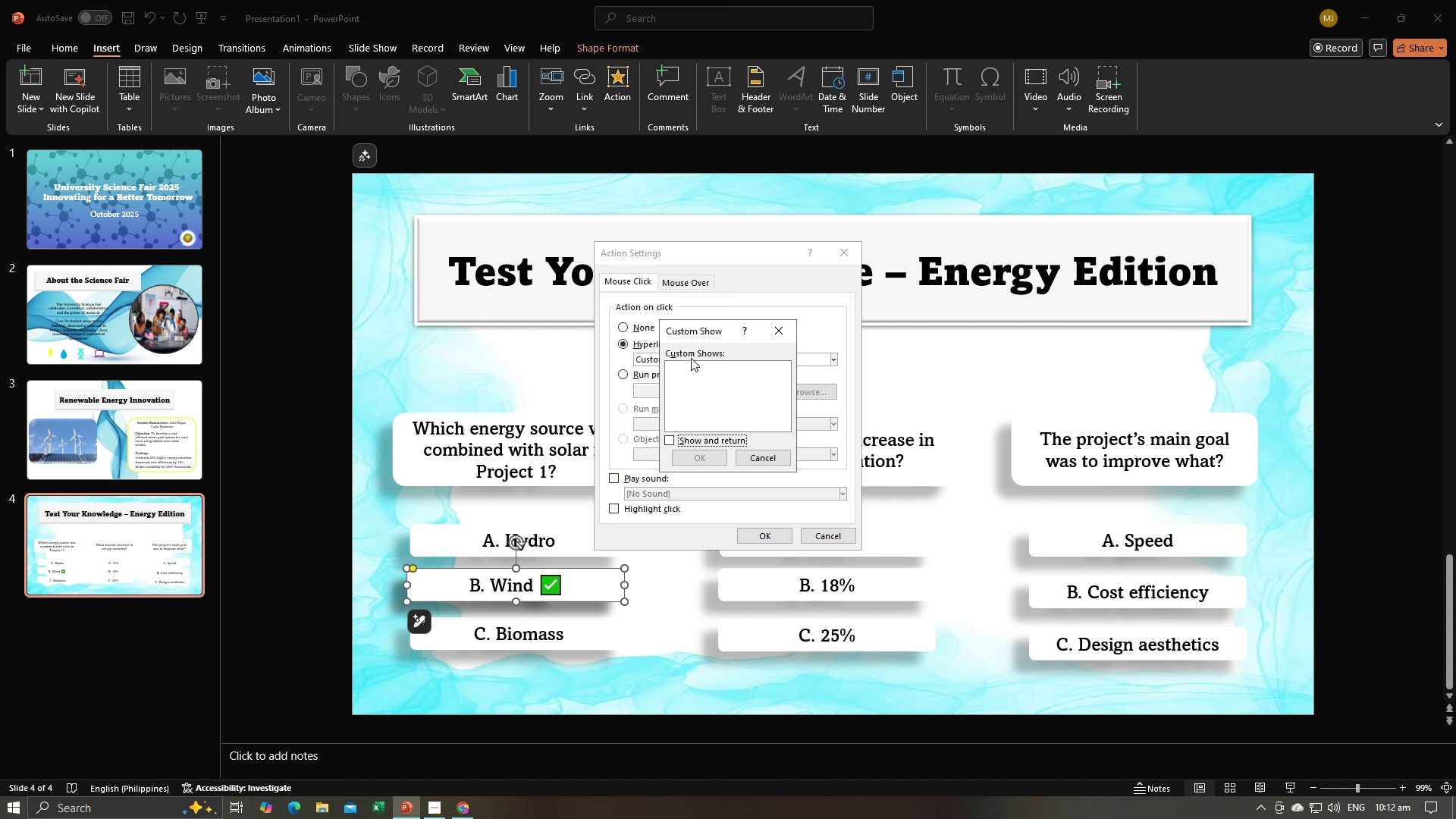 
left_click([691, 358])
 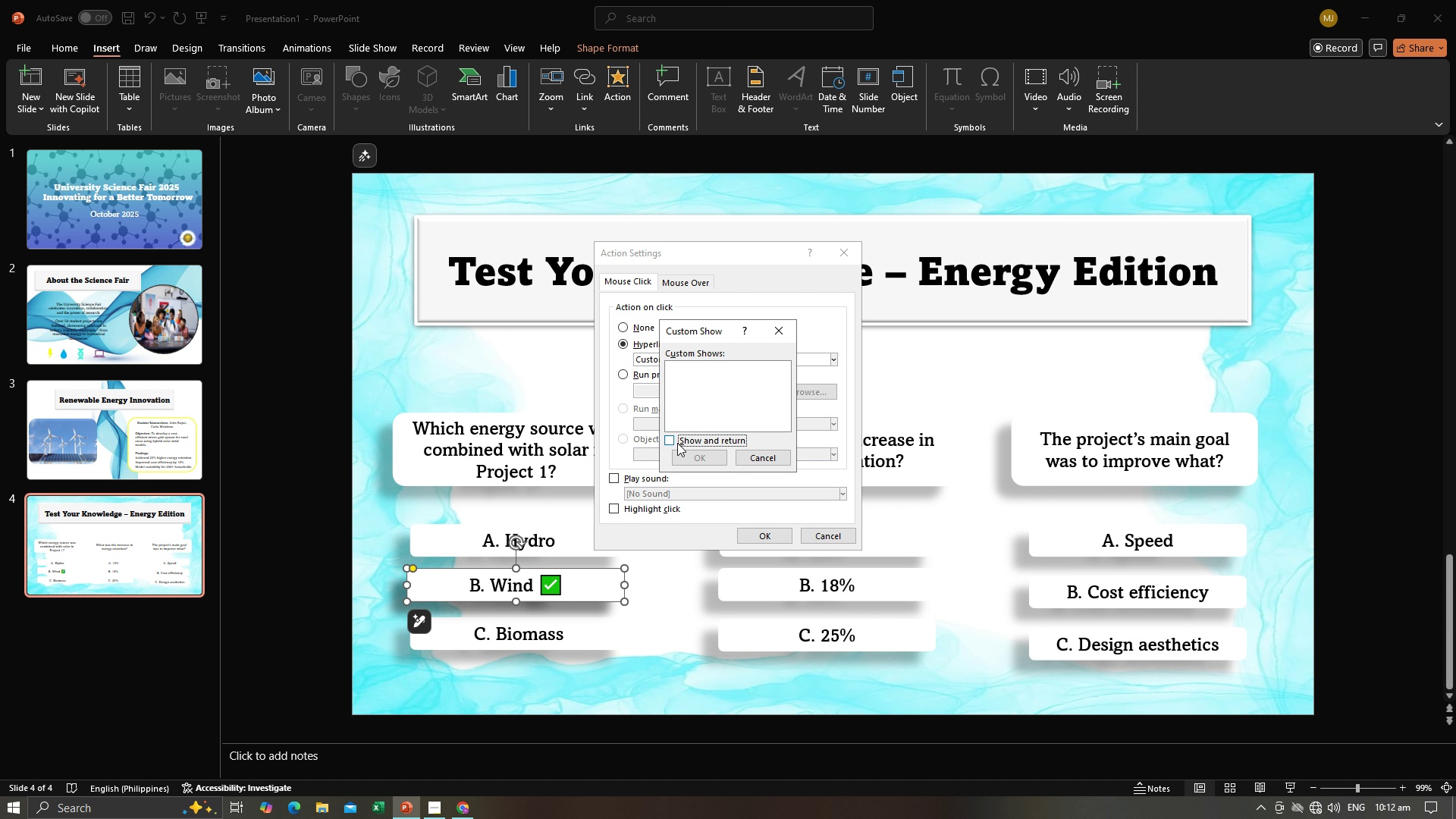 
key(Alt+AltLeft)
 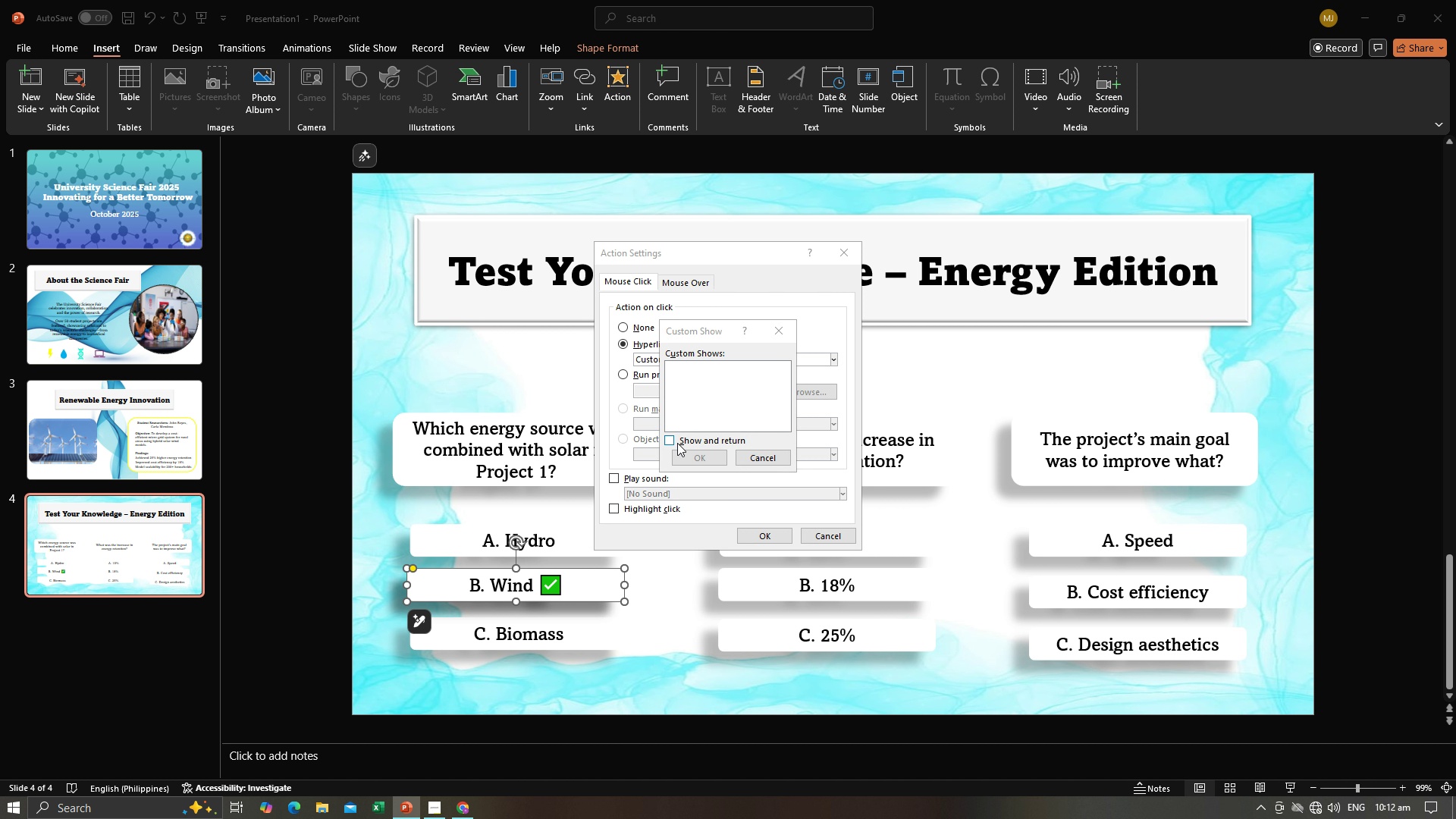 
key(Alt+Tab)
 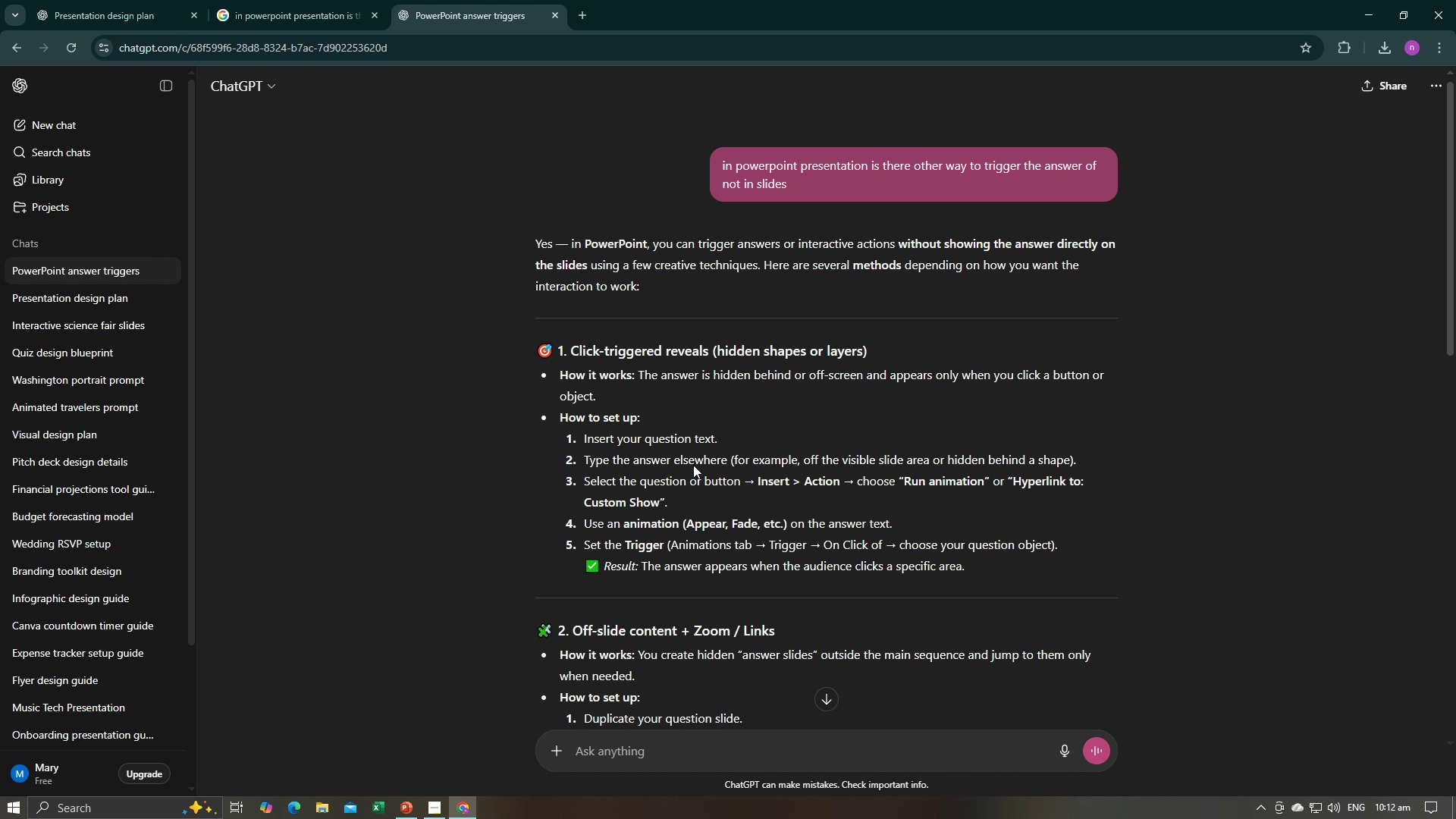 
key(Alt+AltLeft)
 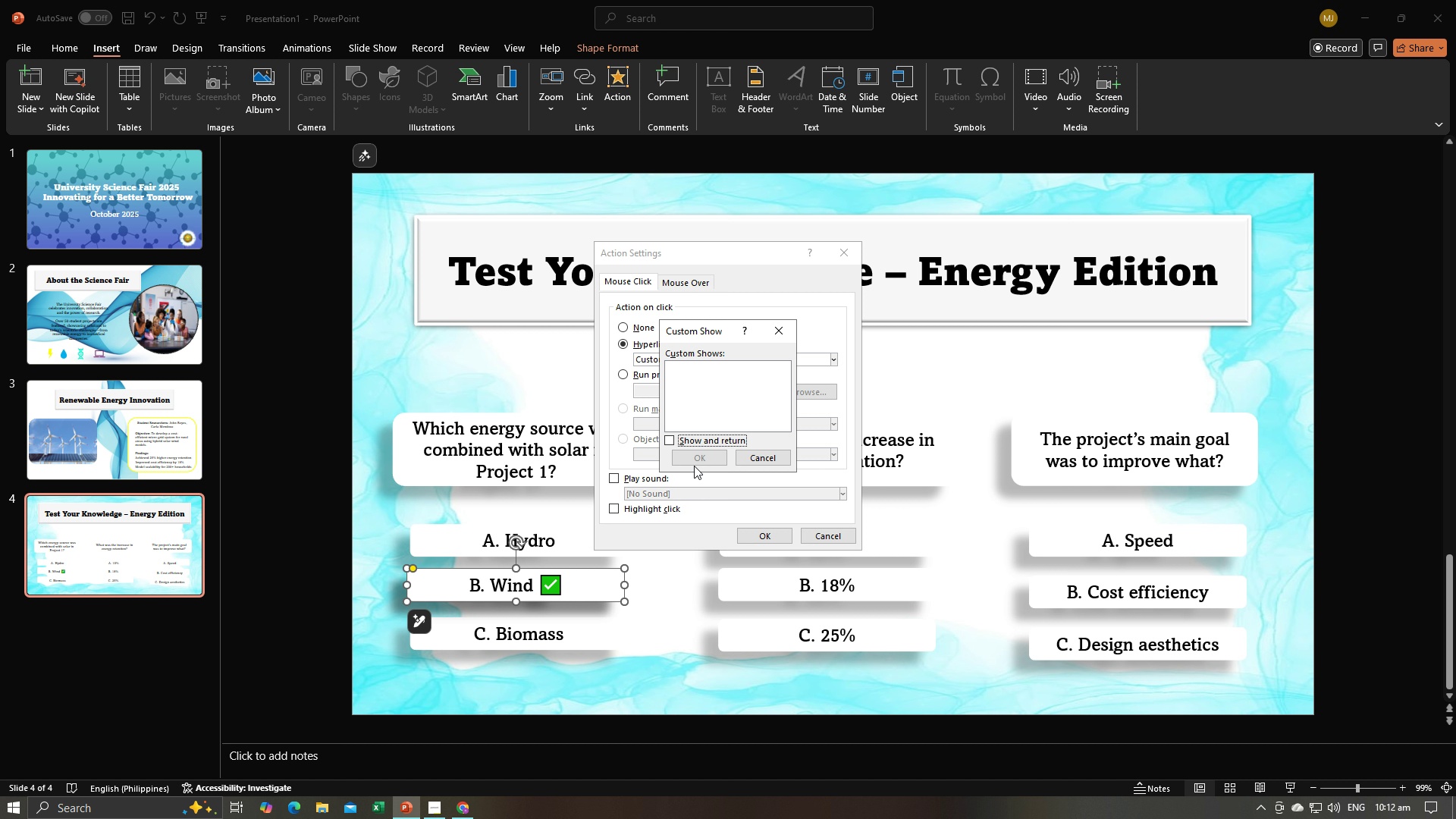 
key(Alt+Tab)
 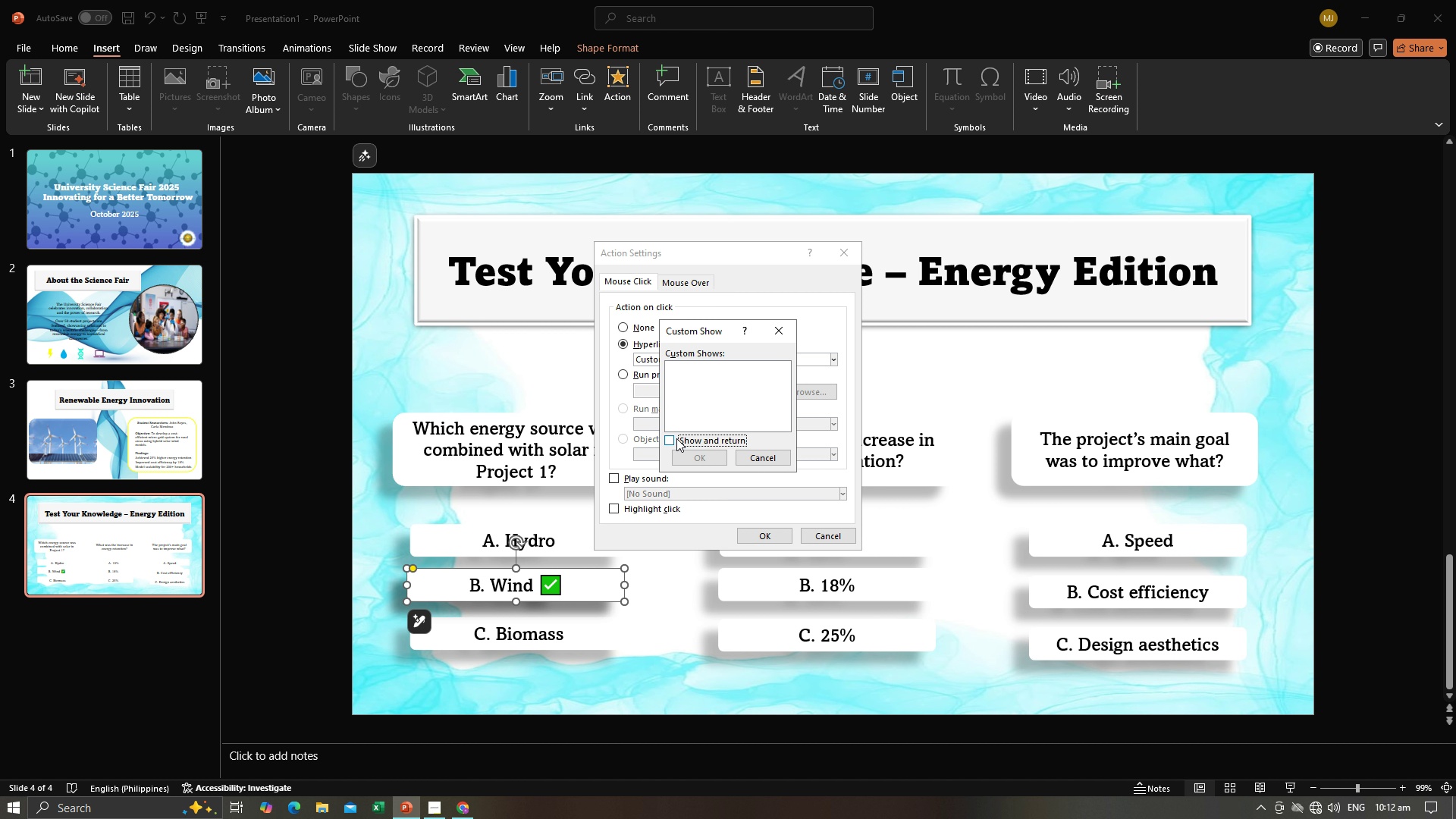 
left_click([673, 438])
 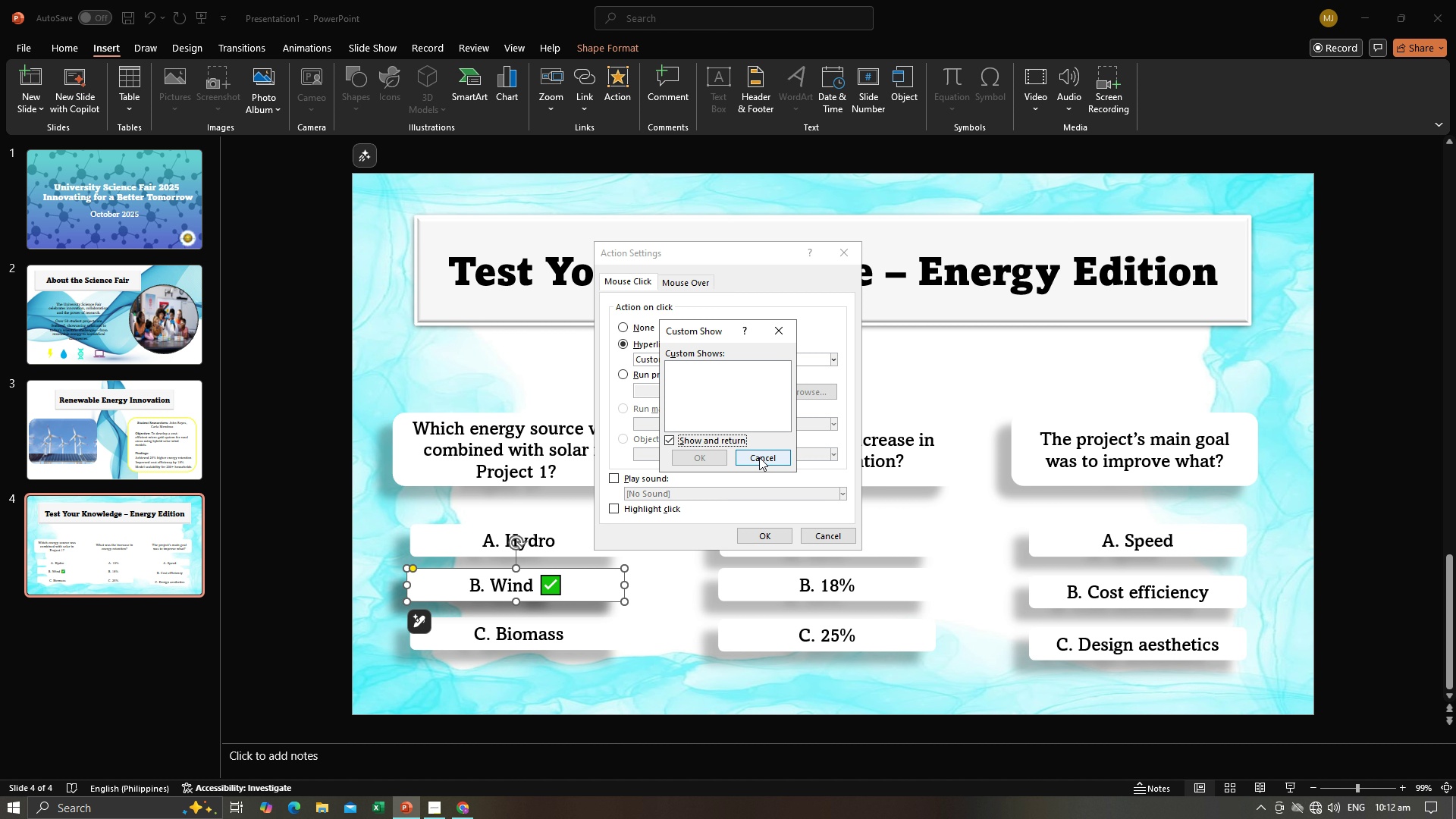 
double_click([700, 384])
 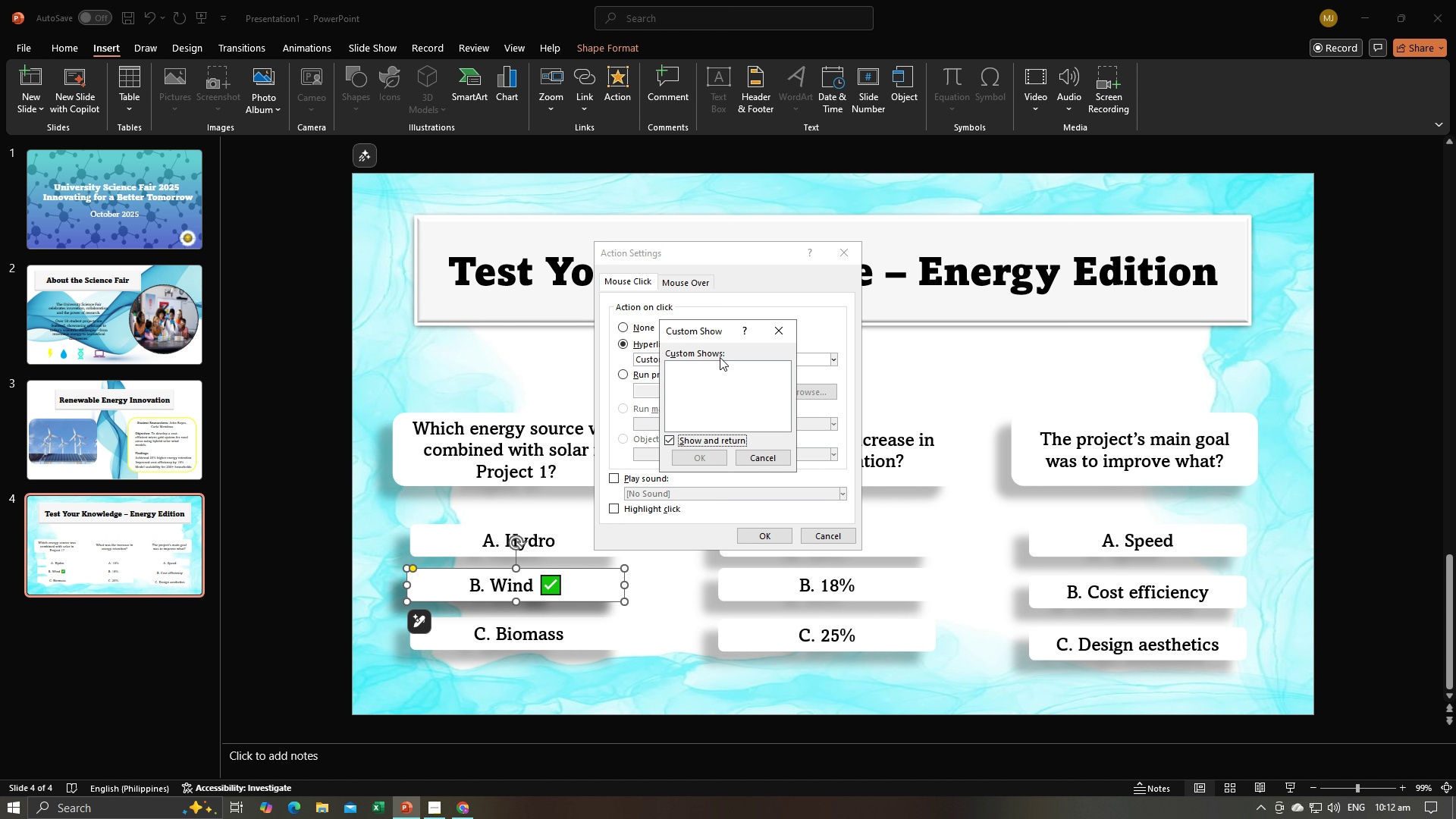 
triple_click([719, 357])
 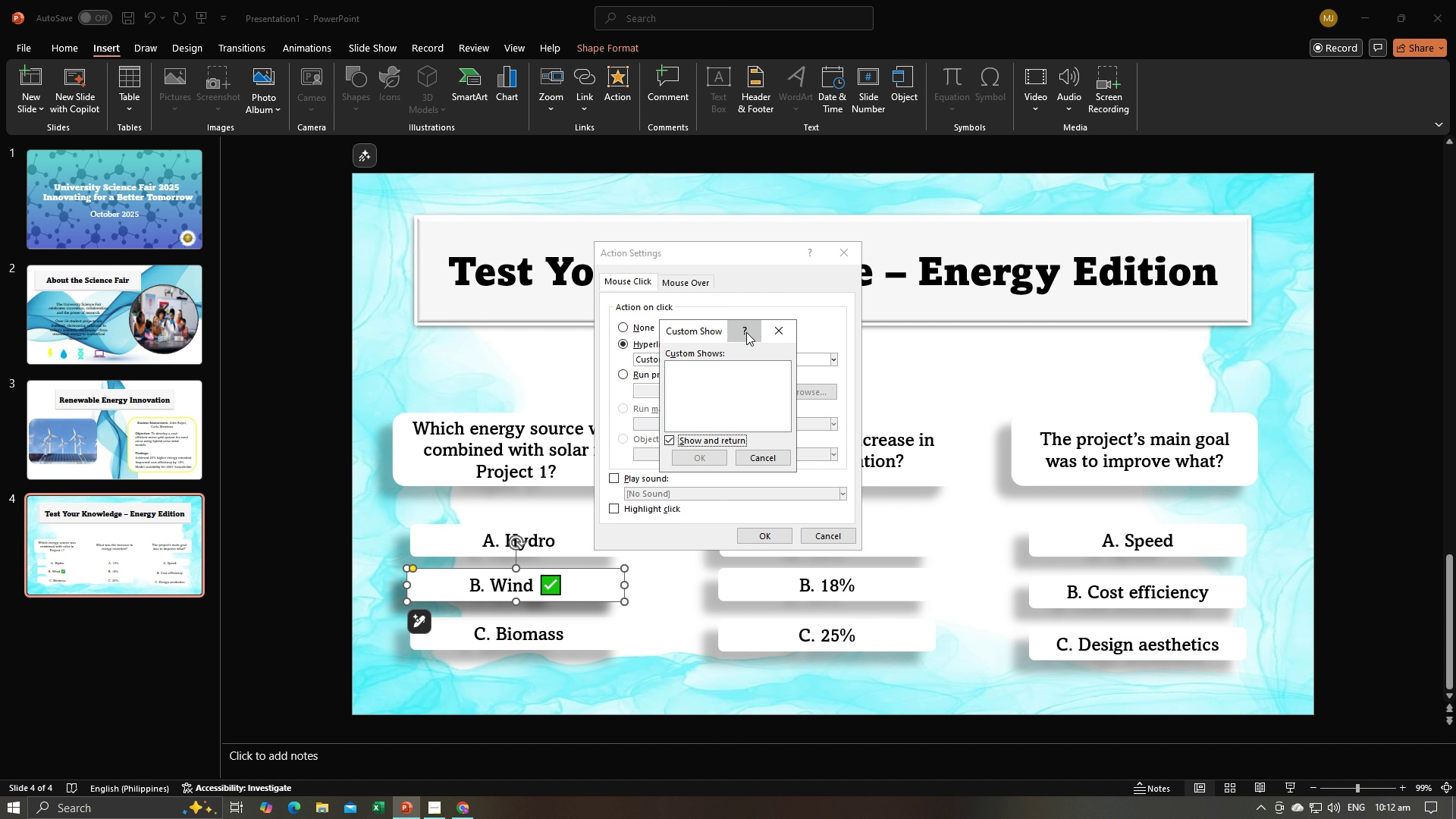 
triple_click([746, 332])
 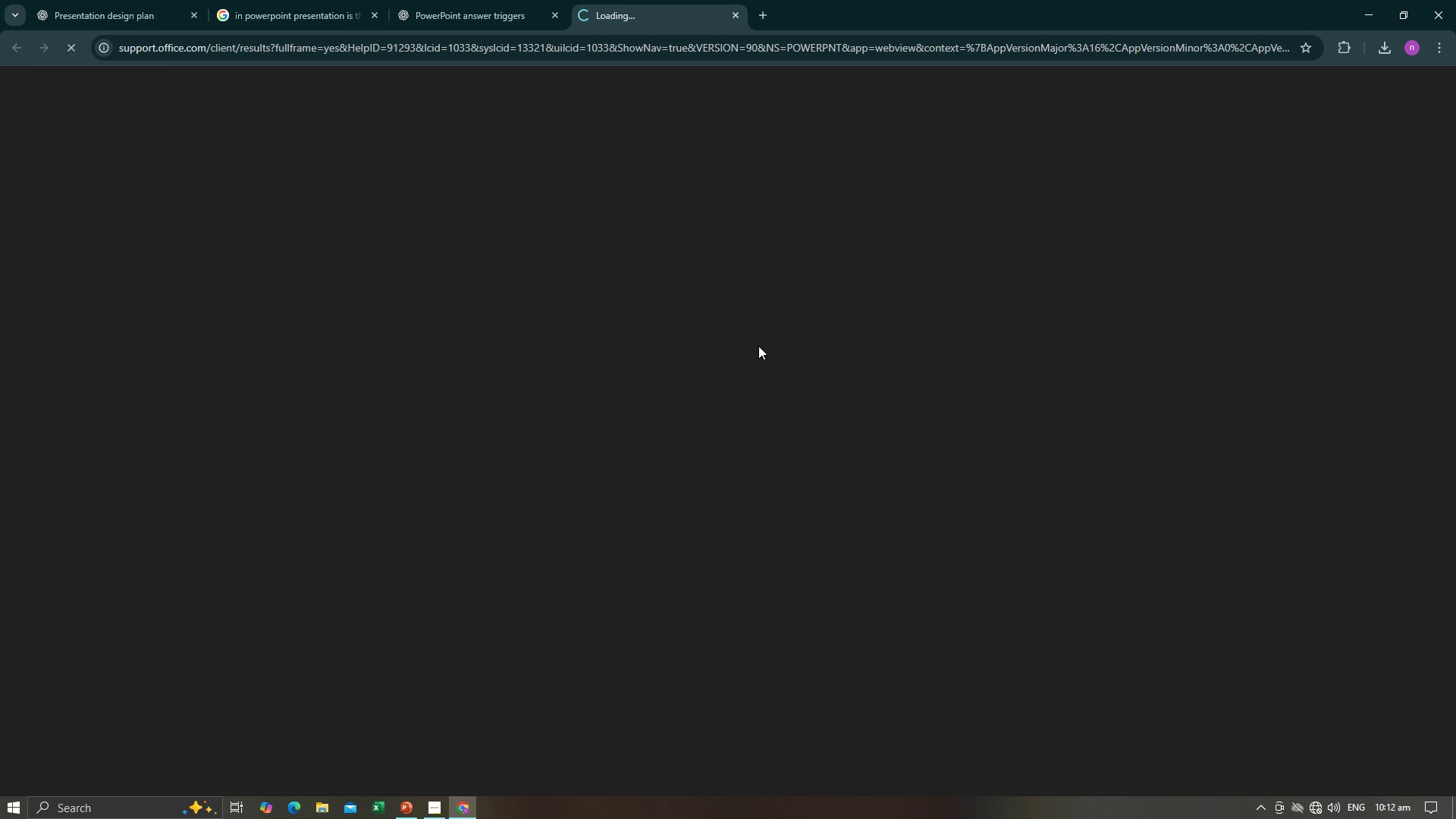 
left_click([479, 22])
 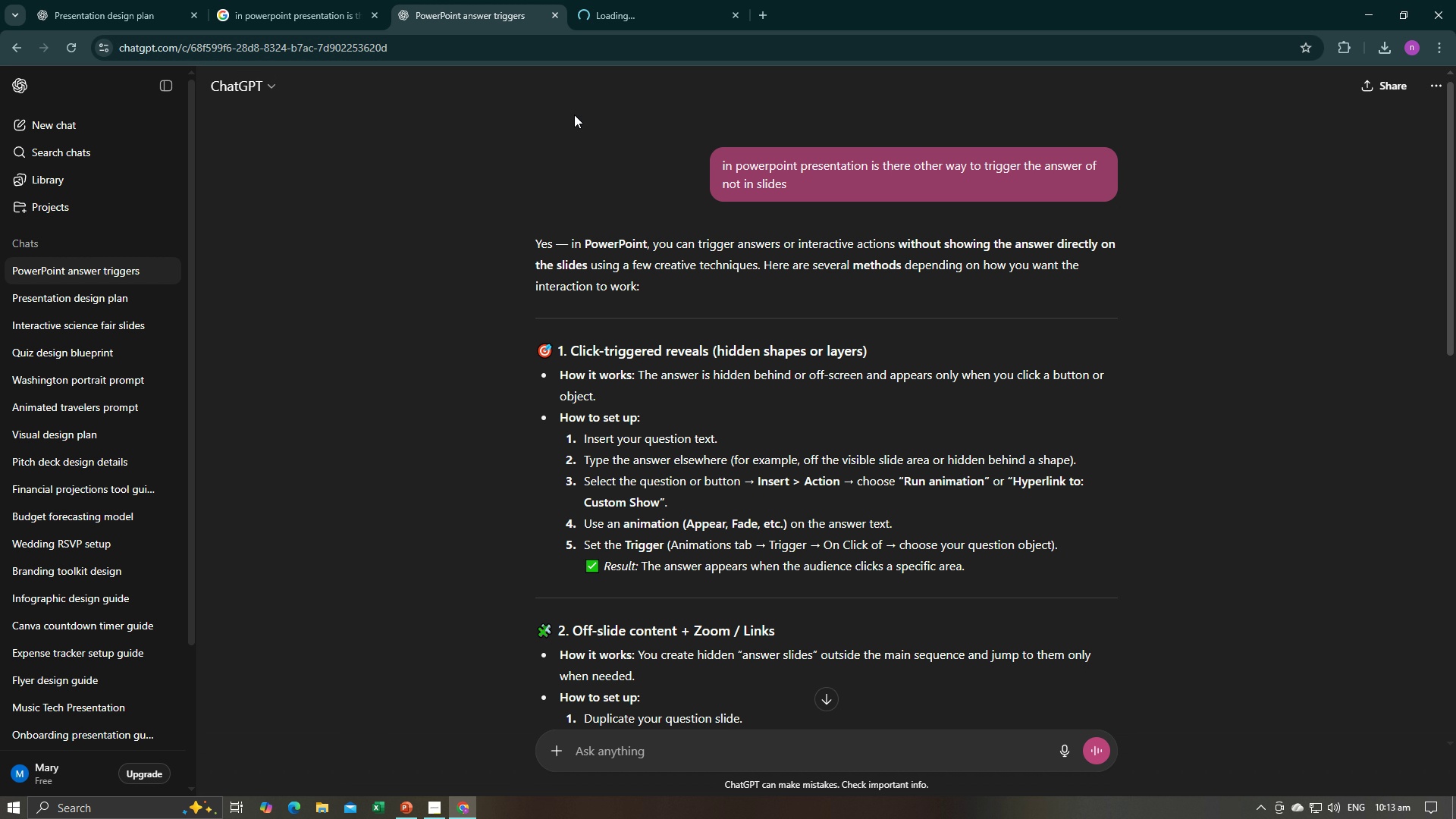 
left_click_drag(start_coordinate=[630, 0], to_coordinate=[636, 0])
 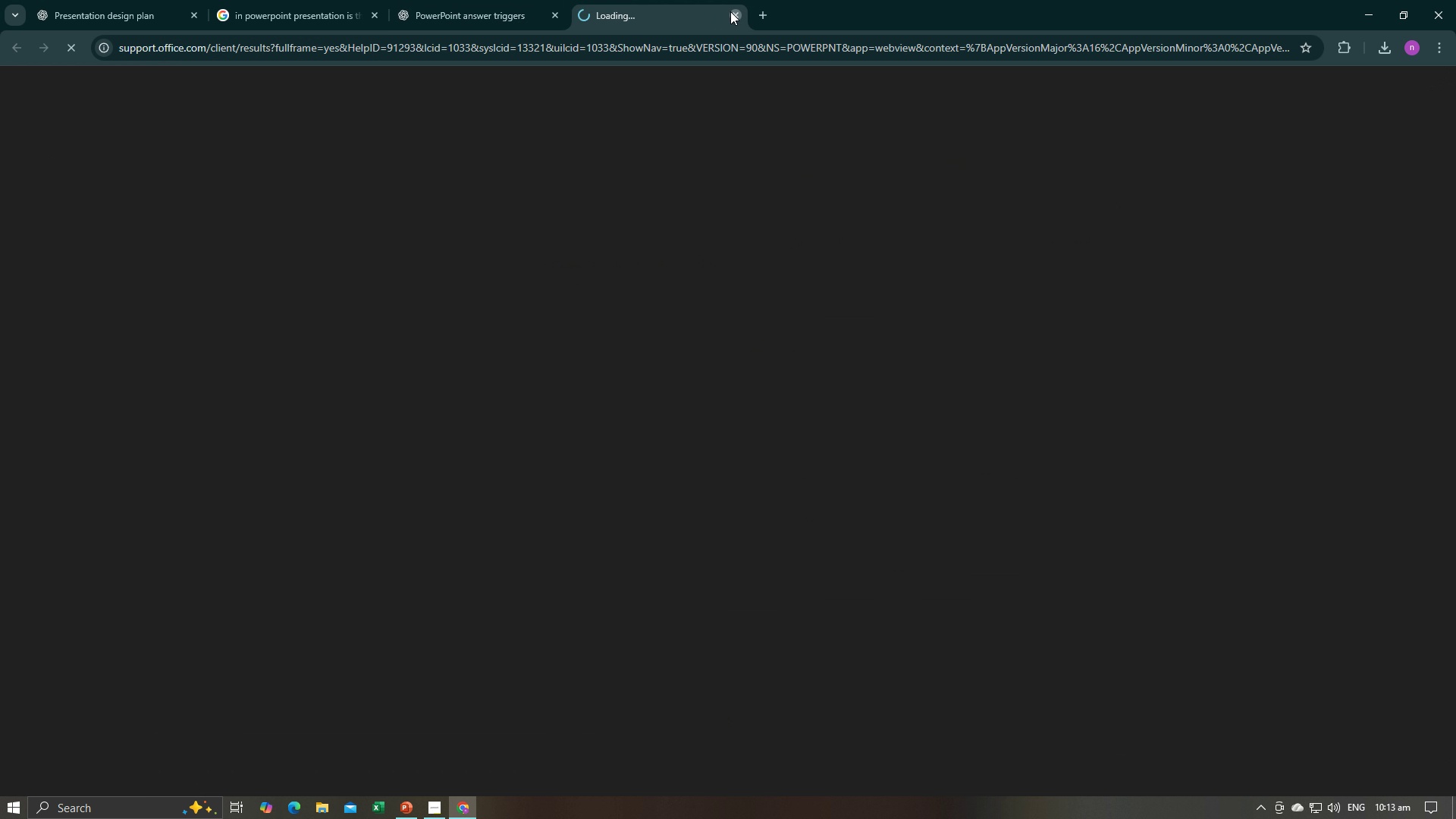 
left_click([730, 11])
 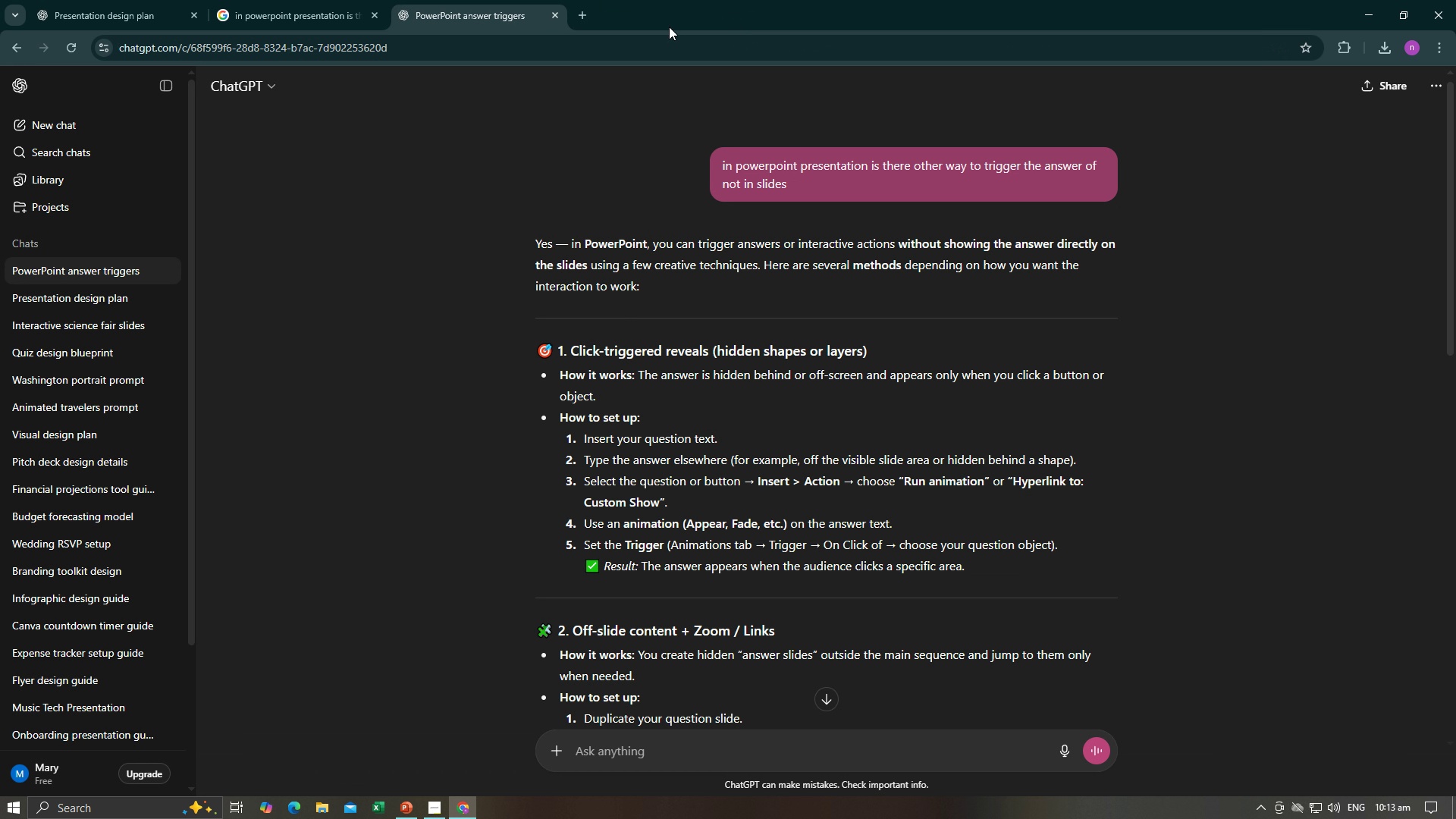 
key(Alt+AltLeft)
 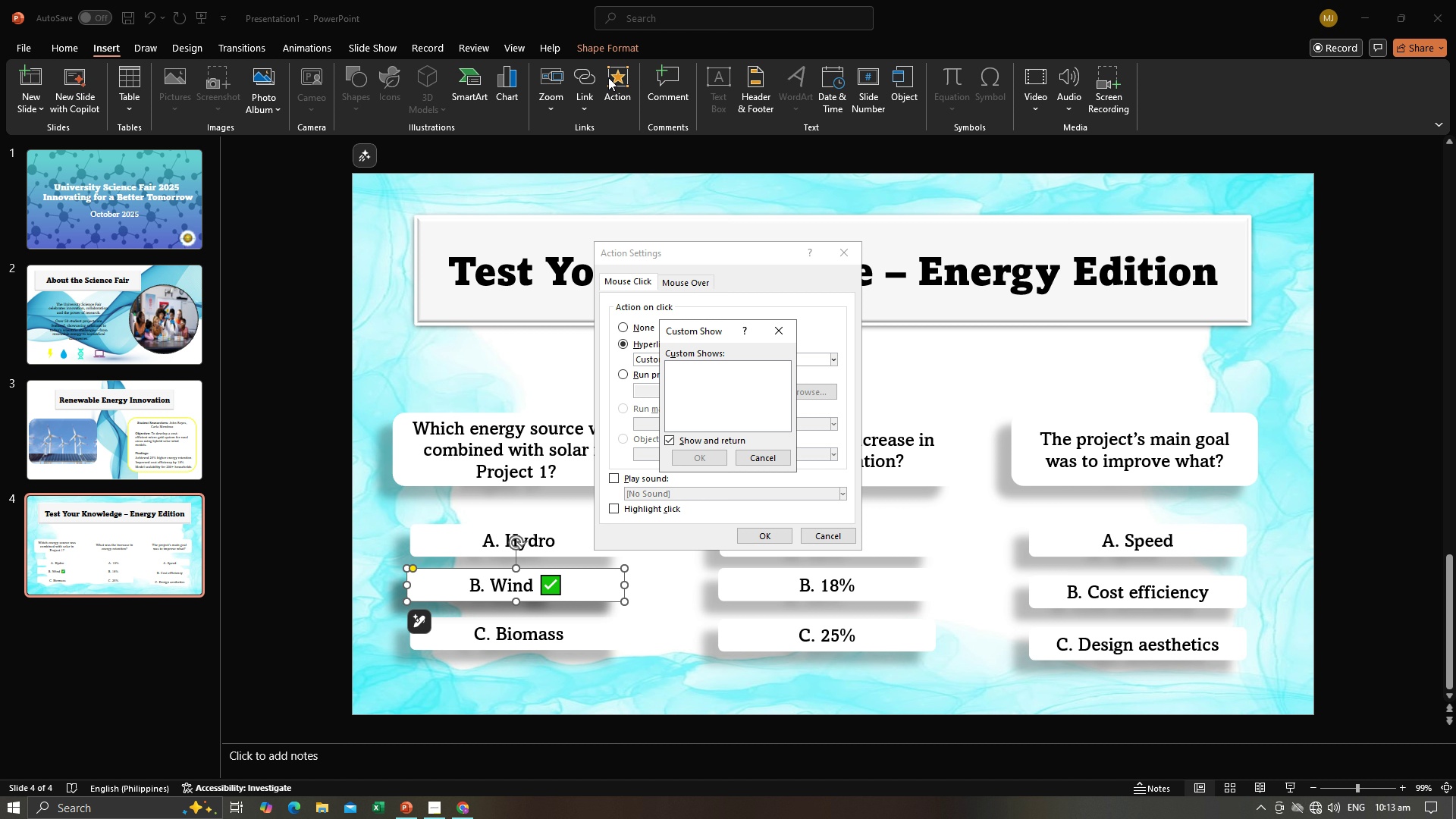 
key(Alt+Tab)
 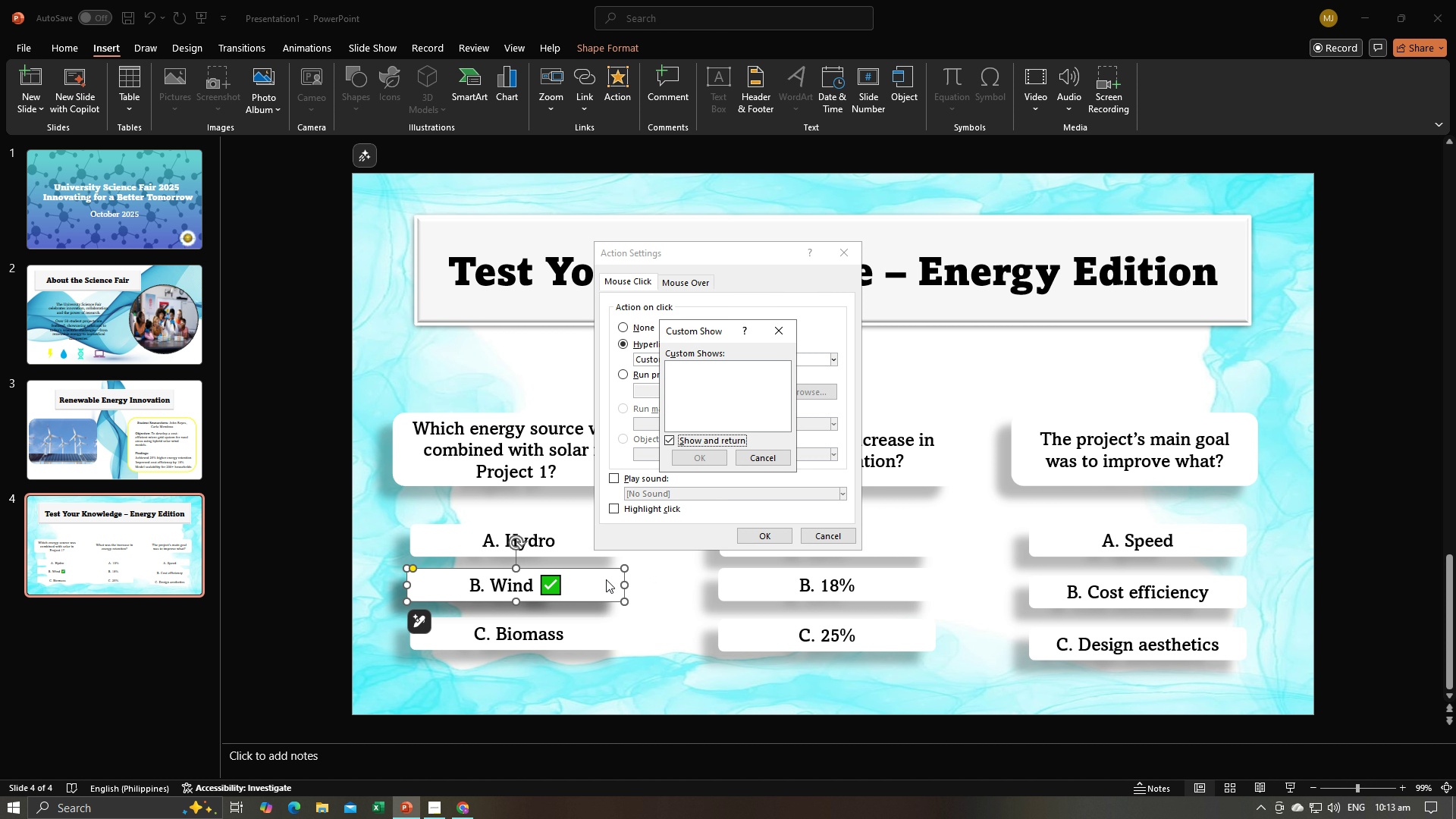 
left_click_drag(start_coordinate=[595, 579], to_coordinate=[595, 602])
 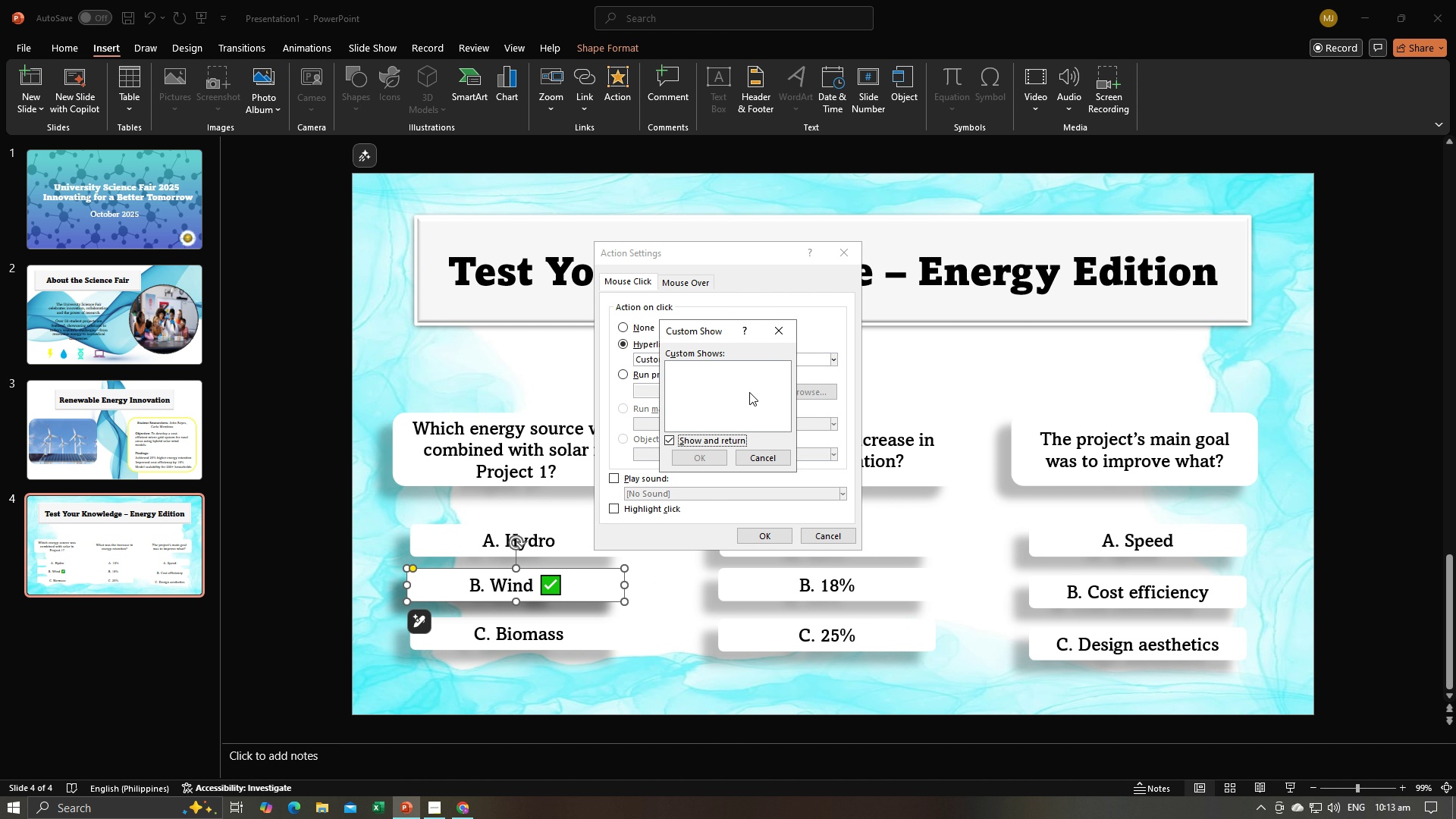 
left_click([749, 392])
 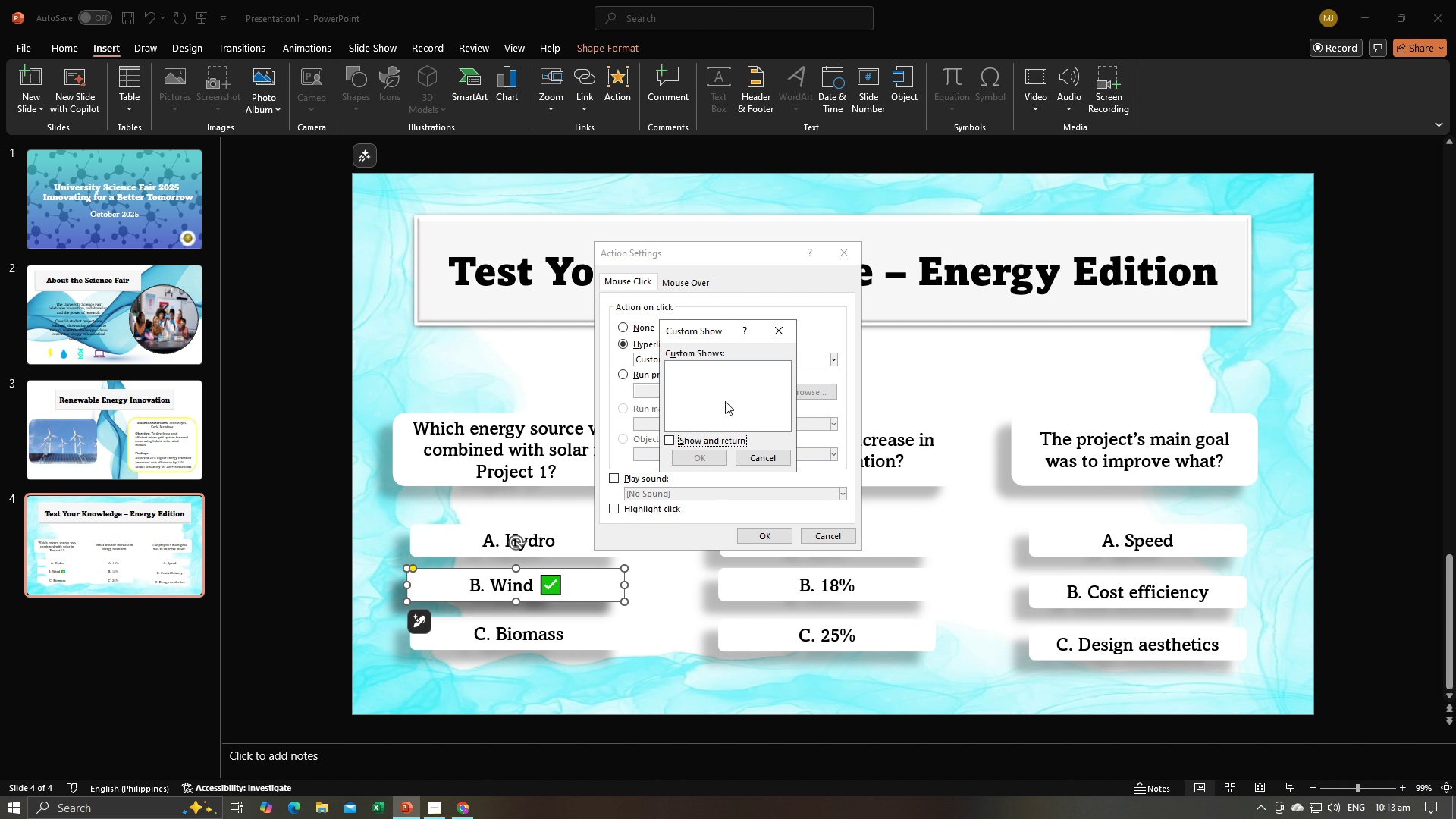 
double_click([725, 399])
 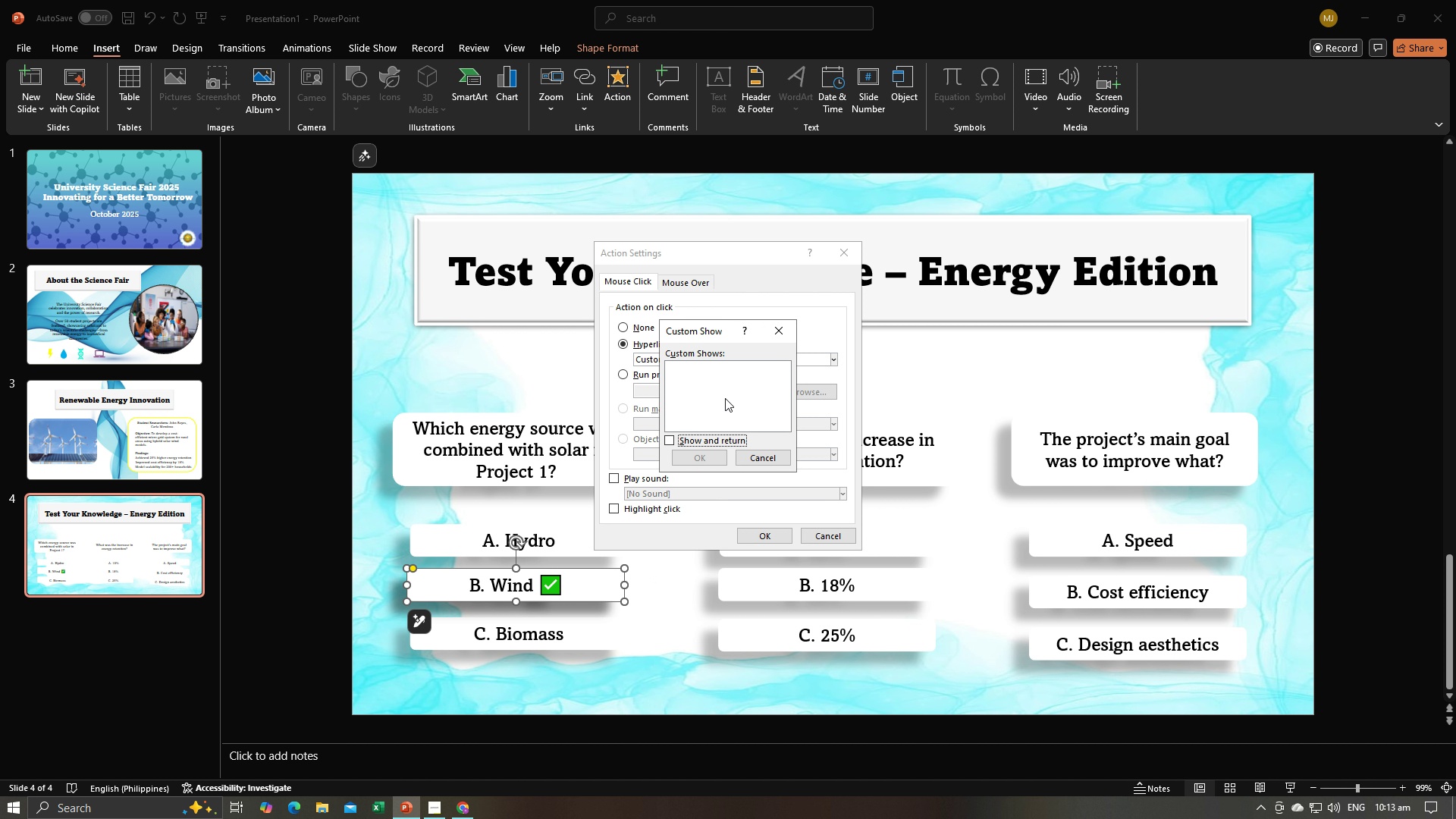 
triple_click([725, 399])
 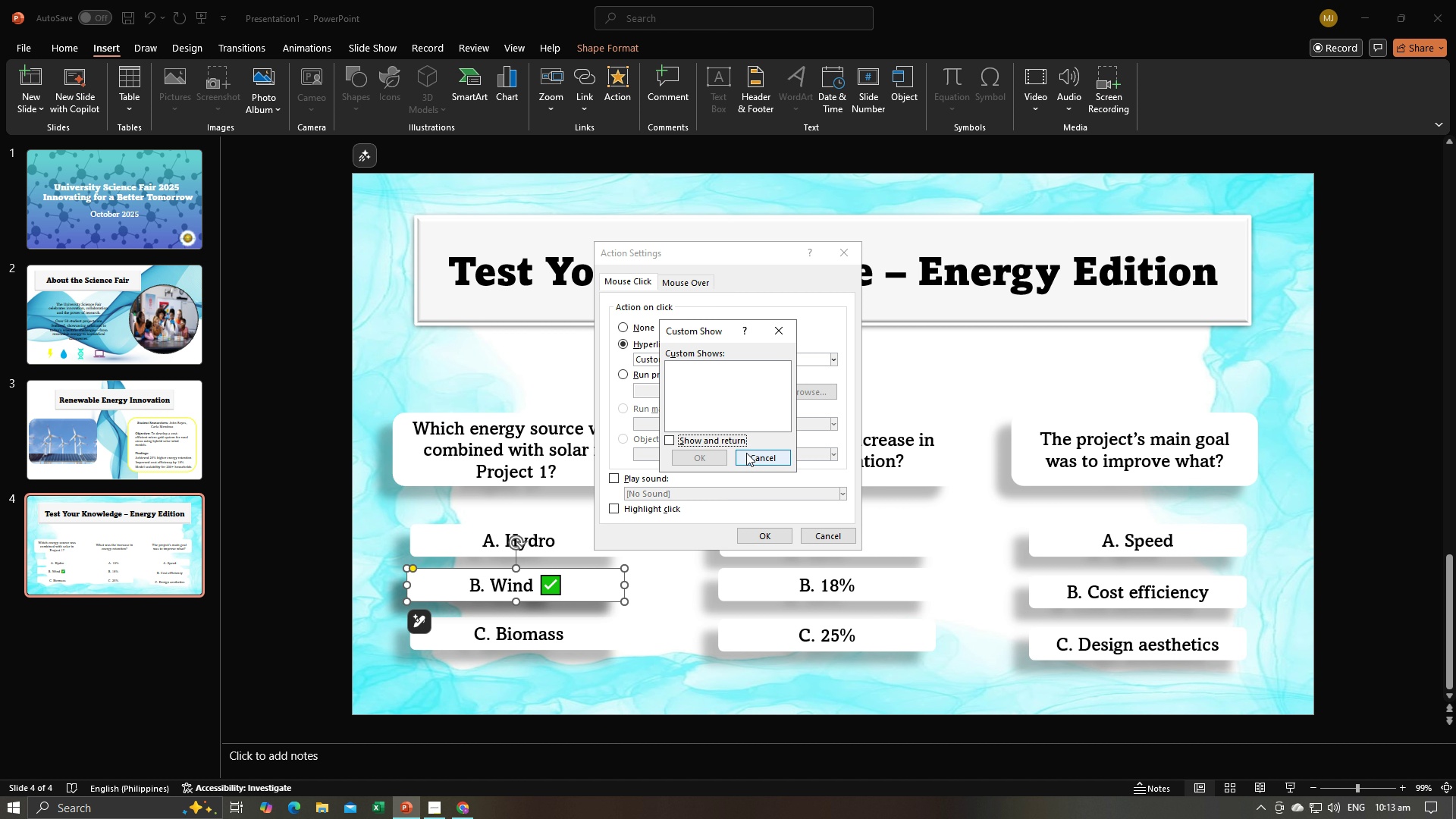 
key(Alt+AltLeft)
 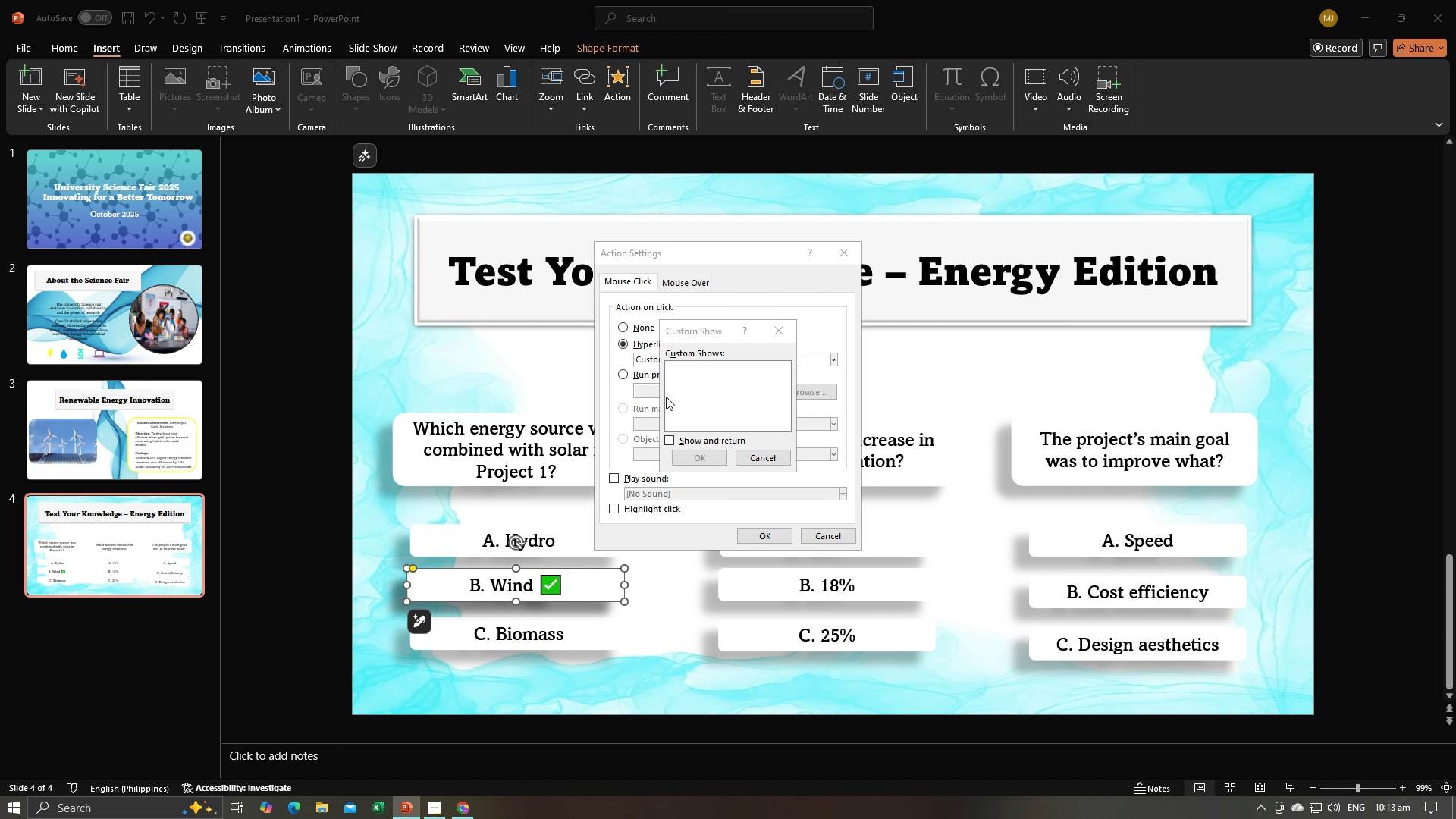 
key(Alt+Tab)
 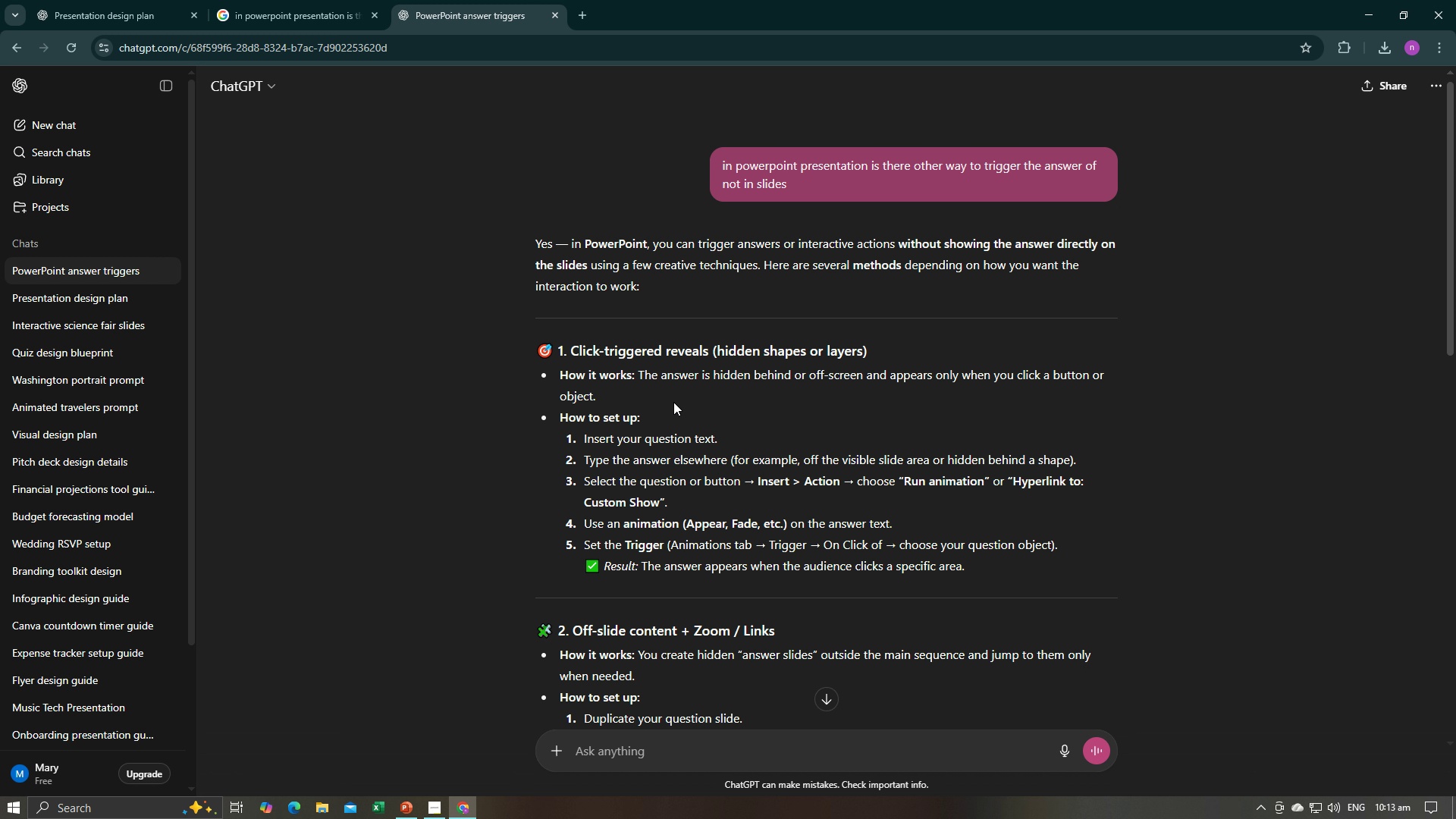 
key(Alt+AltLeft)
 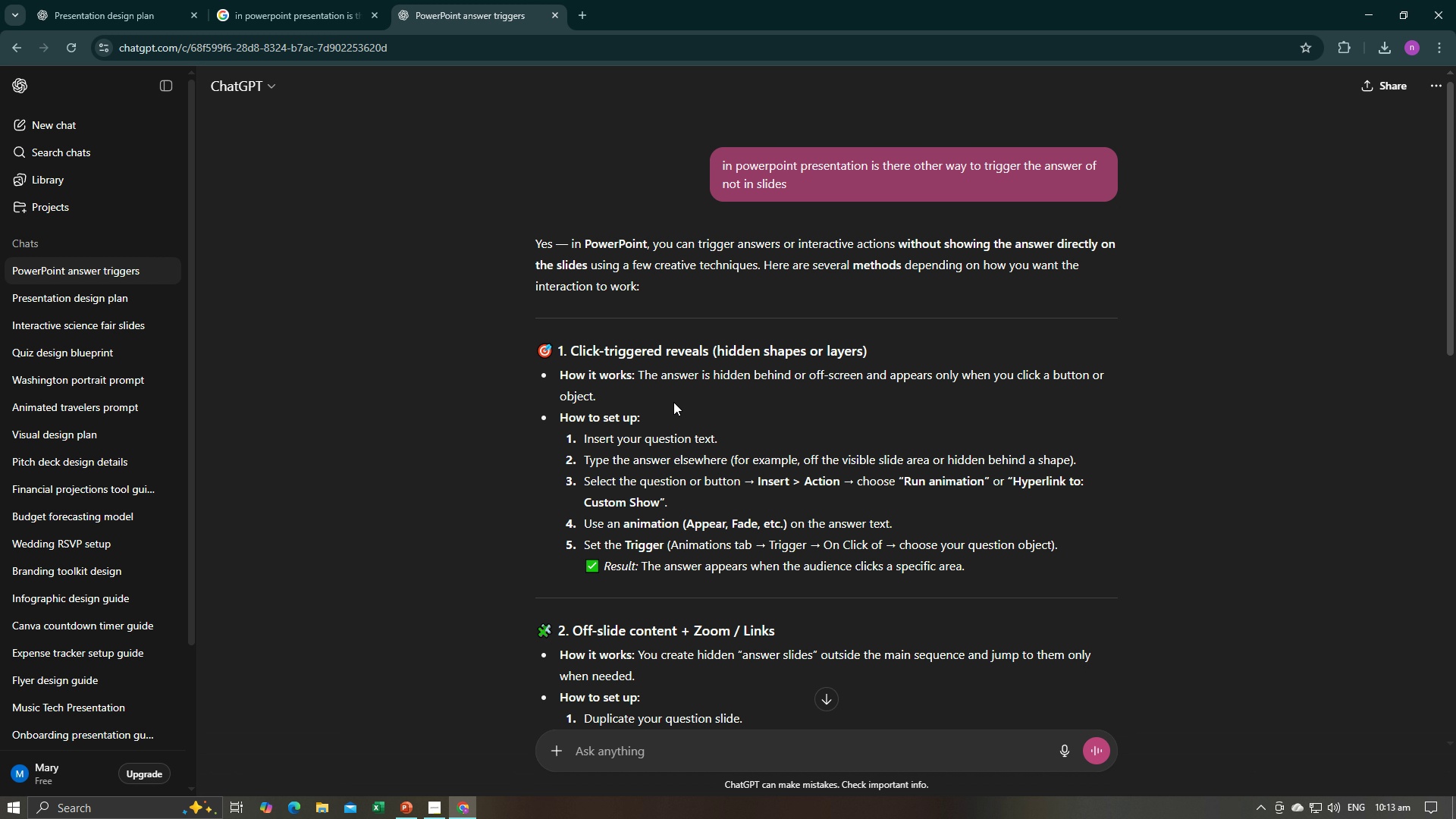 
key(Alt+Tab)
 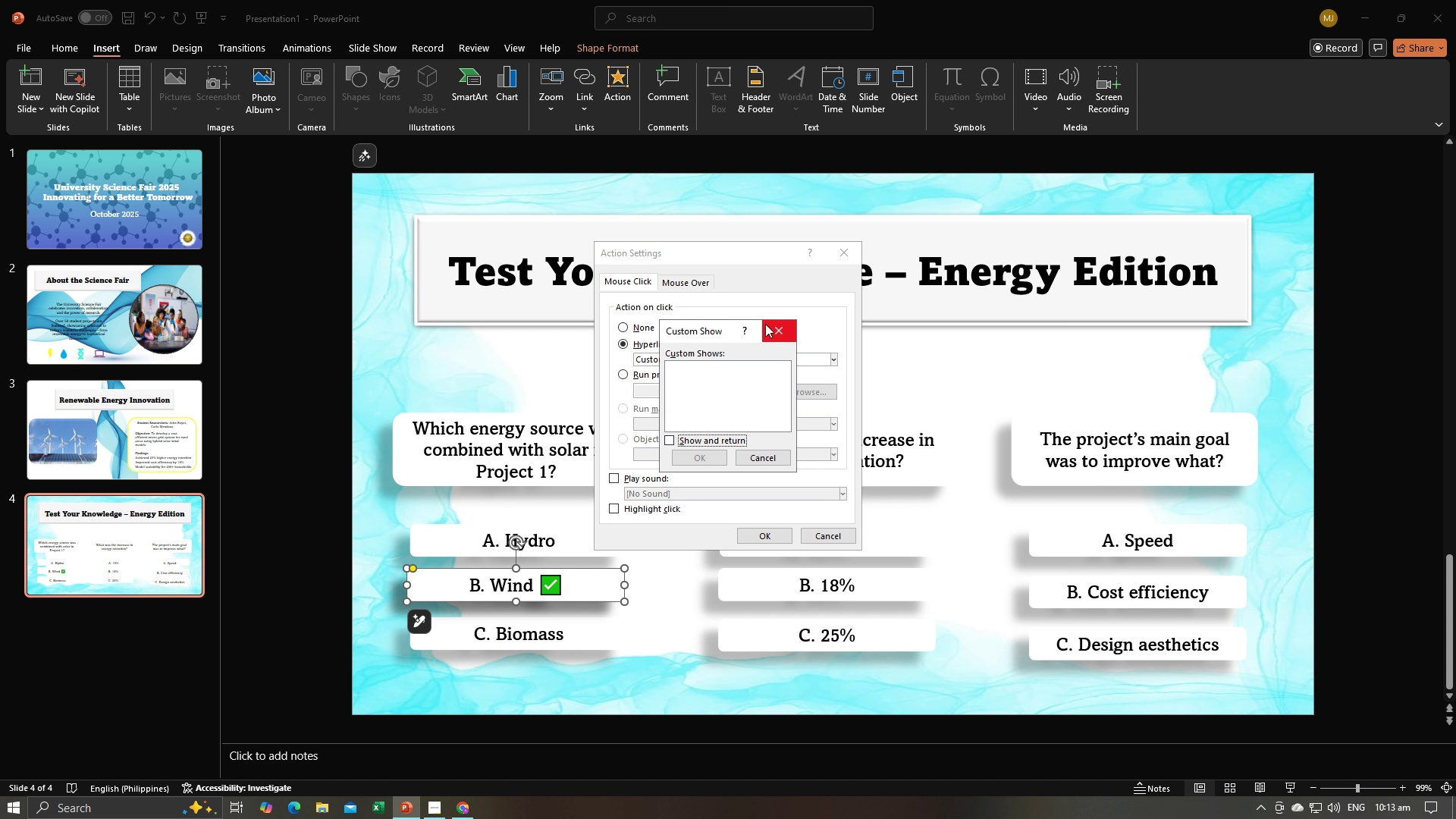 
left_click([759, 450])
 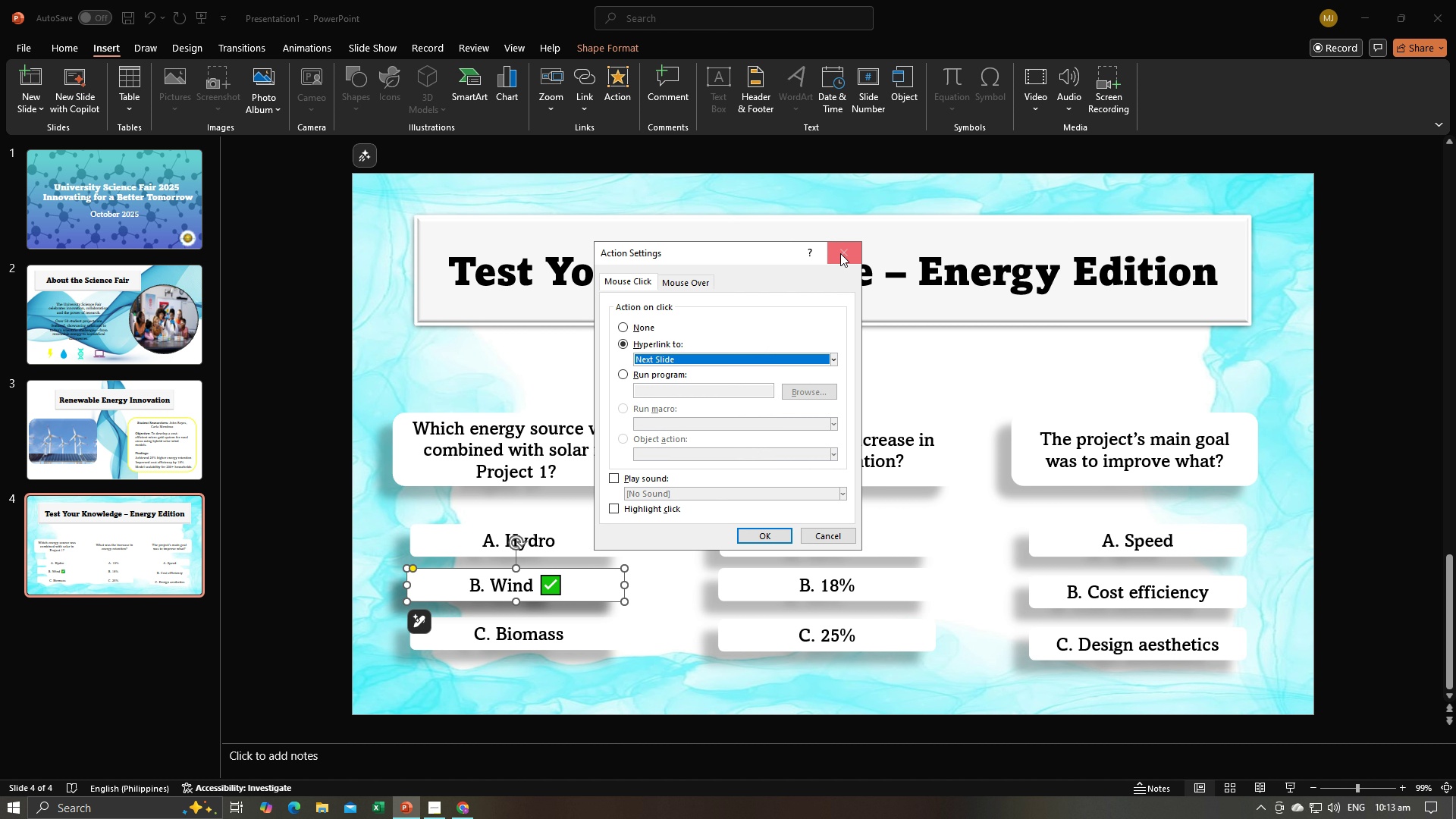 
left_click([840, 253])
 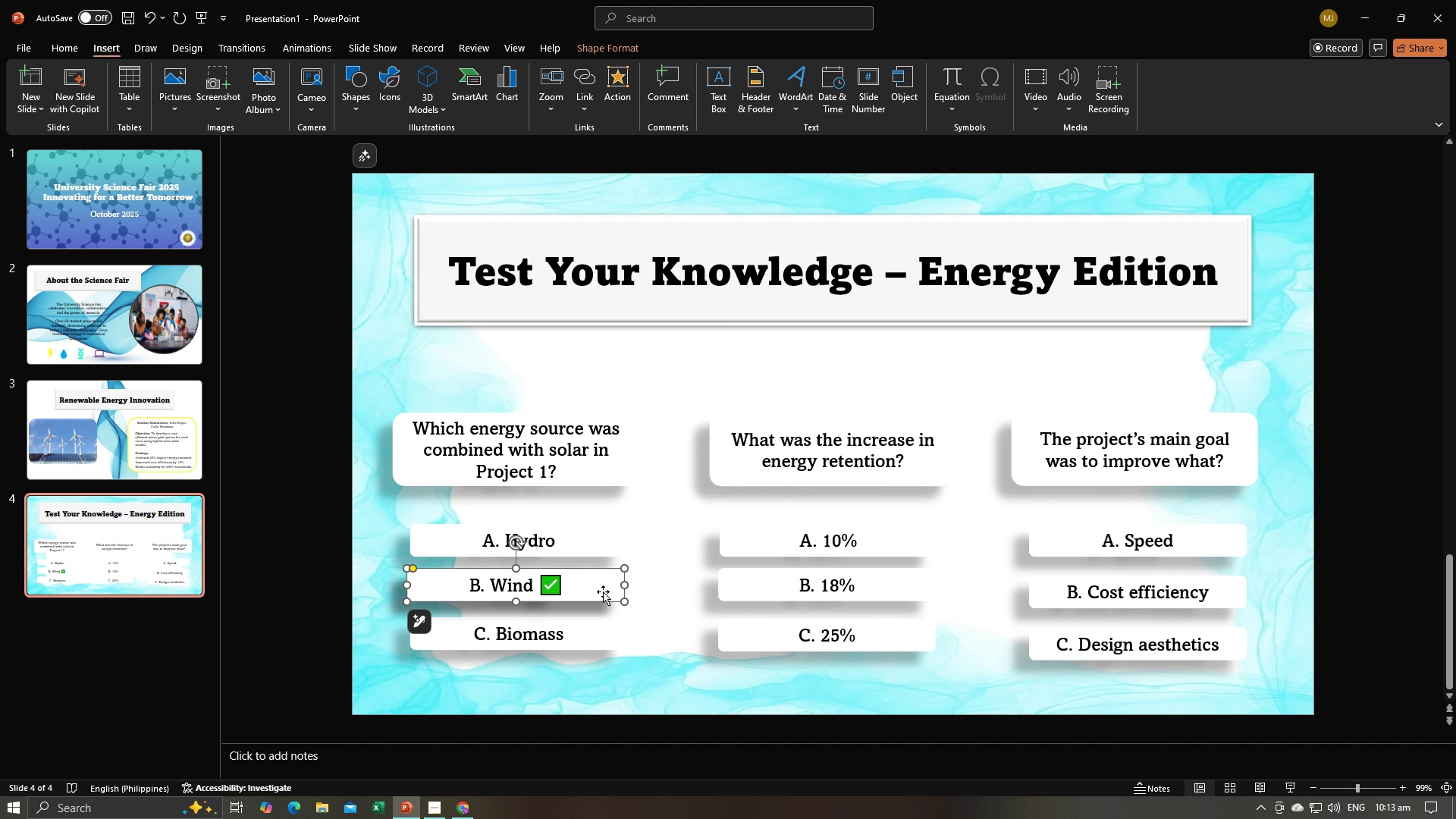 
left_click_drag(start_coordinate=[601, 592], to_coordinate=[599, 608])
 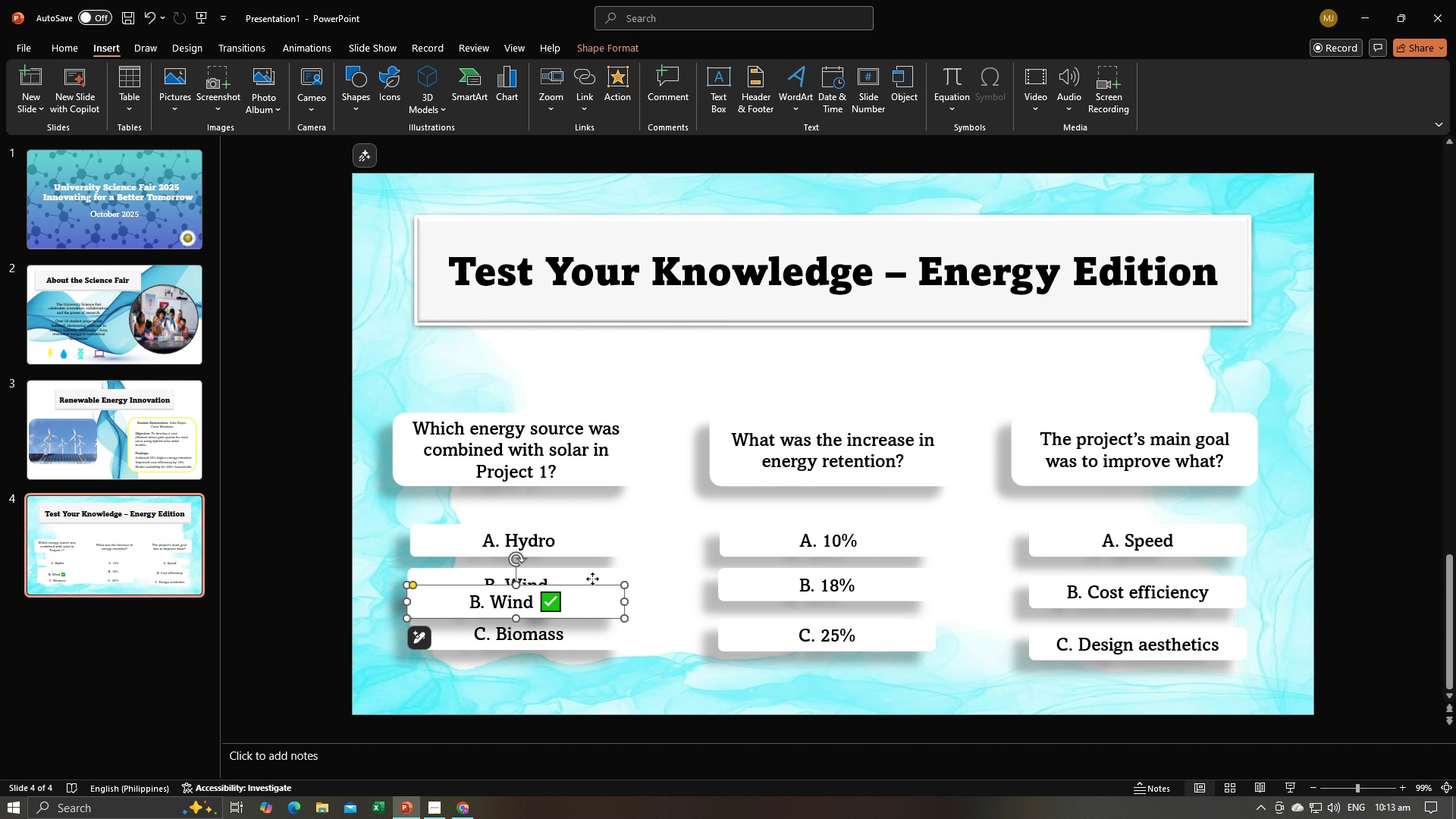 
left_click([592, 579])
 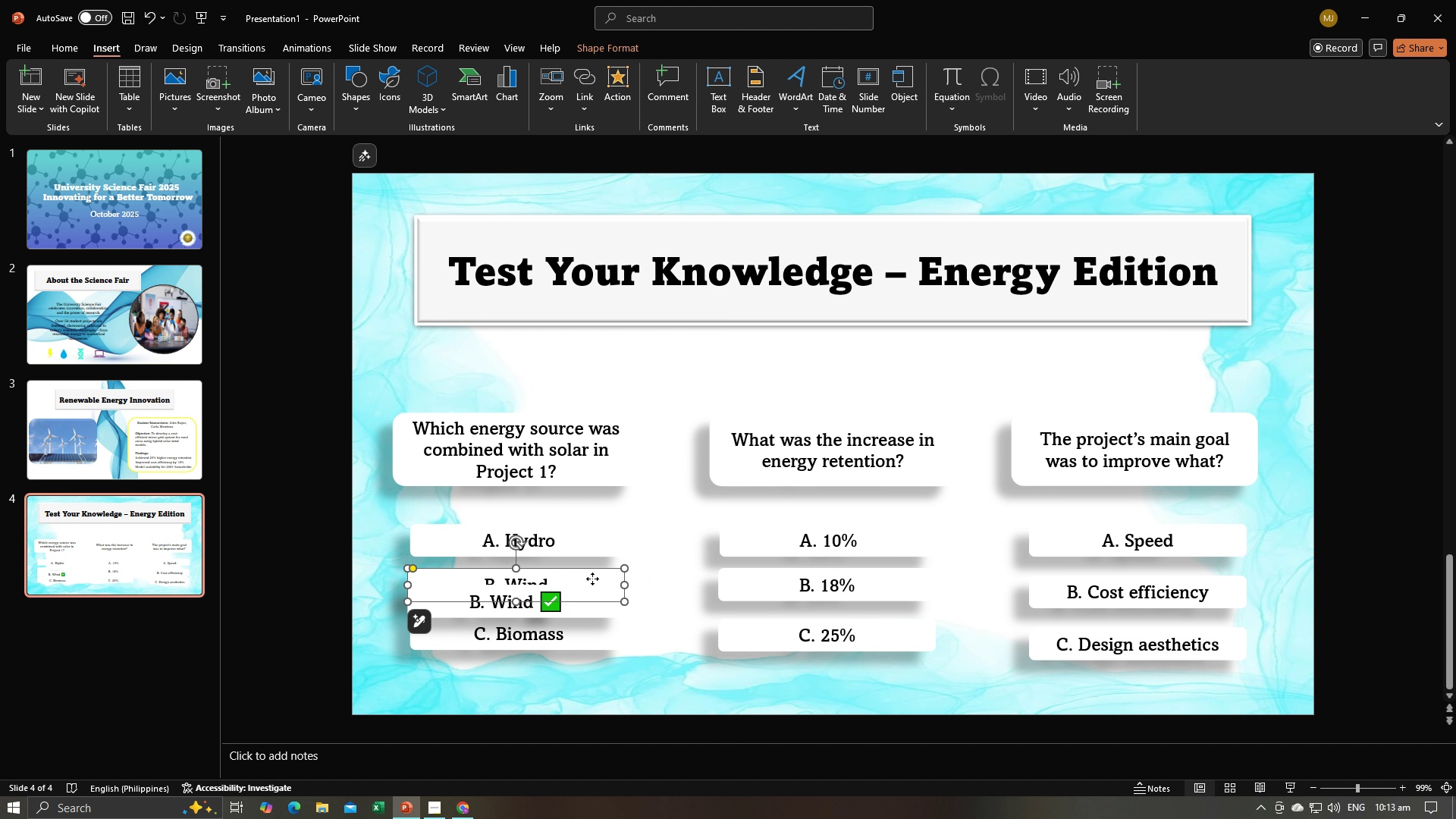 
right_click([592, 579])
 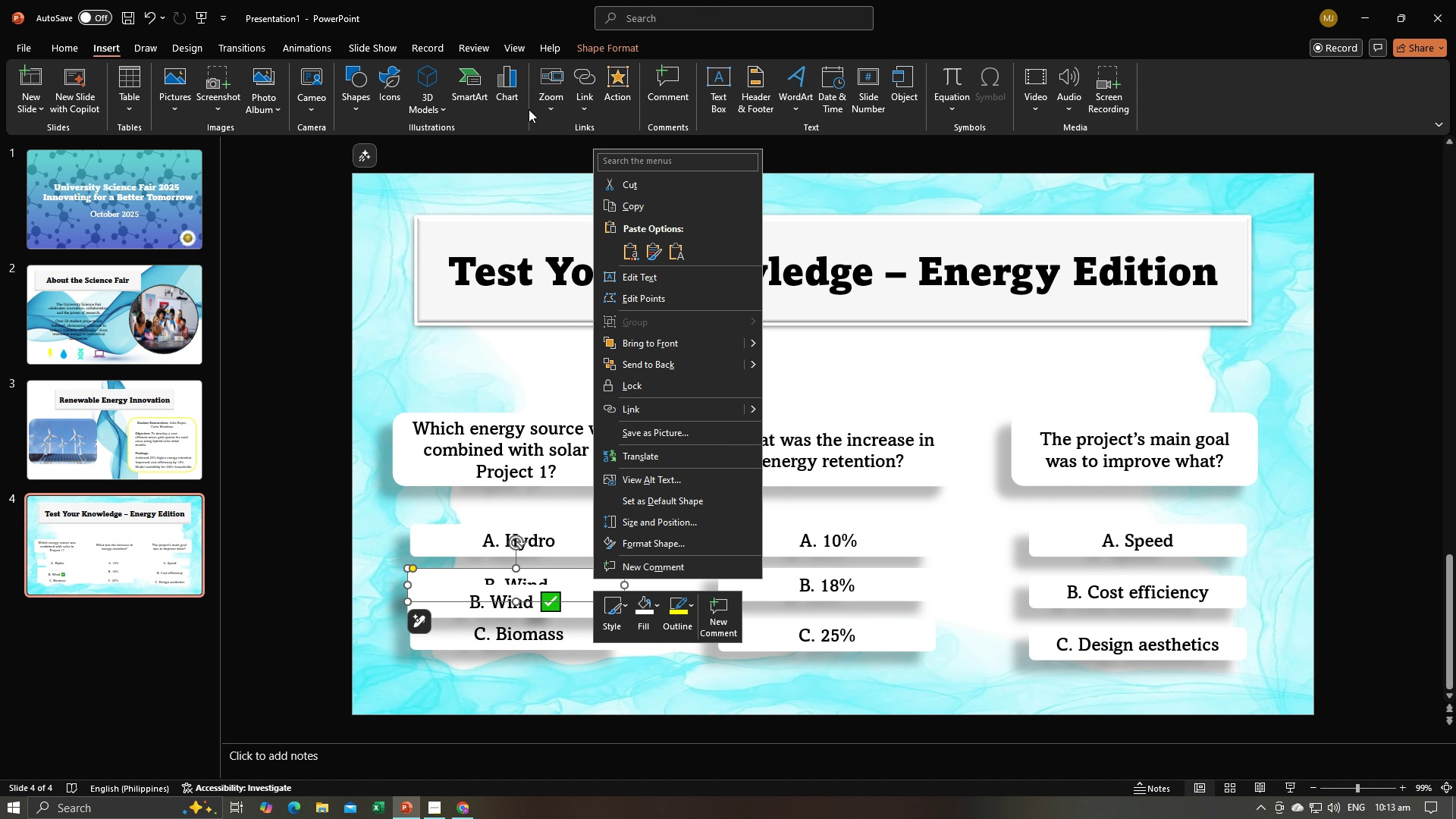 
left_click([613, 87])
 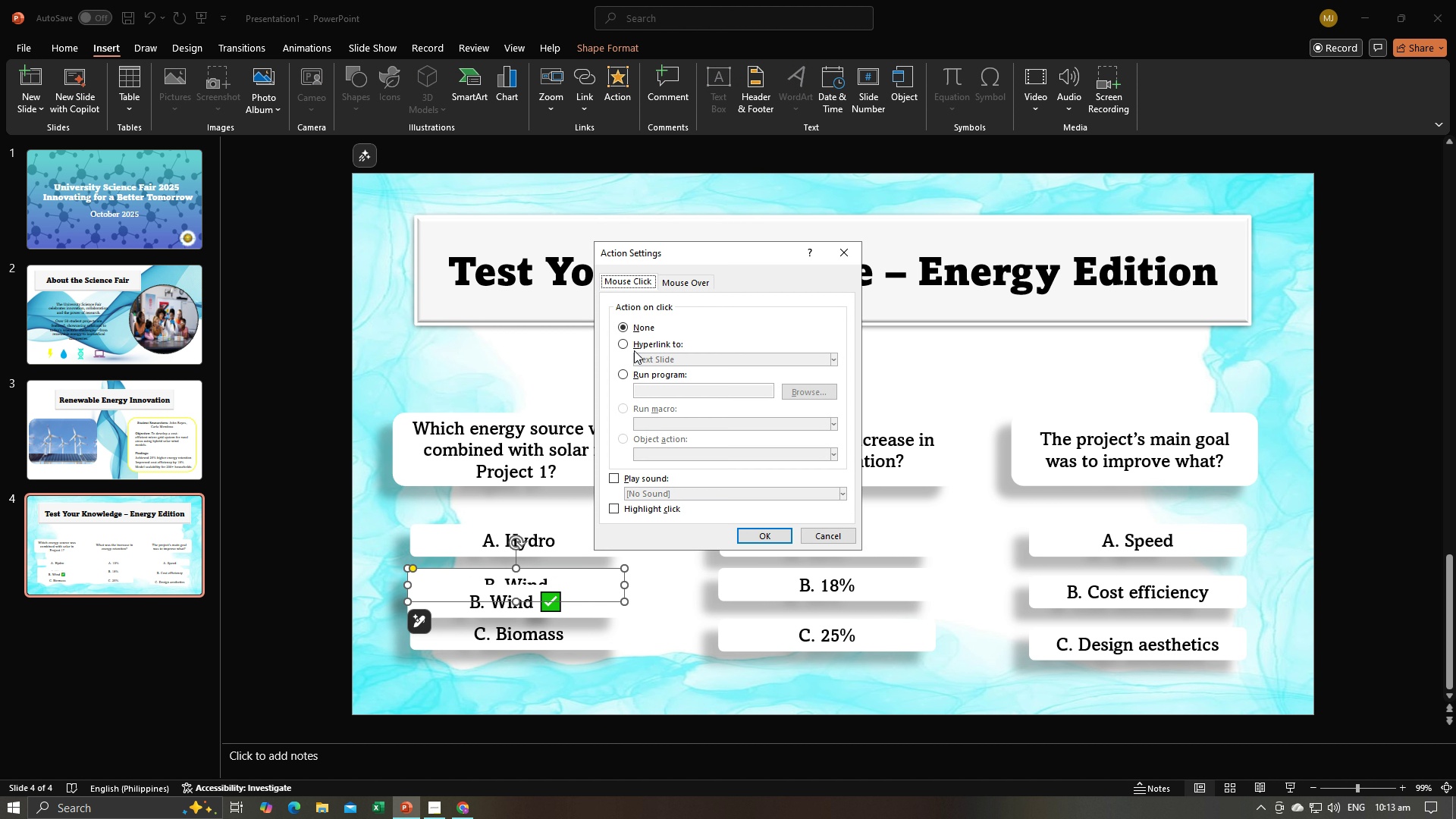 
left_click([619, 345])
 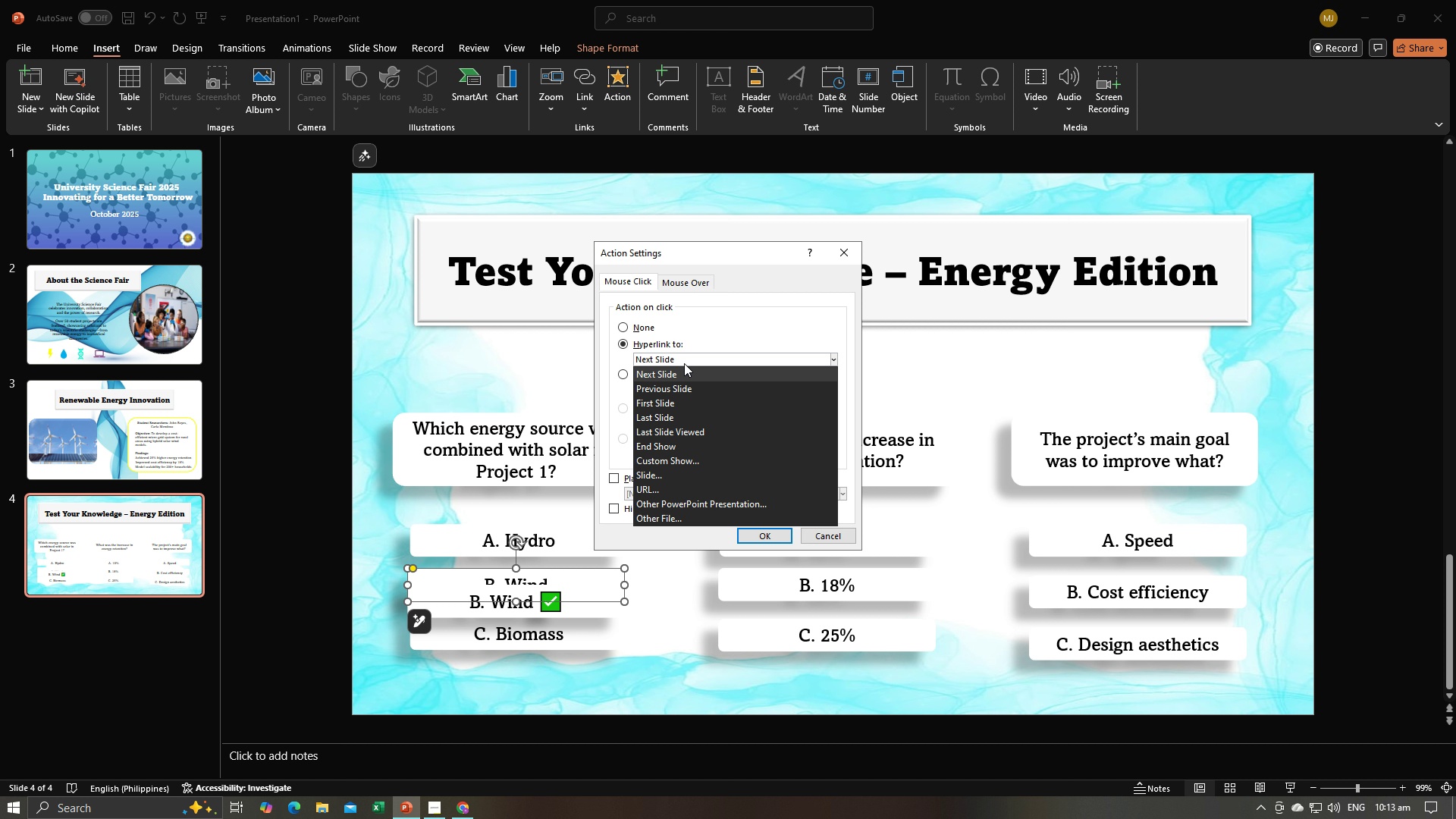 
left_click([684, 363])
 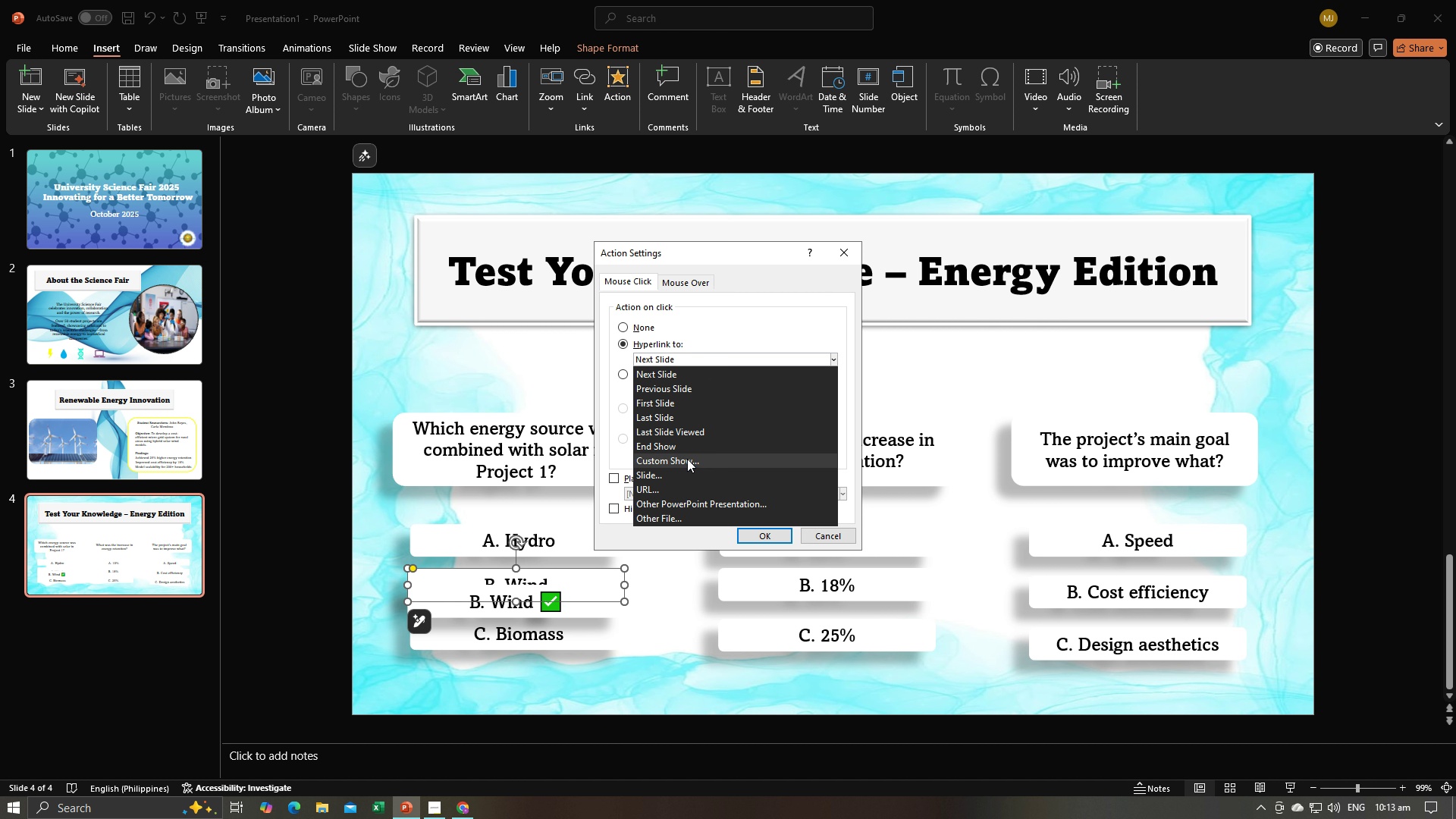 
left_click([687, 459])
 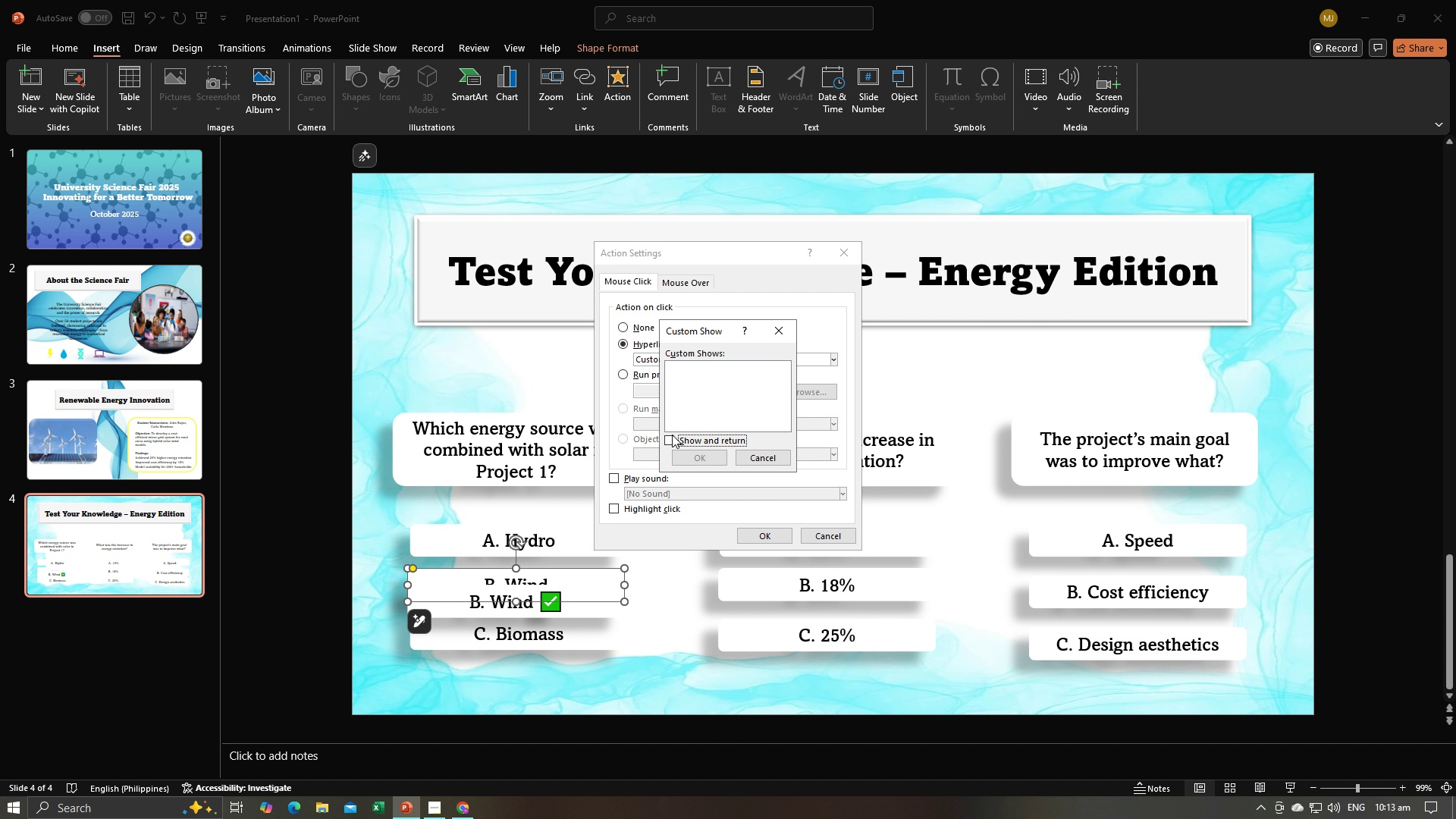 
left_click([670, 440])
 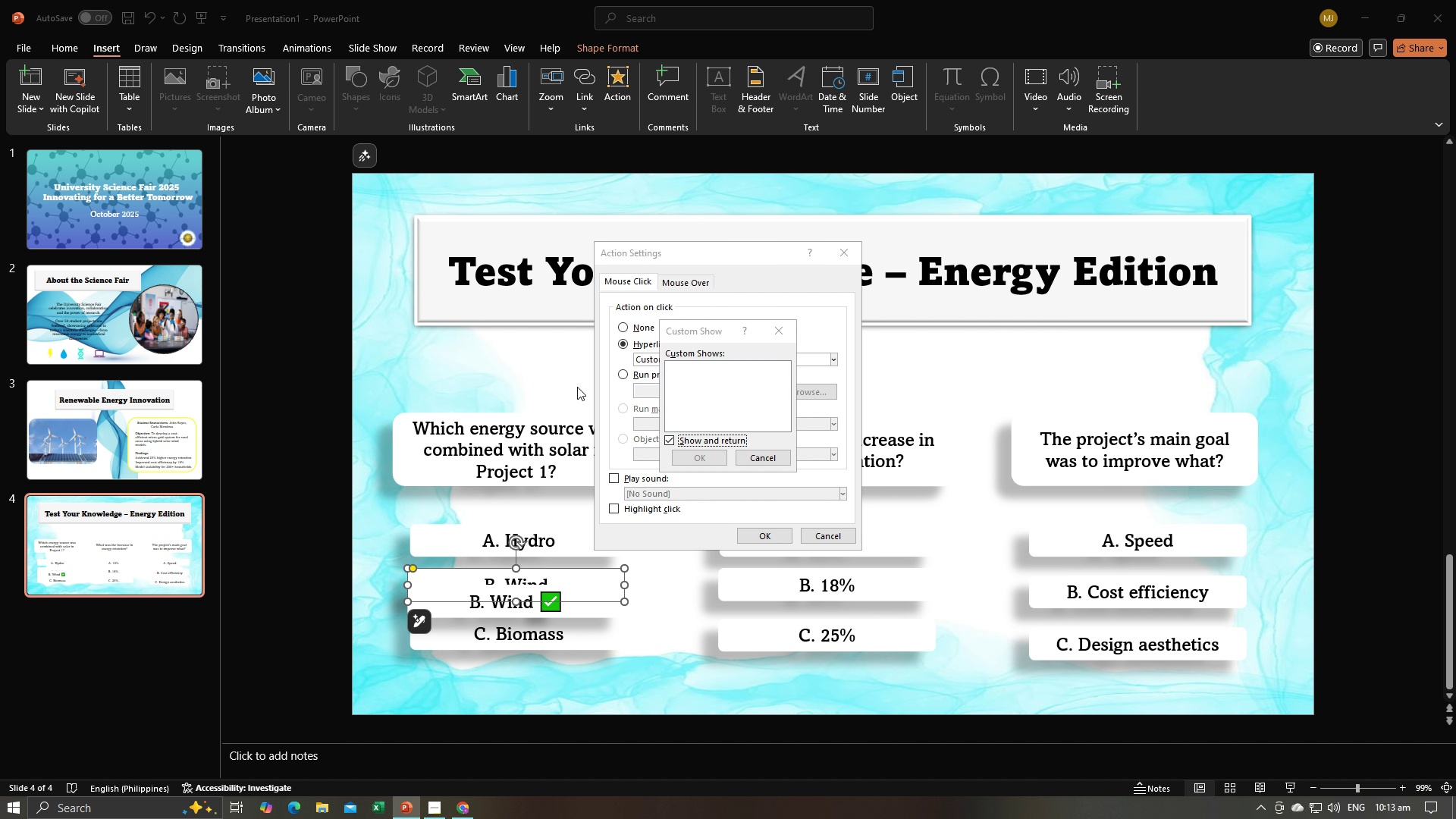 
left_click([577, 387])
 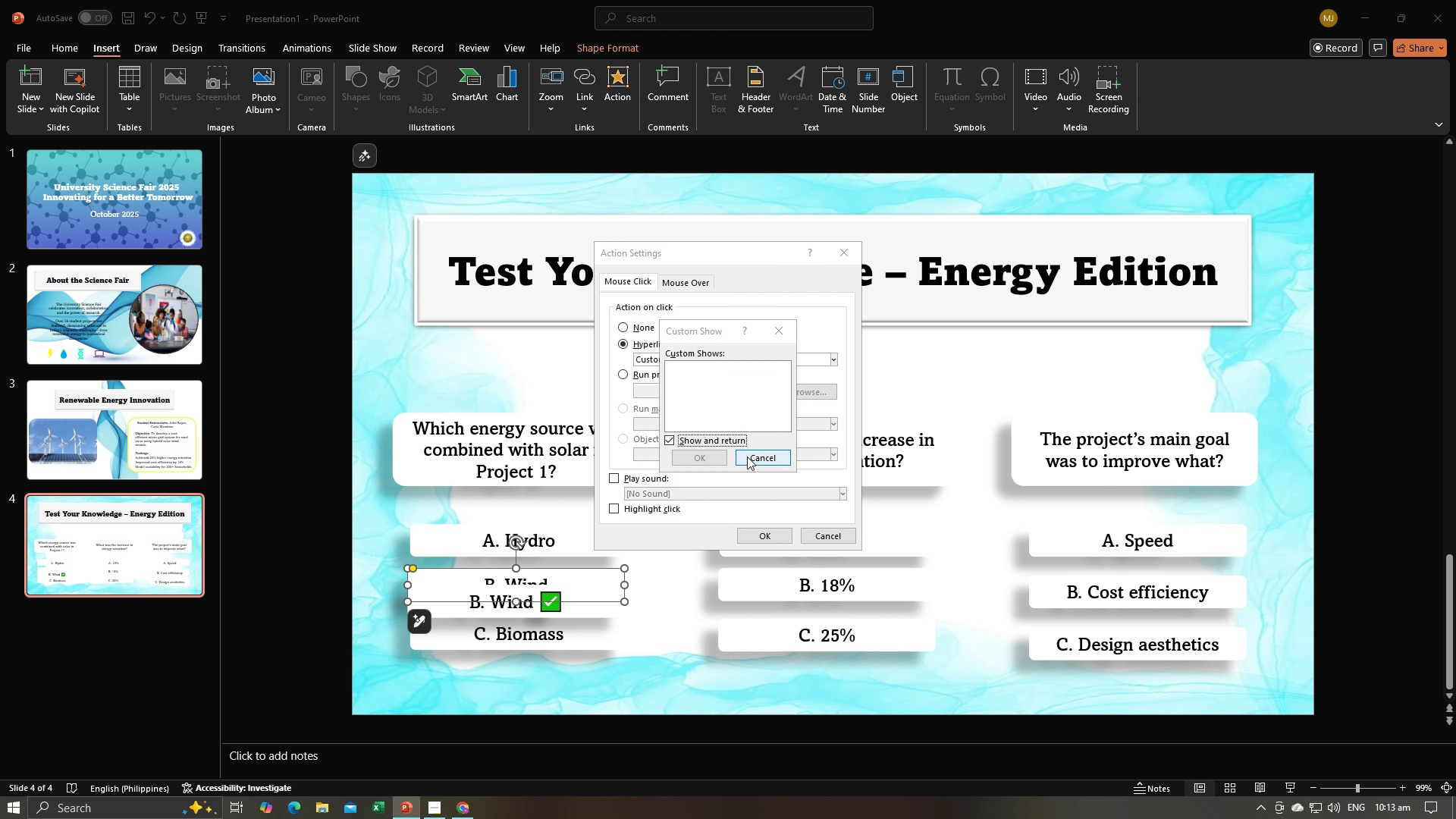 
left_click([747, 457])
 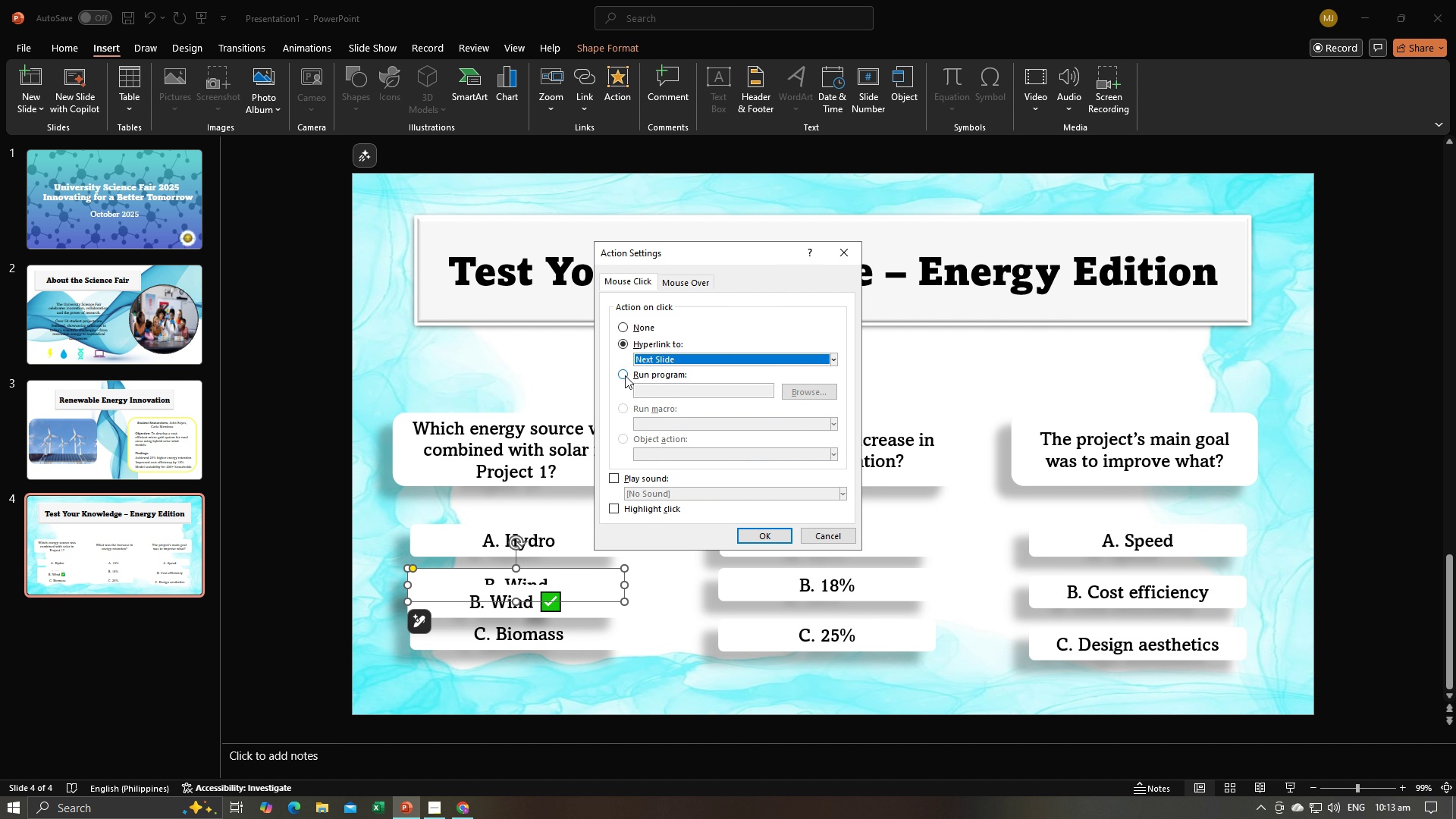 
left_click([625, 375])
 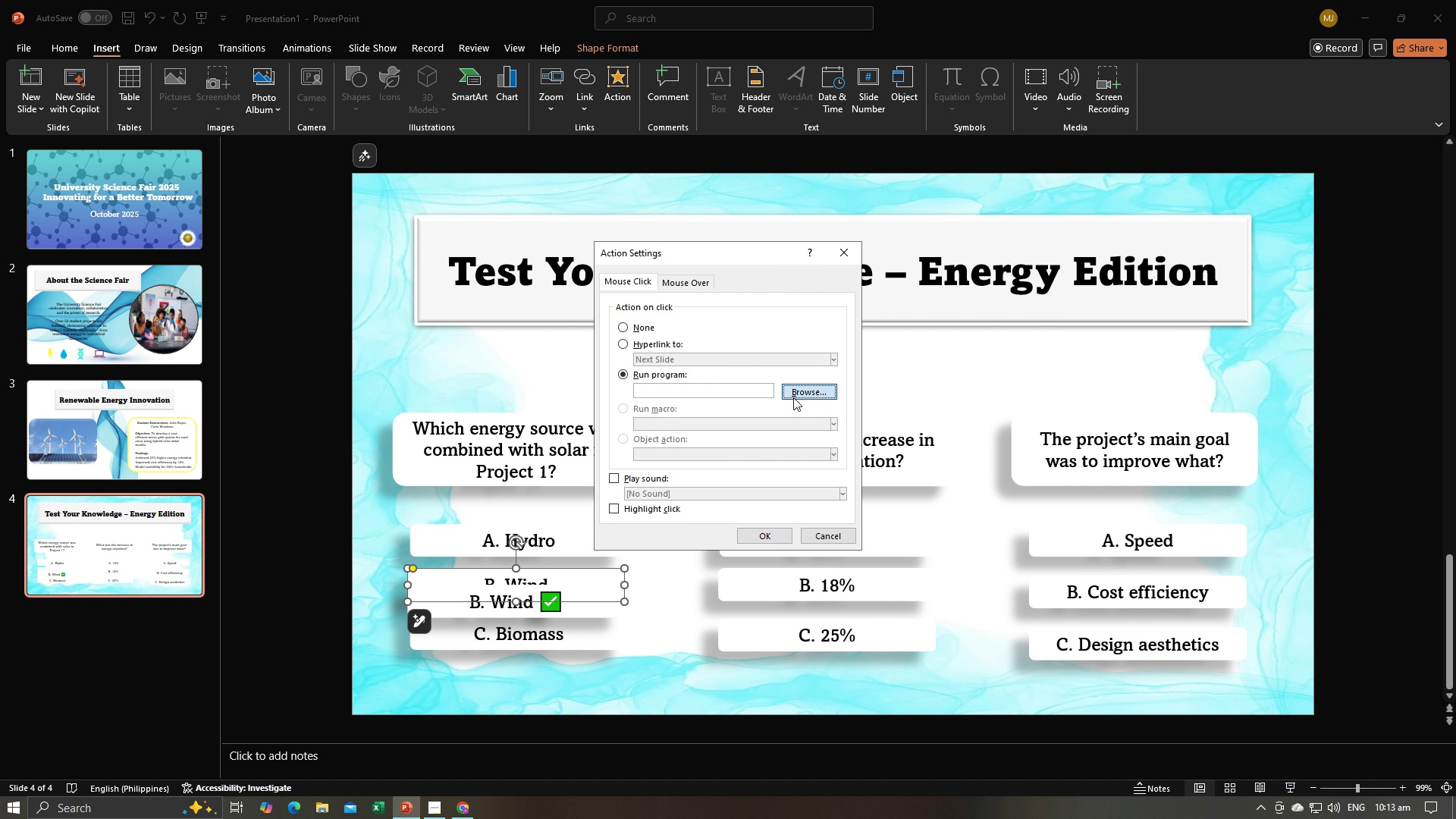 
left_click([793, 397])
 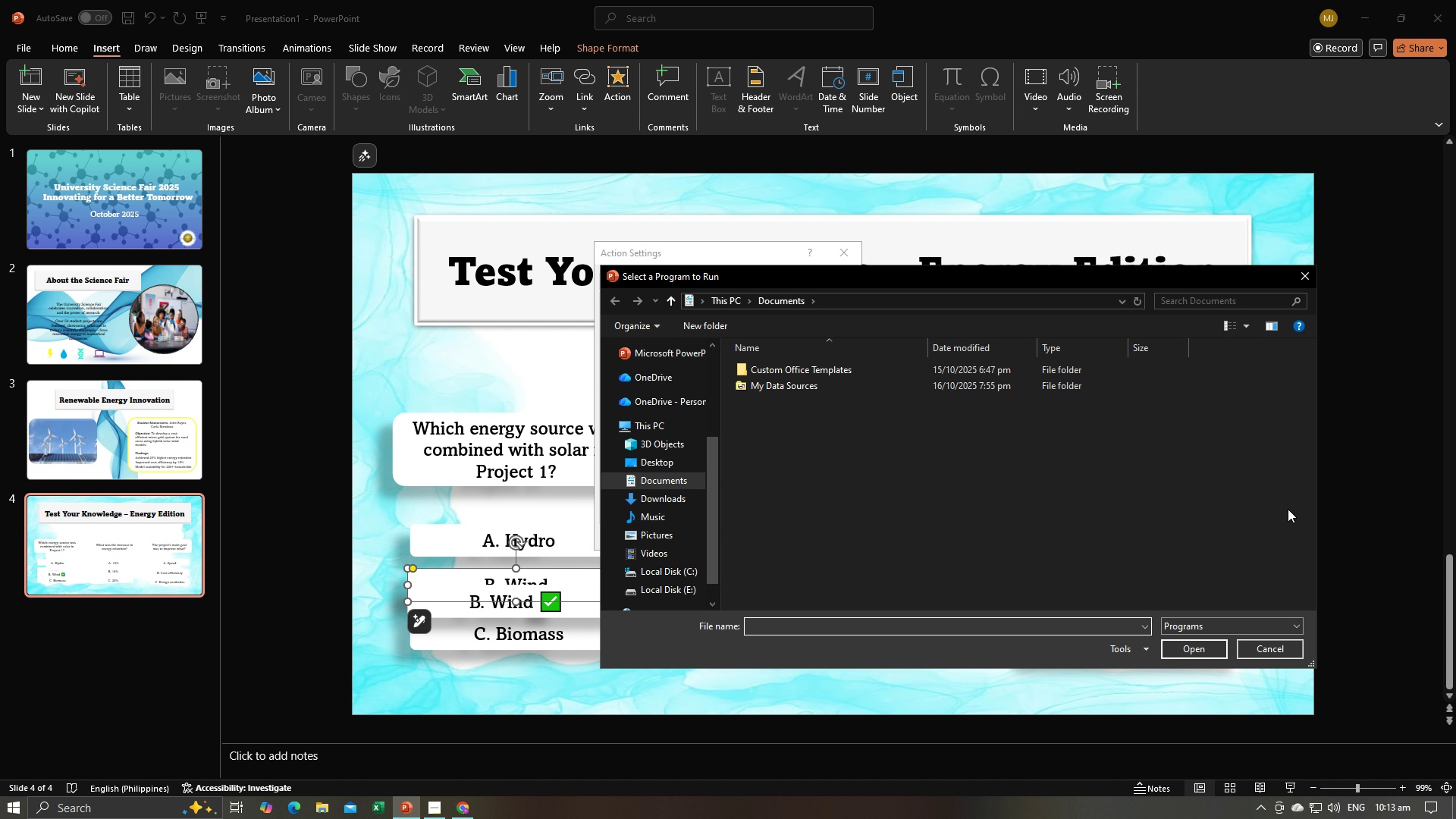 
left_click([1301, 275])
 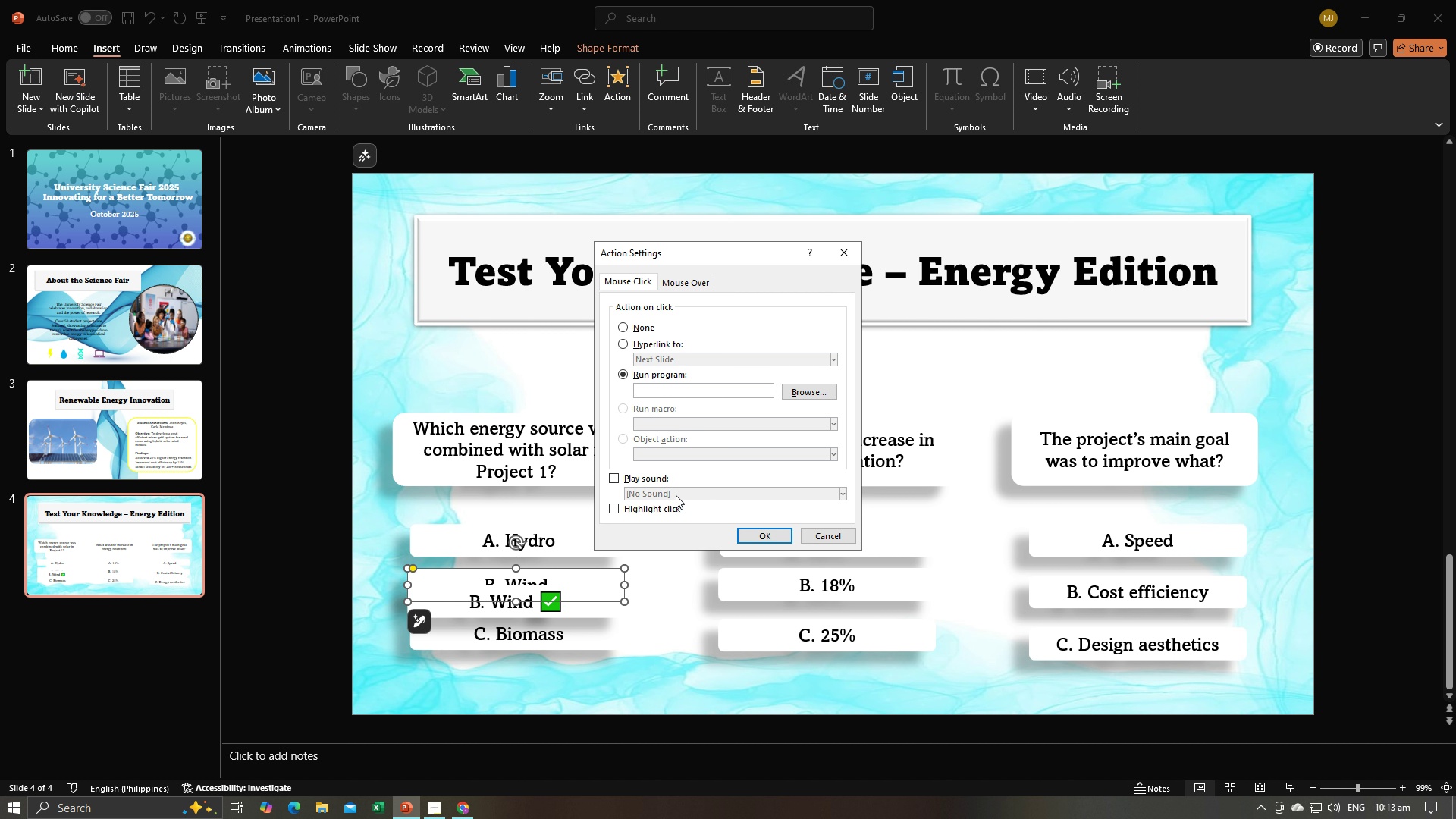 
scroll: coordinate [634, 504], scroll_direction: down, amount: 2.0
 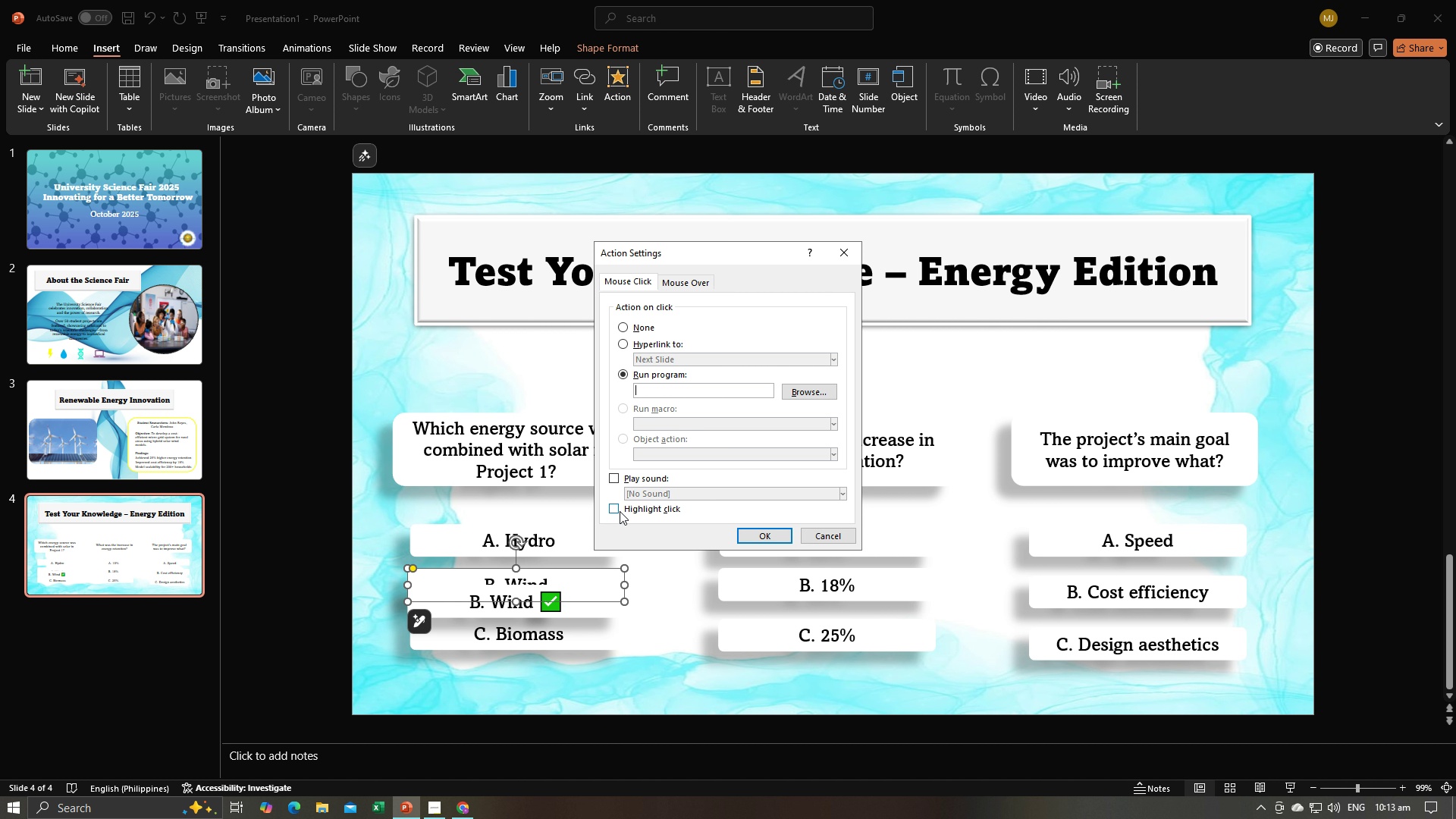 
left_click([620, 511])
 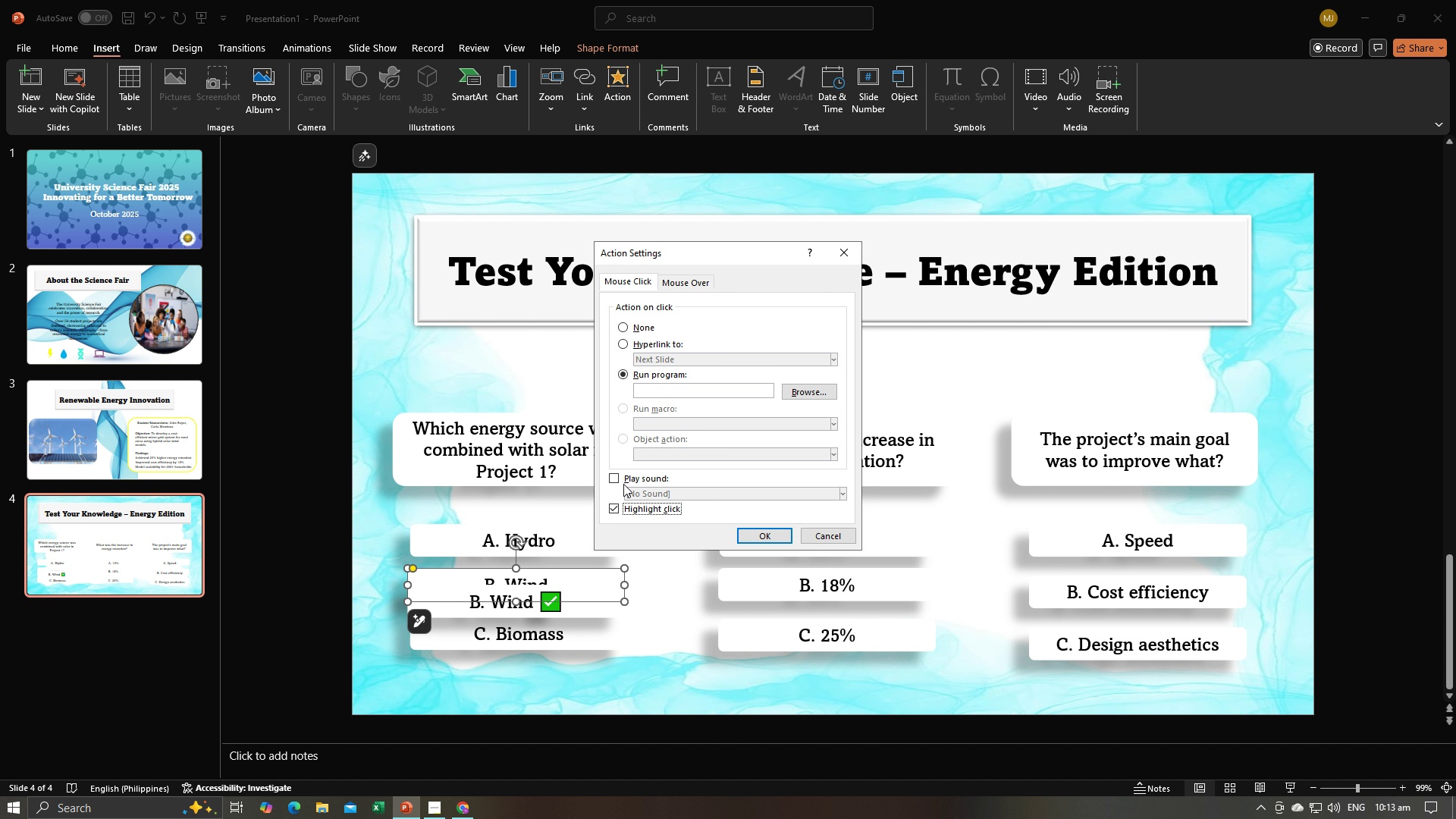 
left_click([616, 475])
 